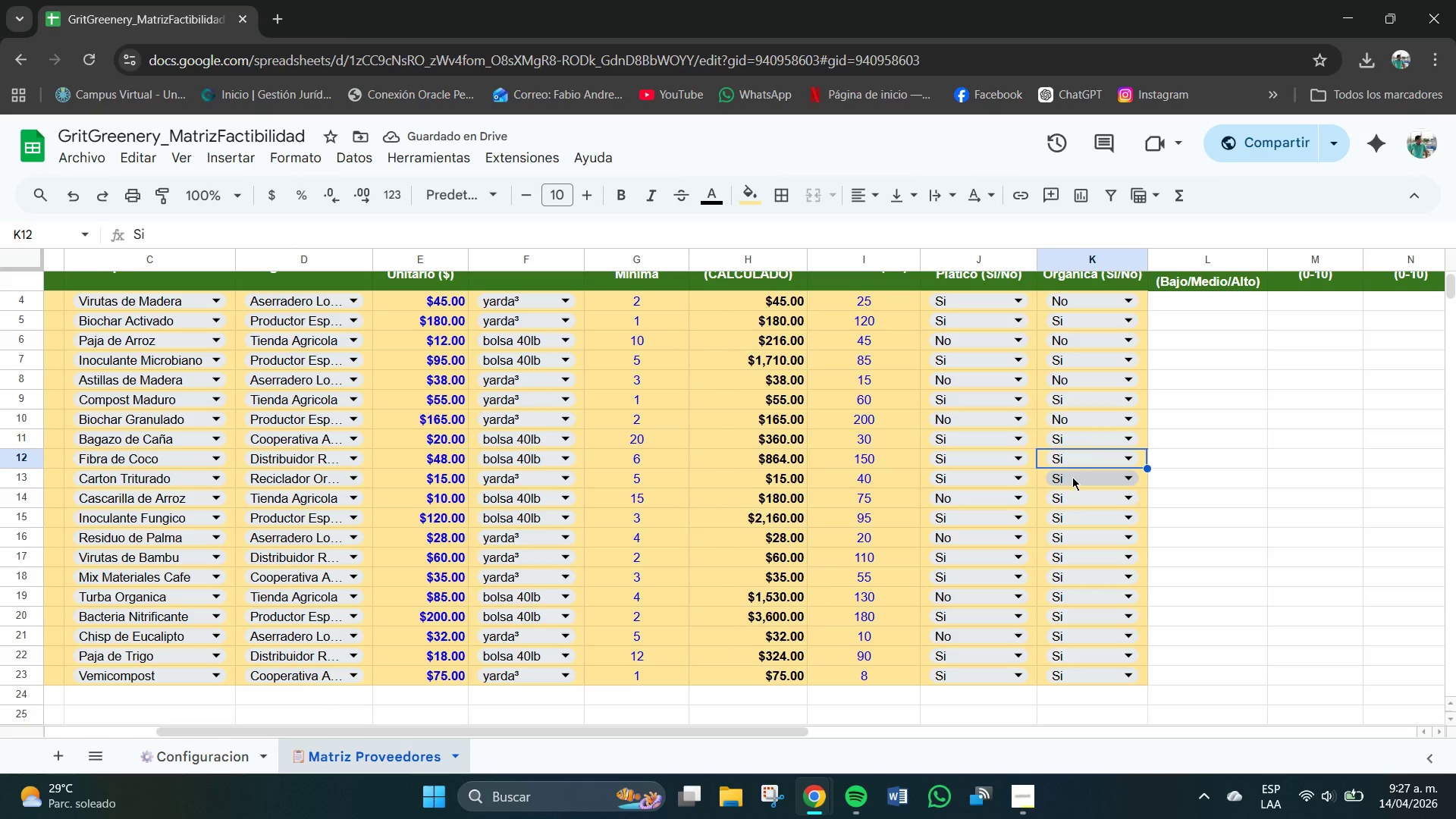 
left_click([1074, 479])
 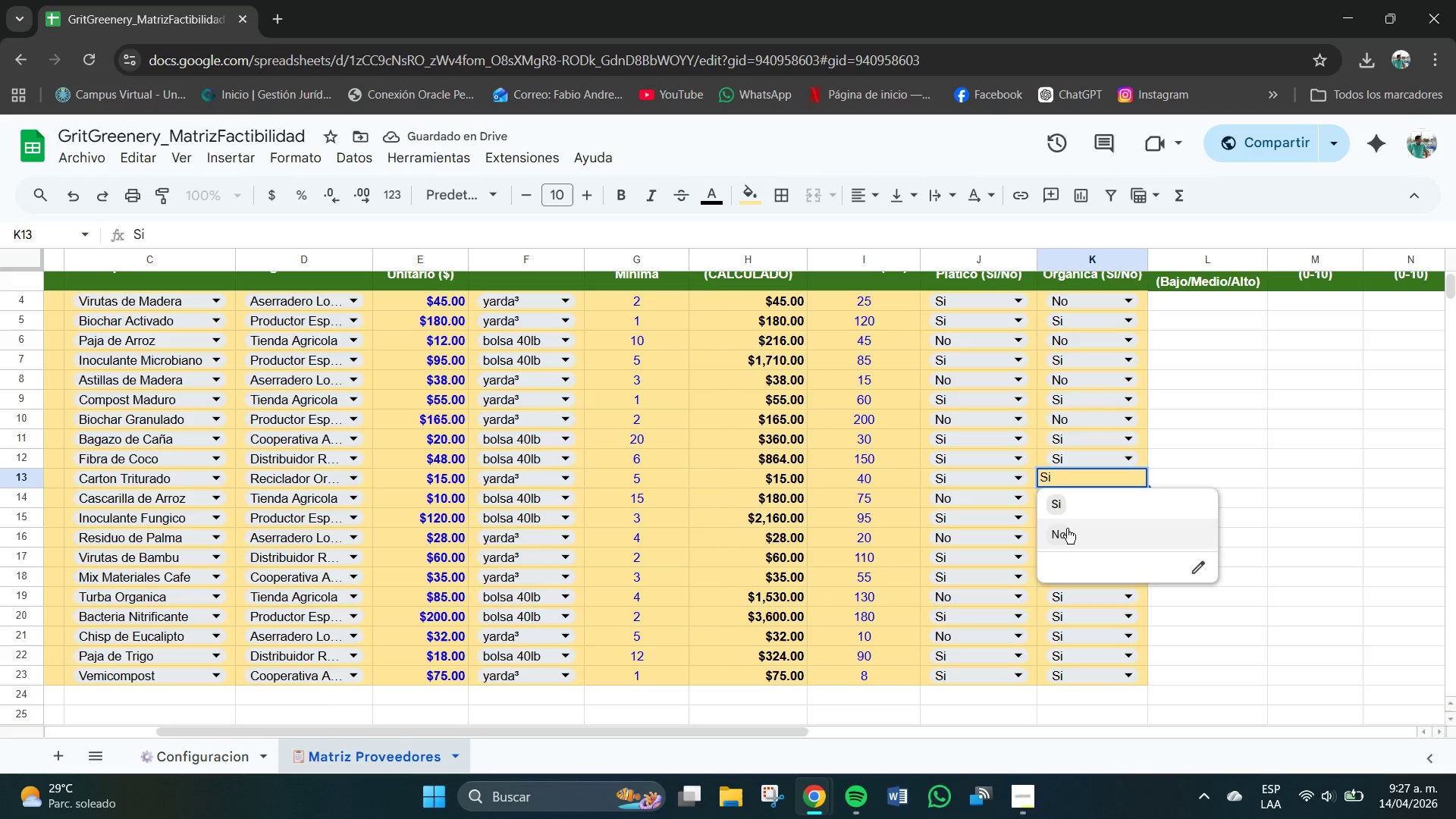 
left_click([1063, 529])
 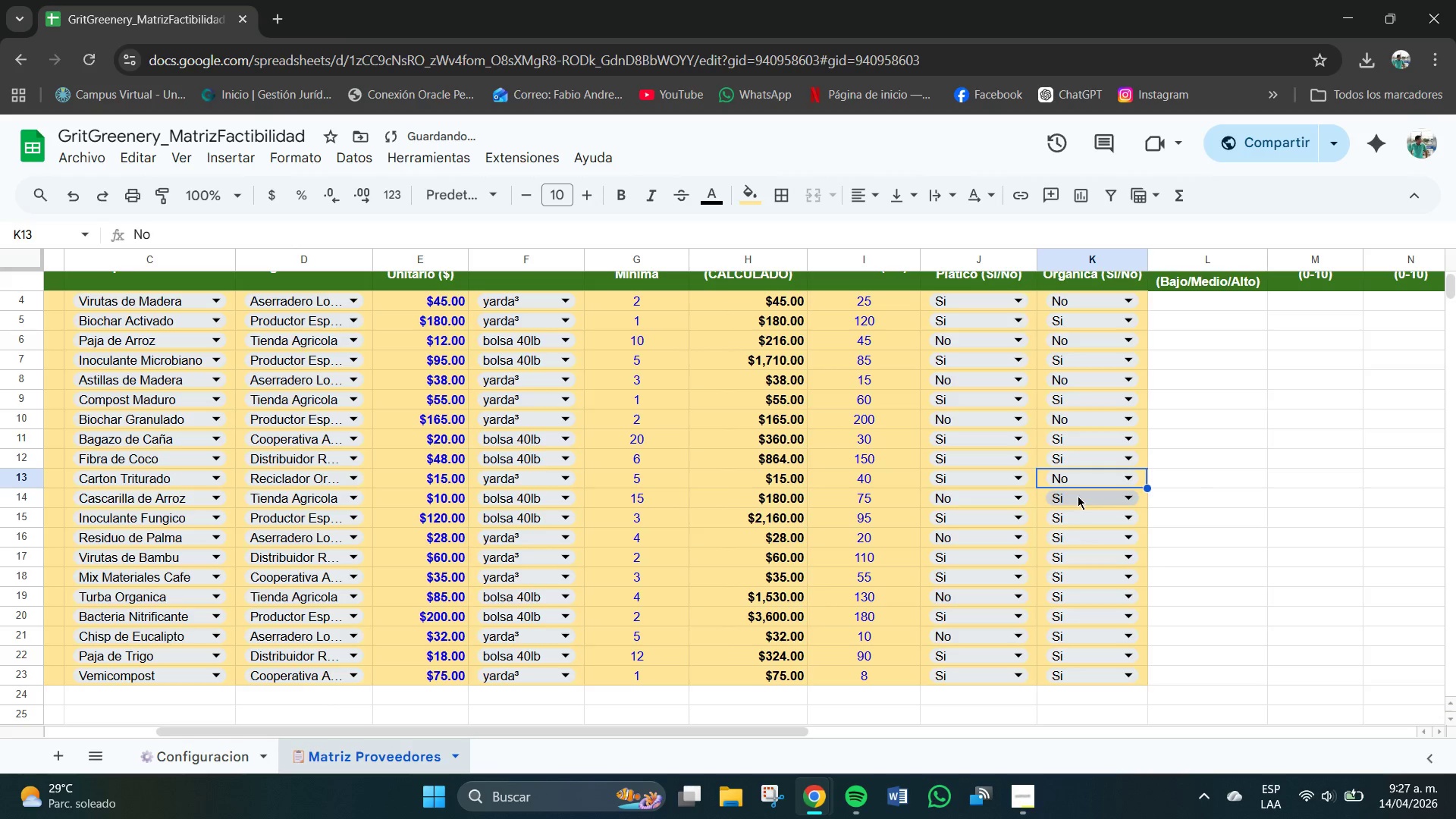 
left_click([1079, 497])
 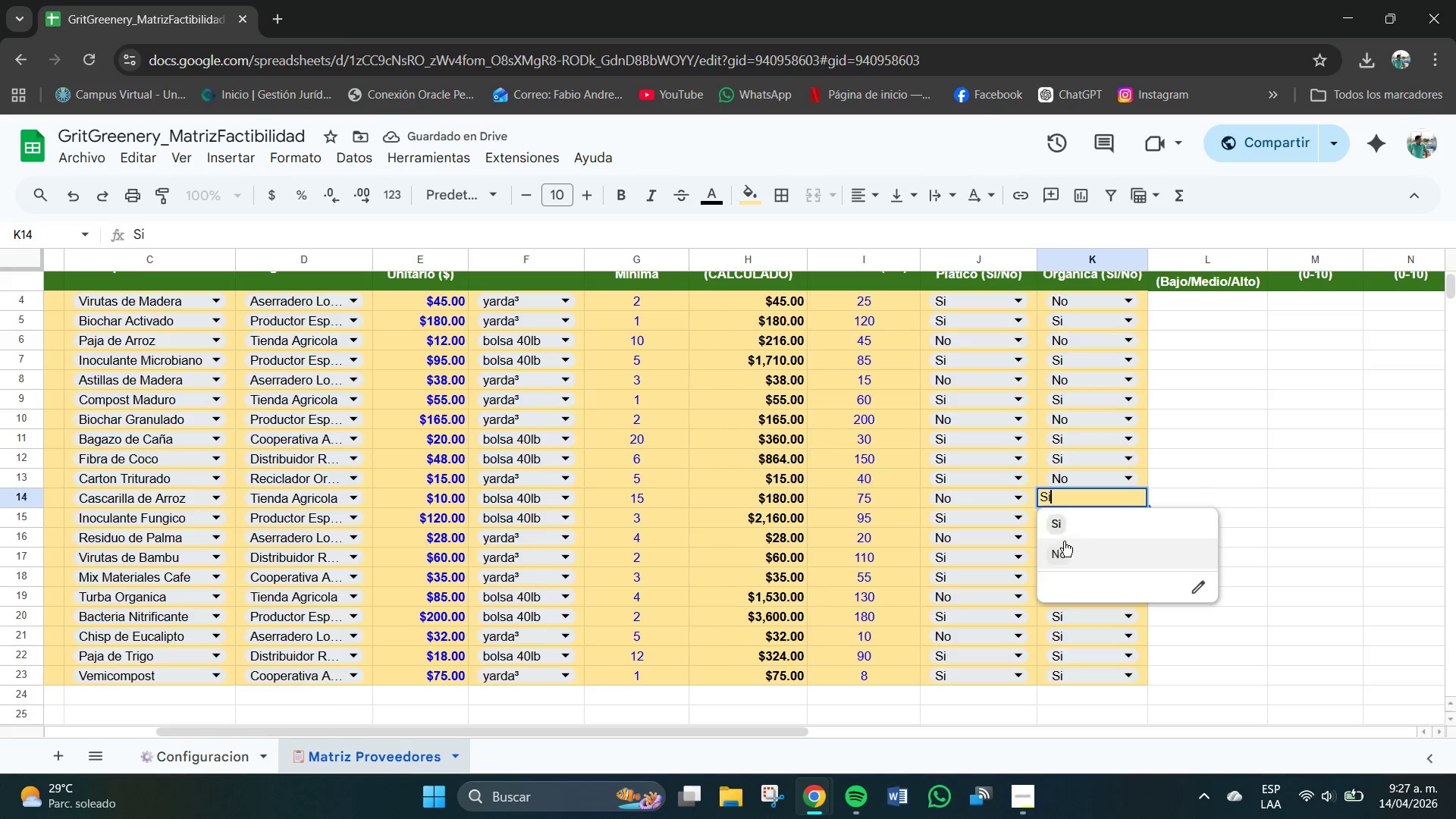 
left_click([1060, 554])
 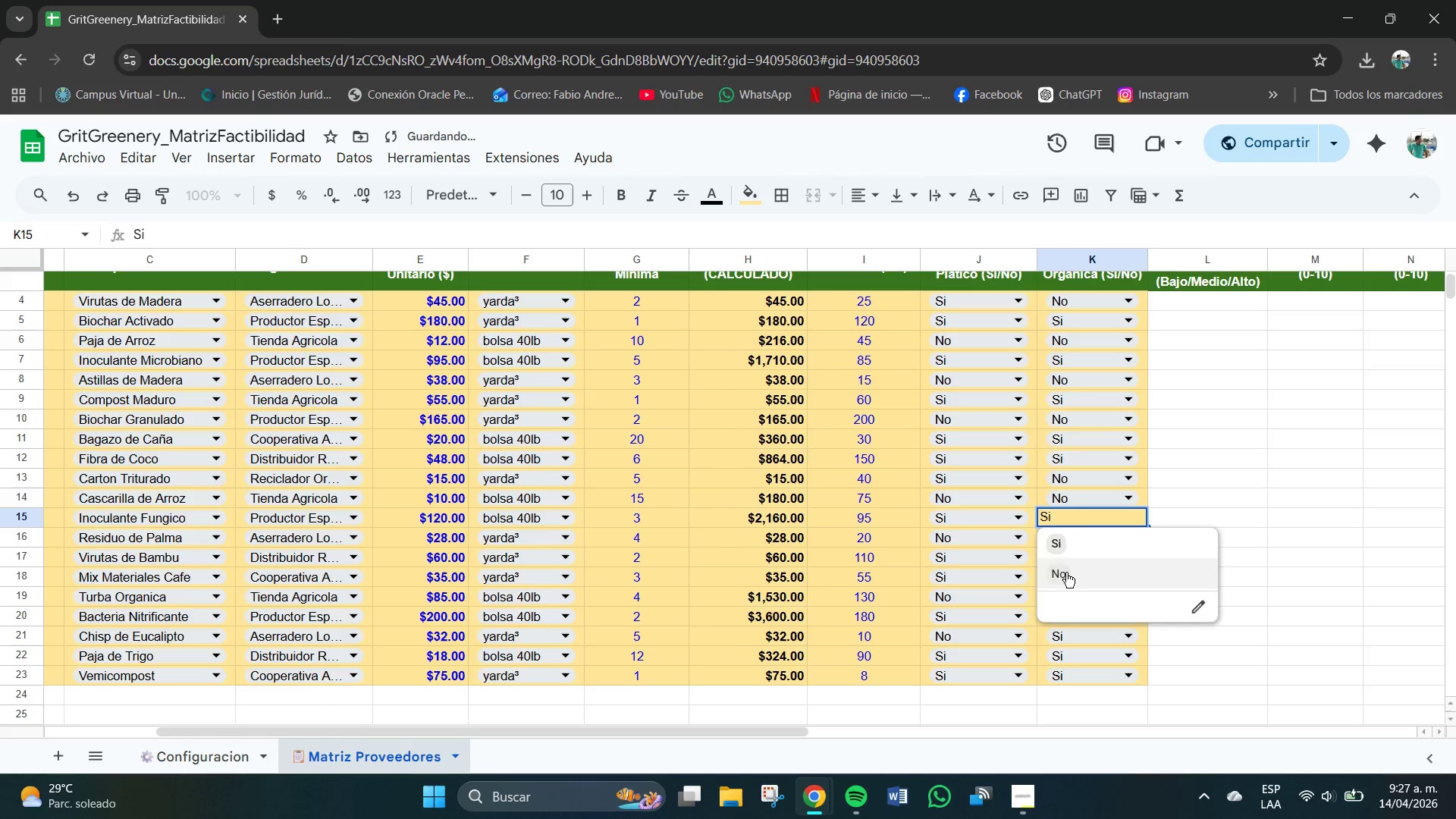 
left_click([1060, 540])
 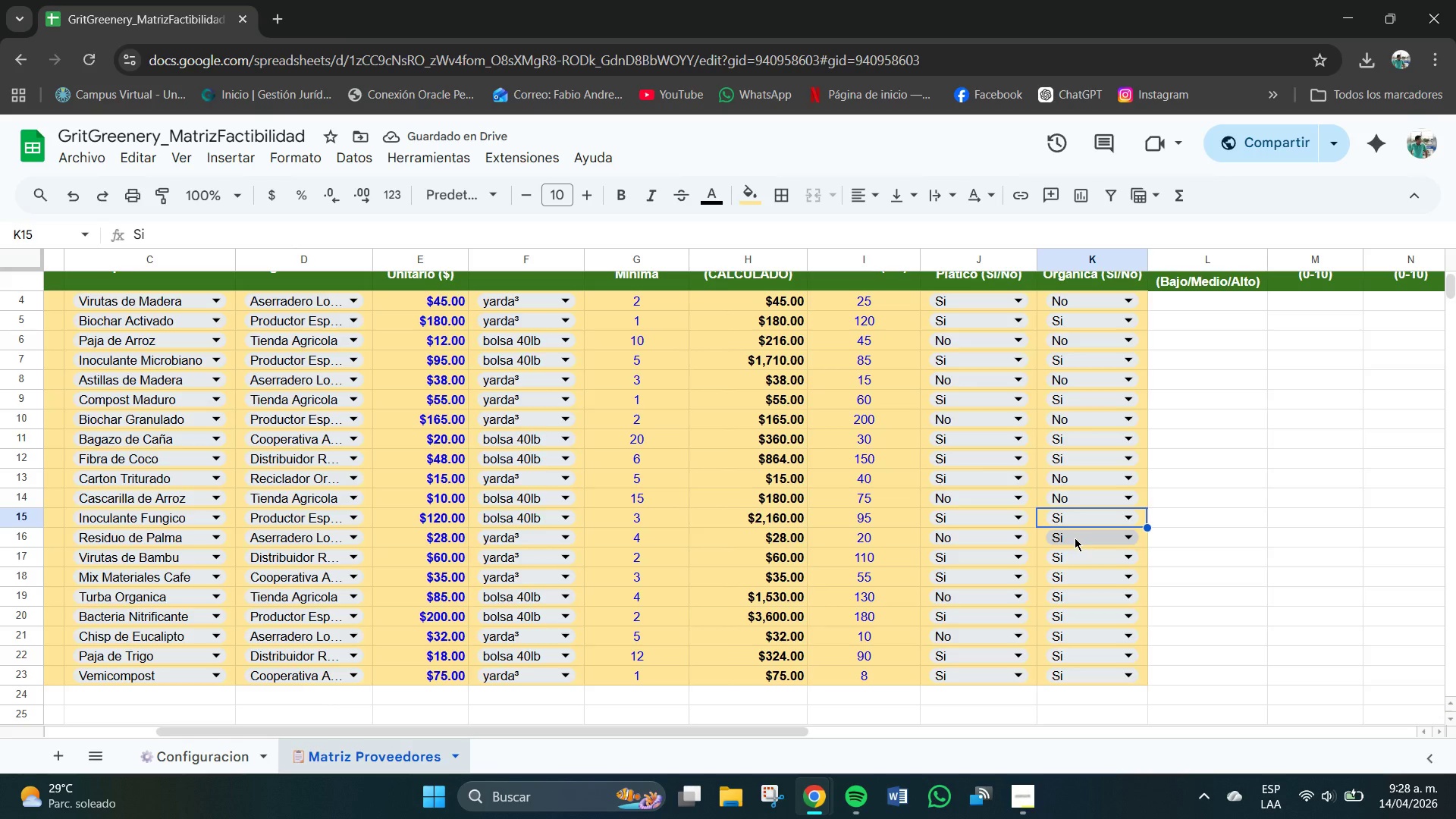 
left_click([1075, 541])
 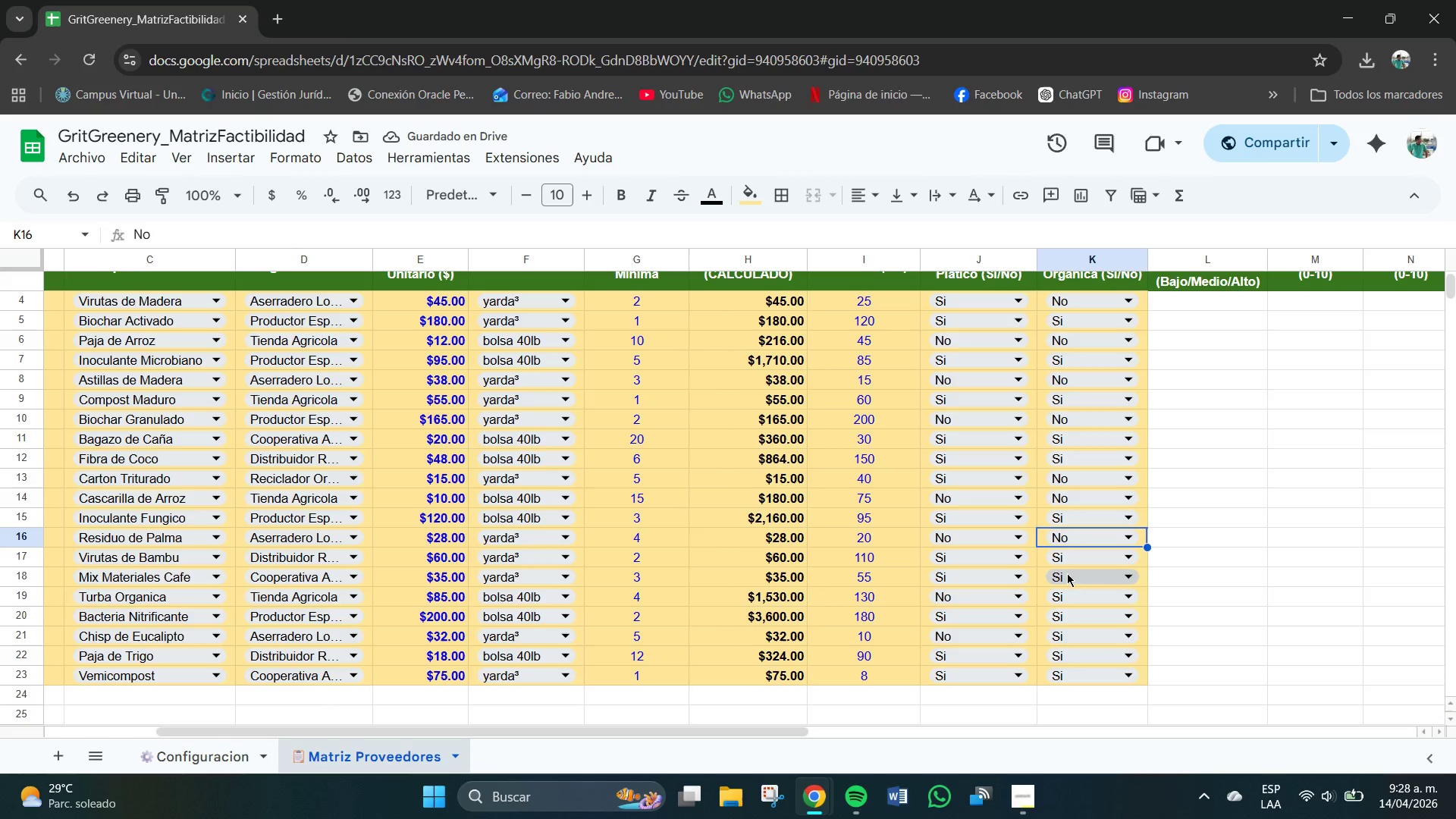 
wait(5.61)
 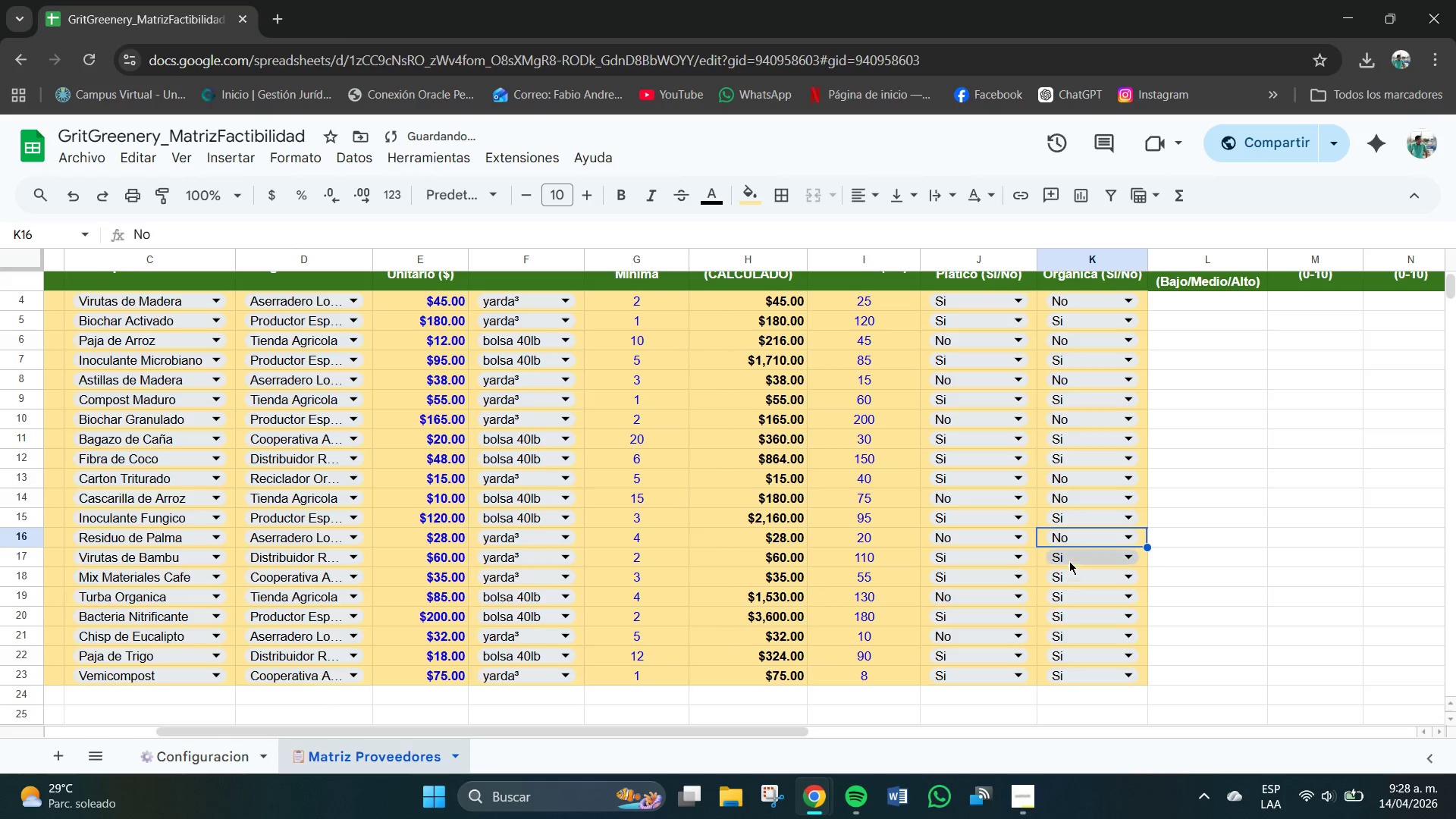 
double_click([1068, 574])
 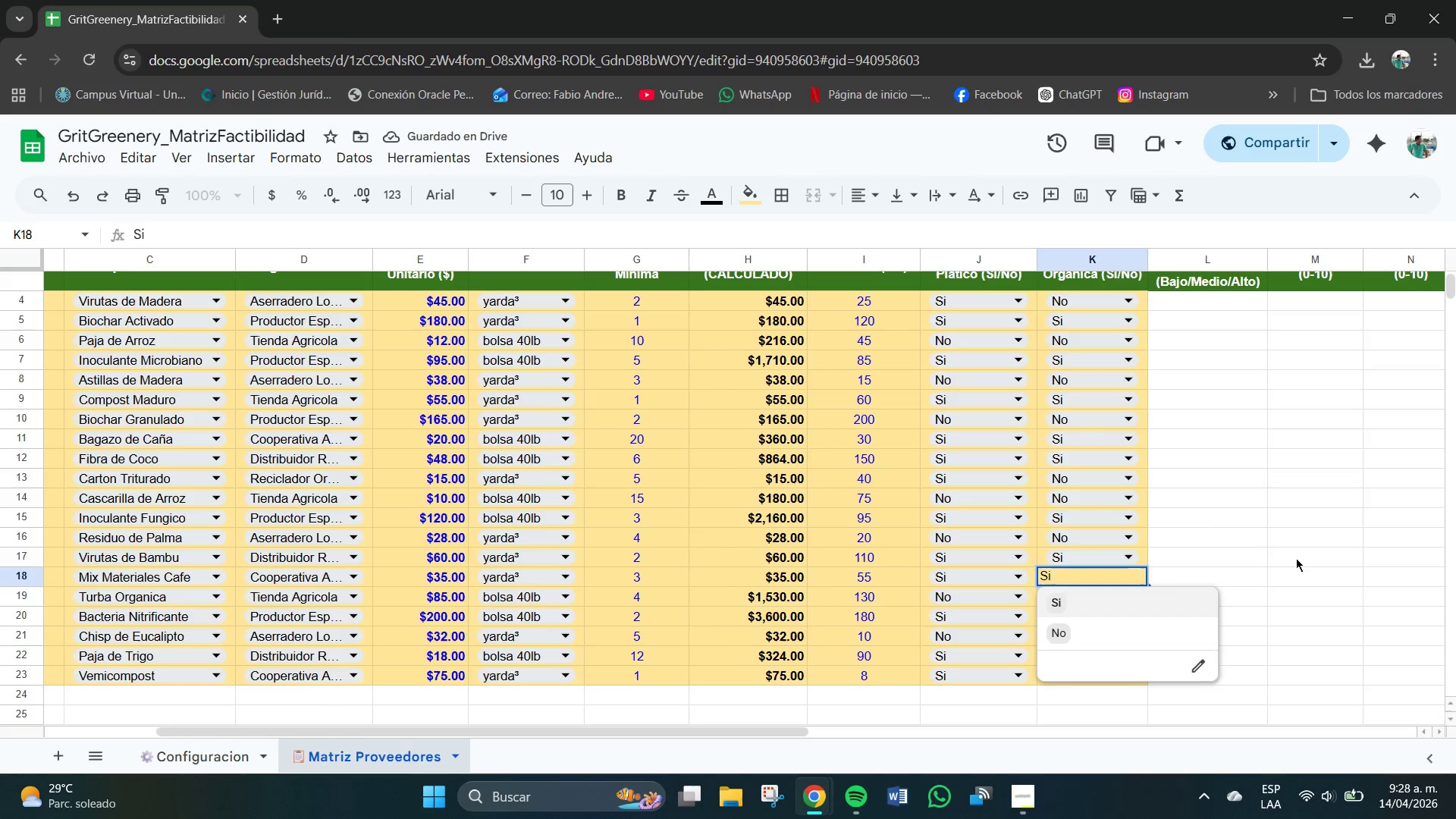 
left_click([1295, 558])
 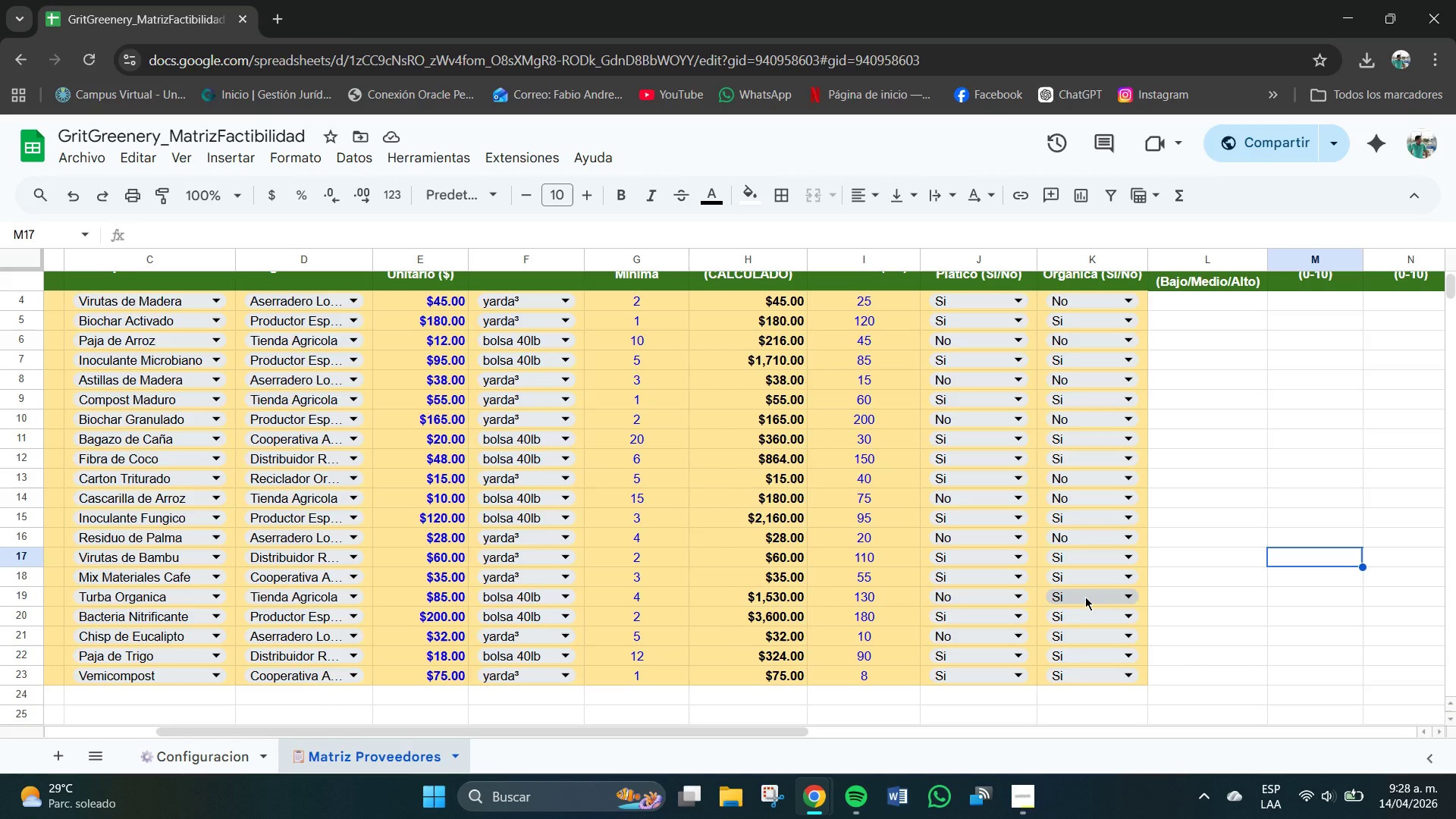 
left_click([1086, 597])
 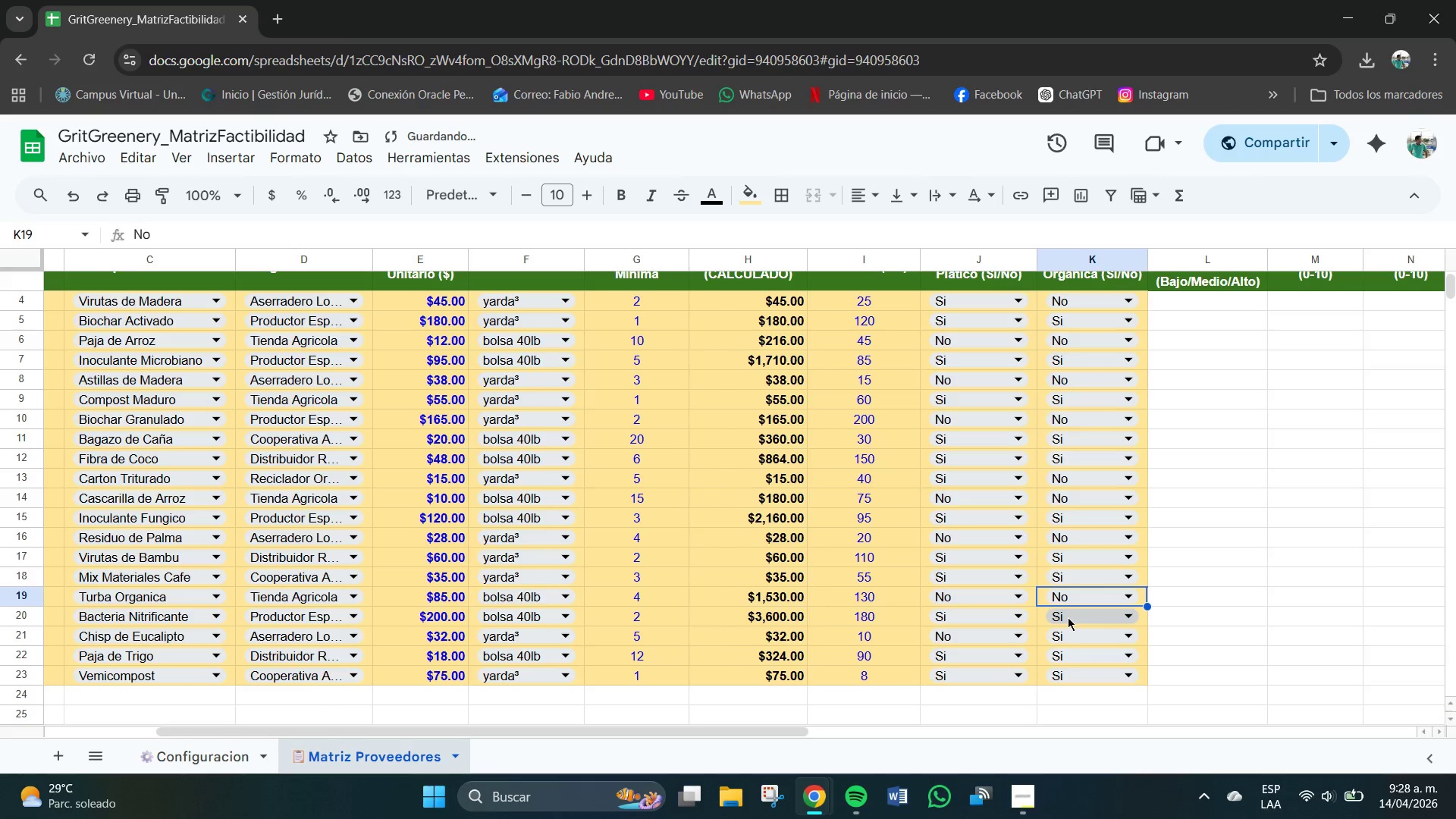 
left_click([1075, 632])
 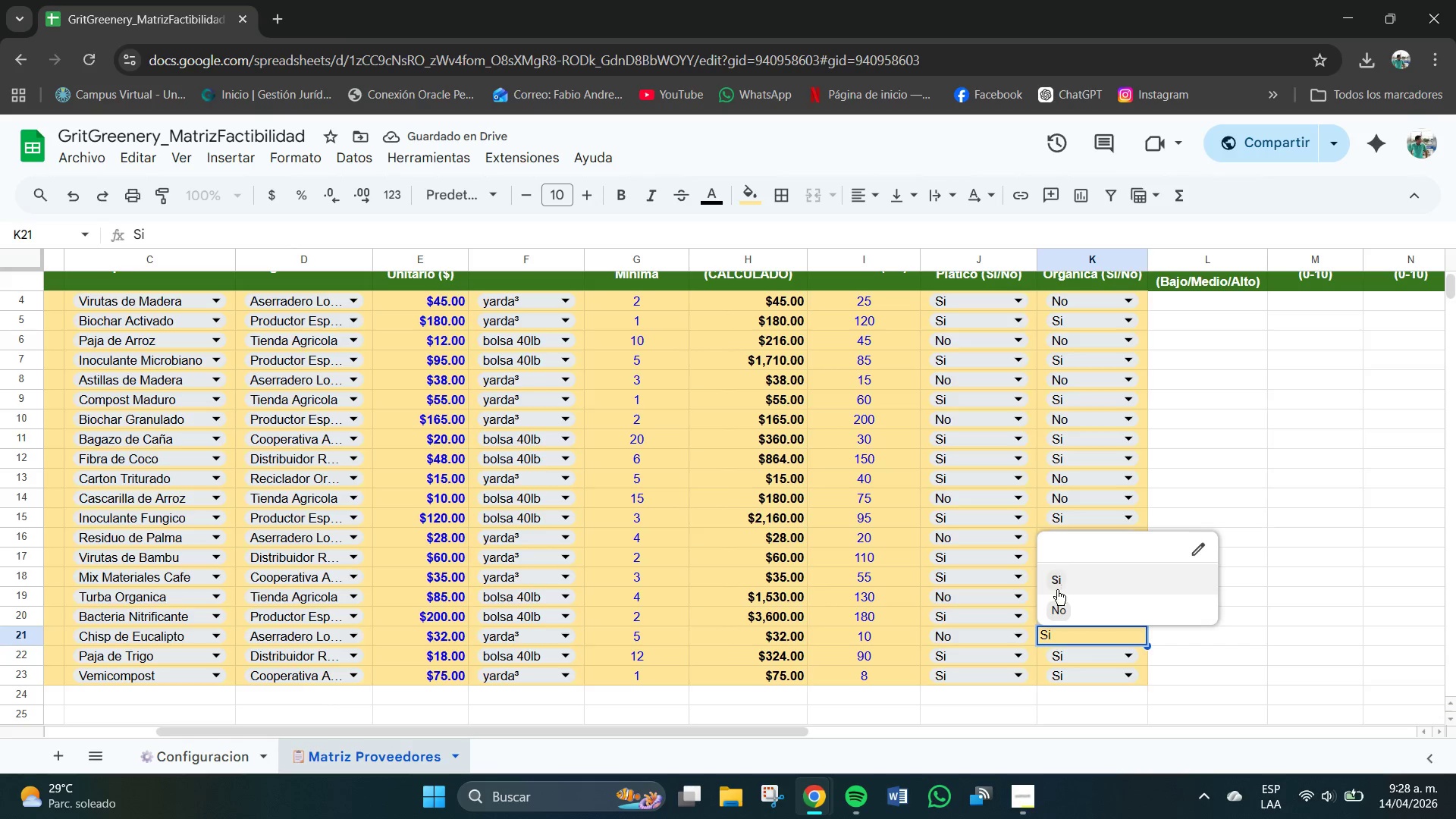 
left_click([1060, 615])
 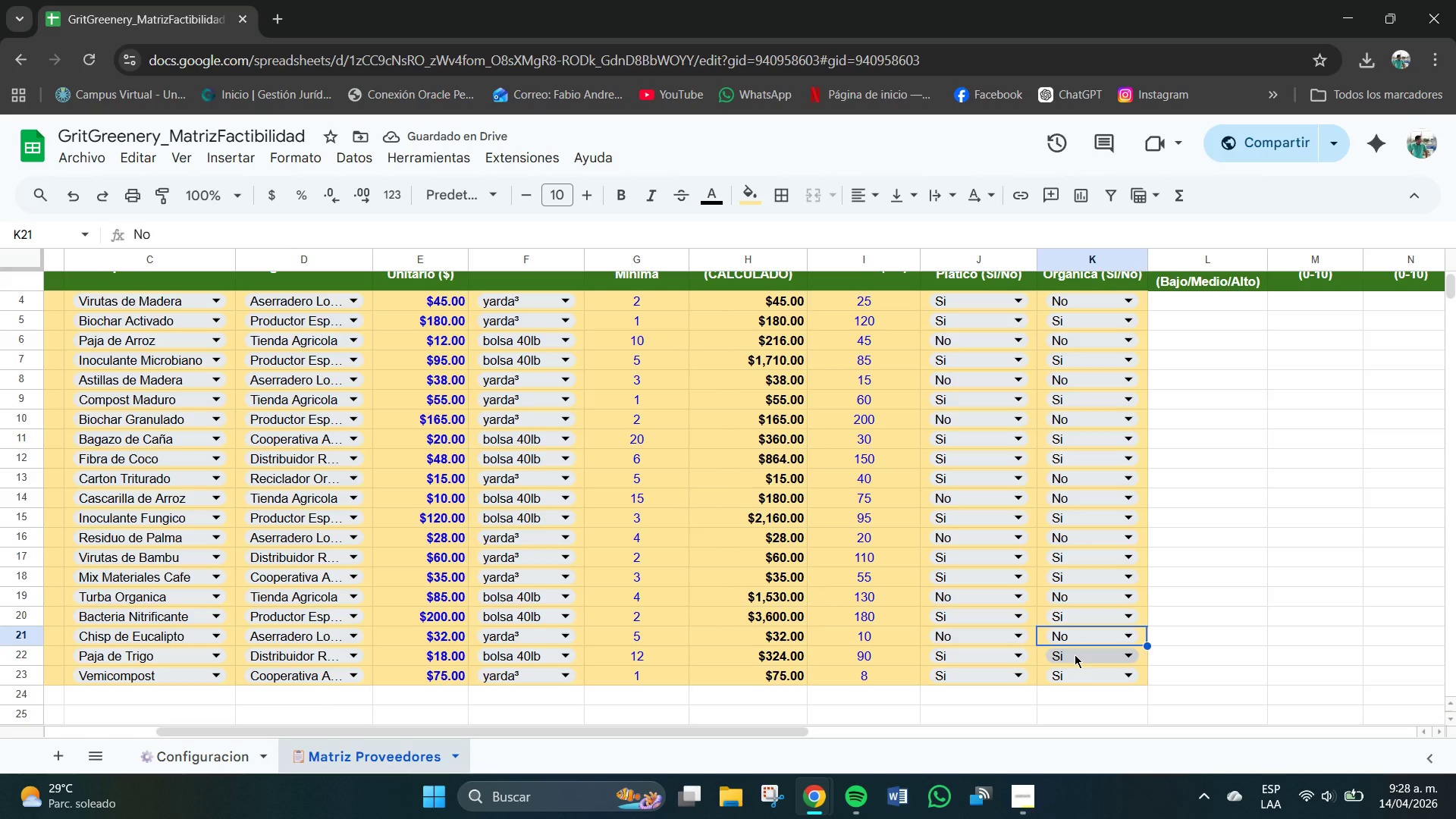 
left_click([1068, 654])
 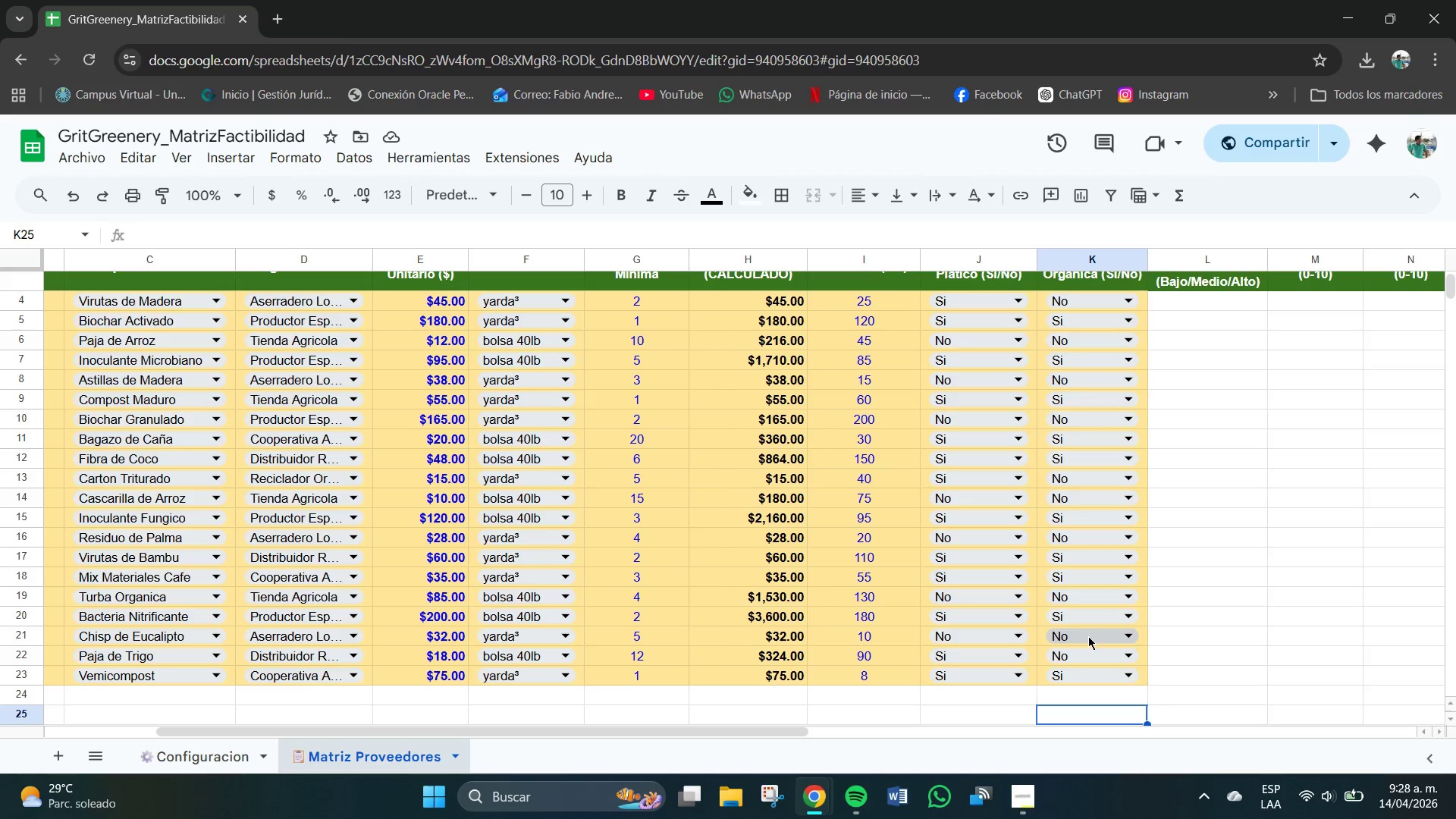 
wait(32.7)
 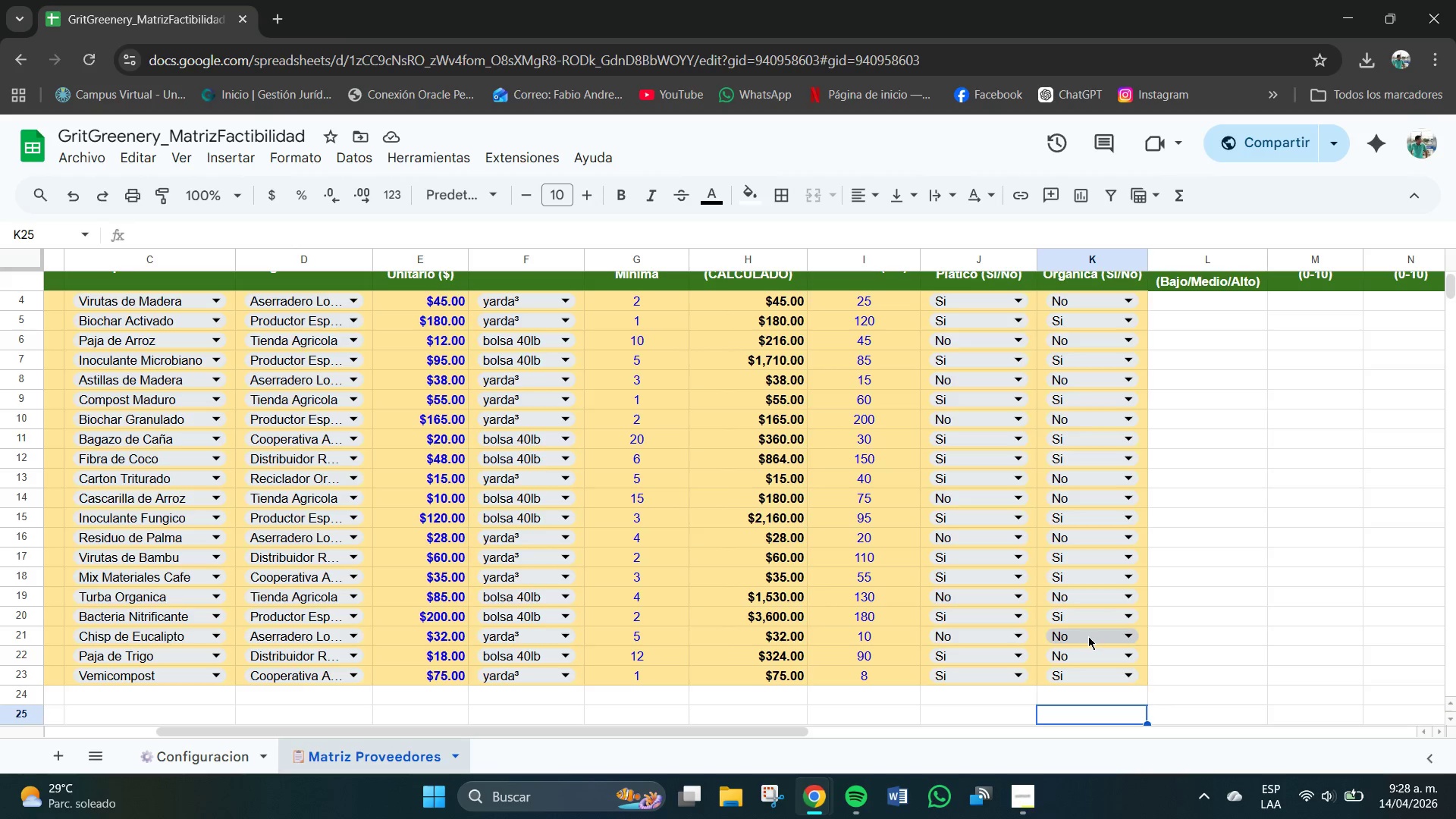 
left_click_drag(start_coordinate=[1207, 306], to_coordinate=[1205, 677])
 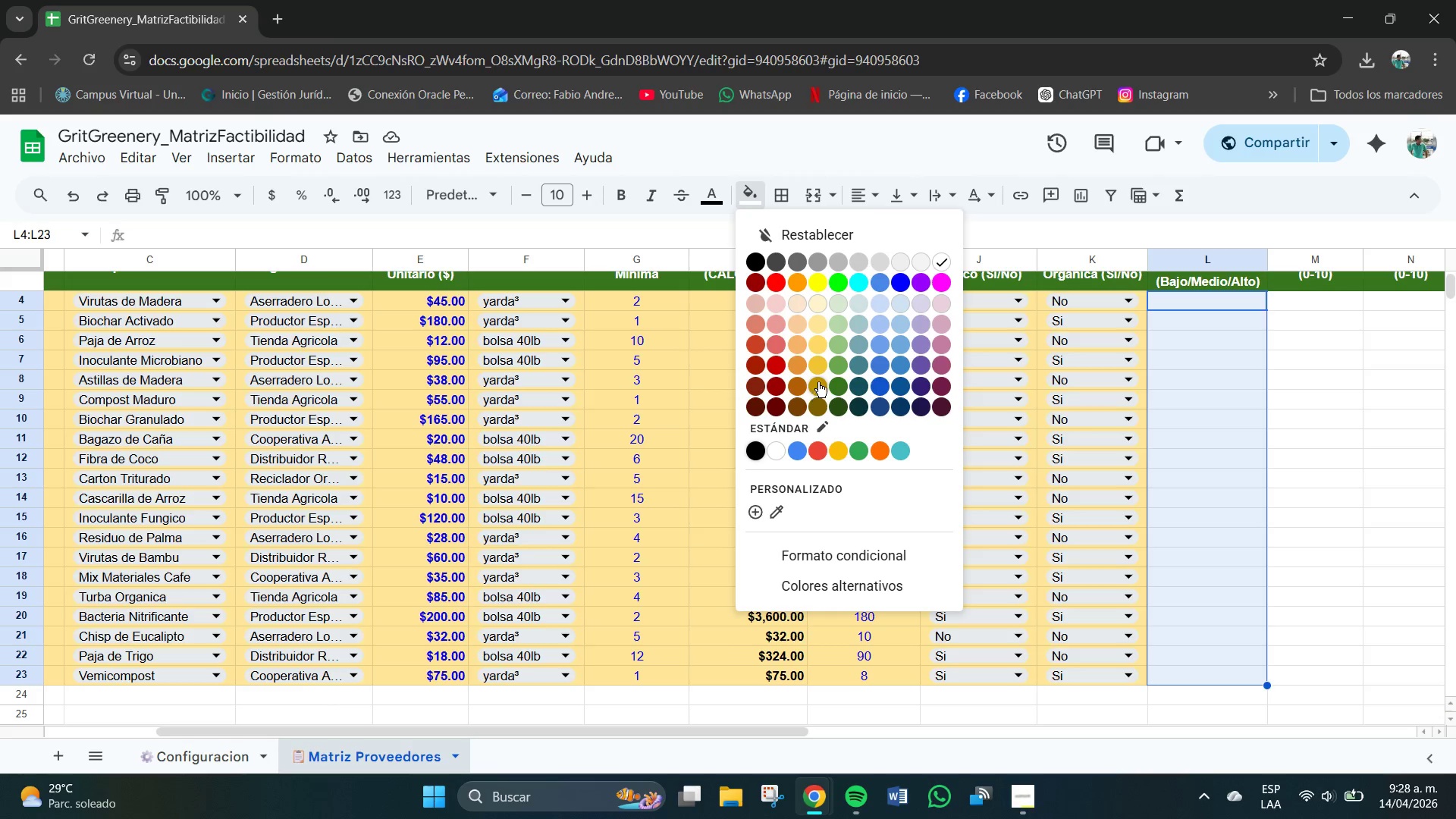 
left_click([820, 329])
 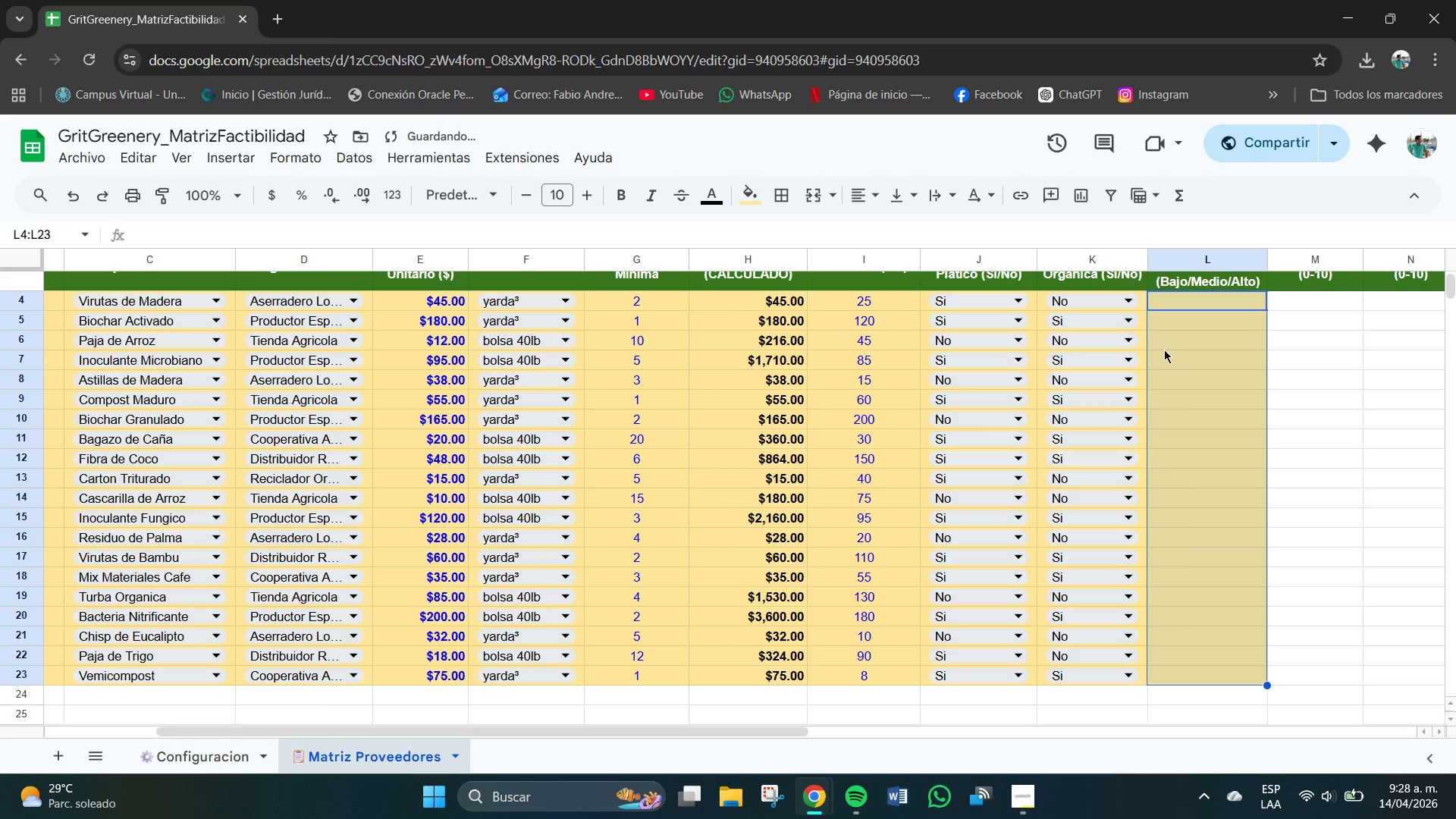 
left_click([1203, 384])
 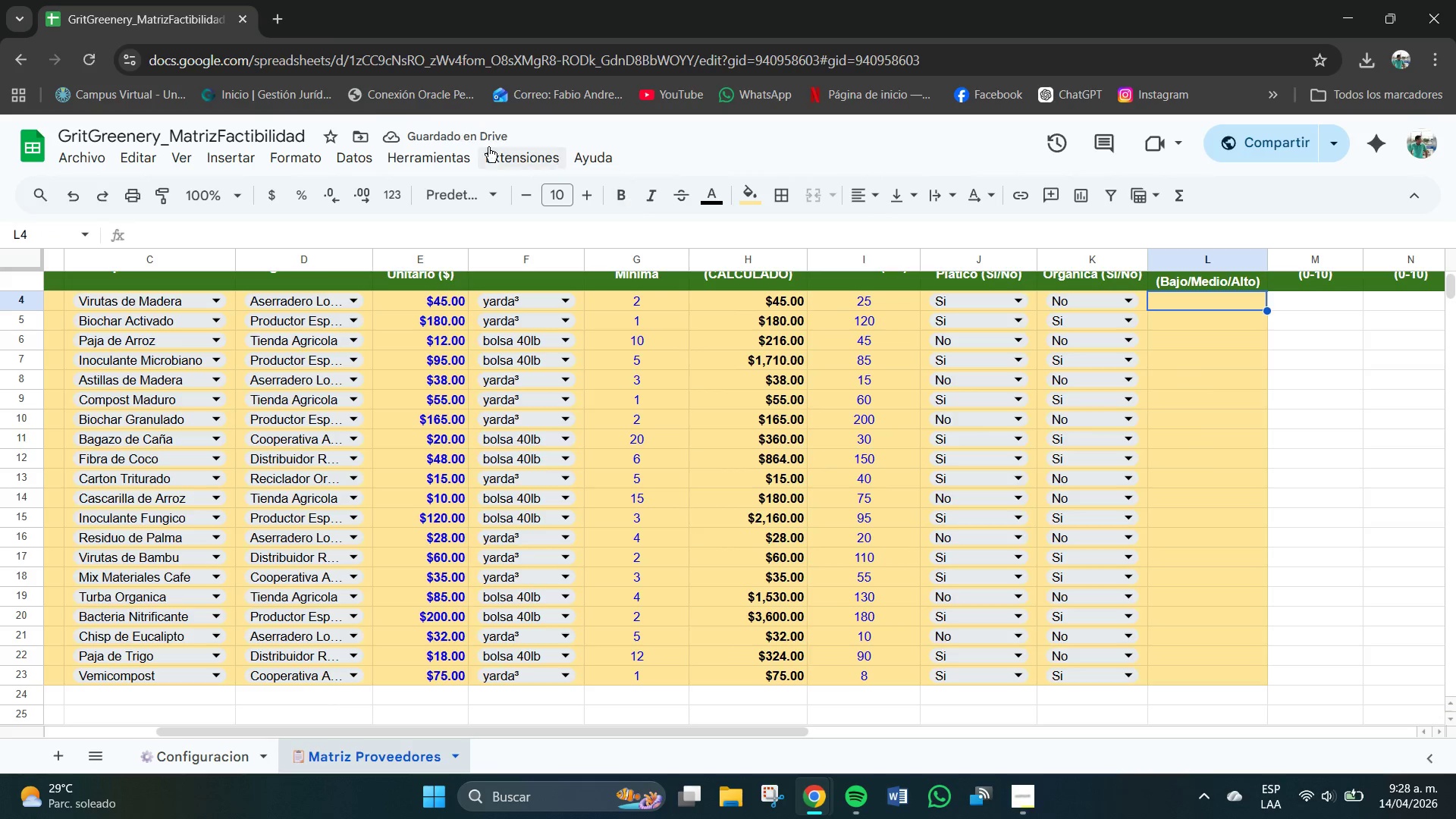 
left_click([345, 149])
 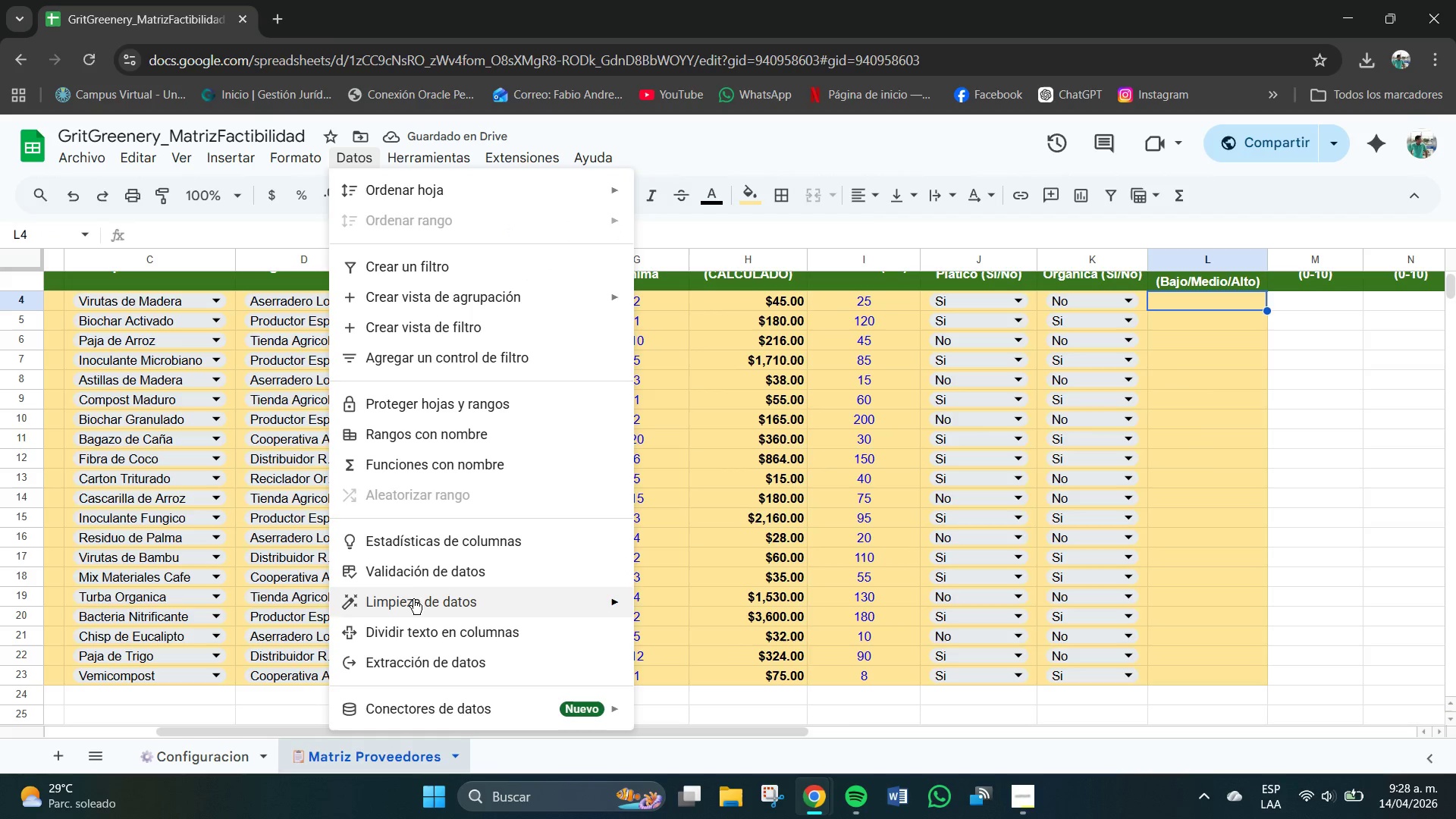 
left_click([412, 573])
 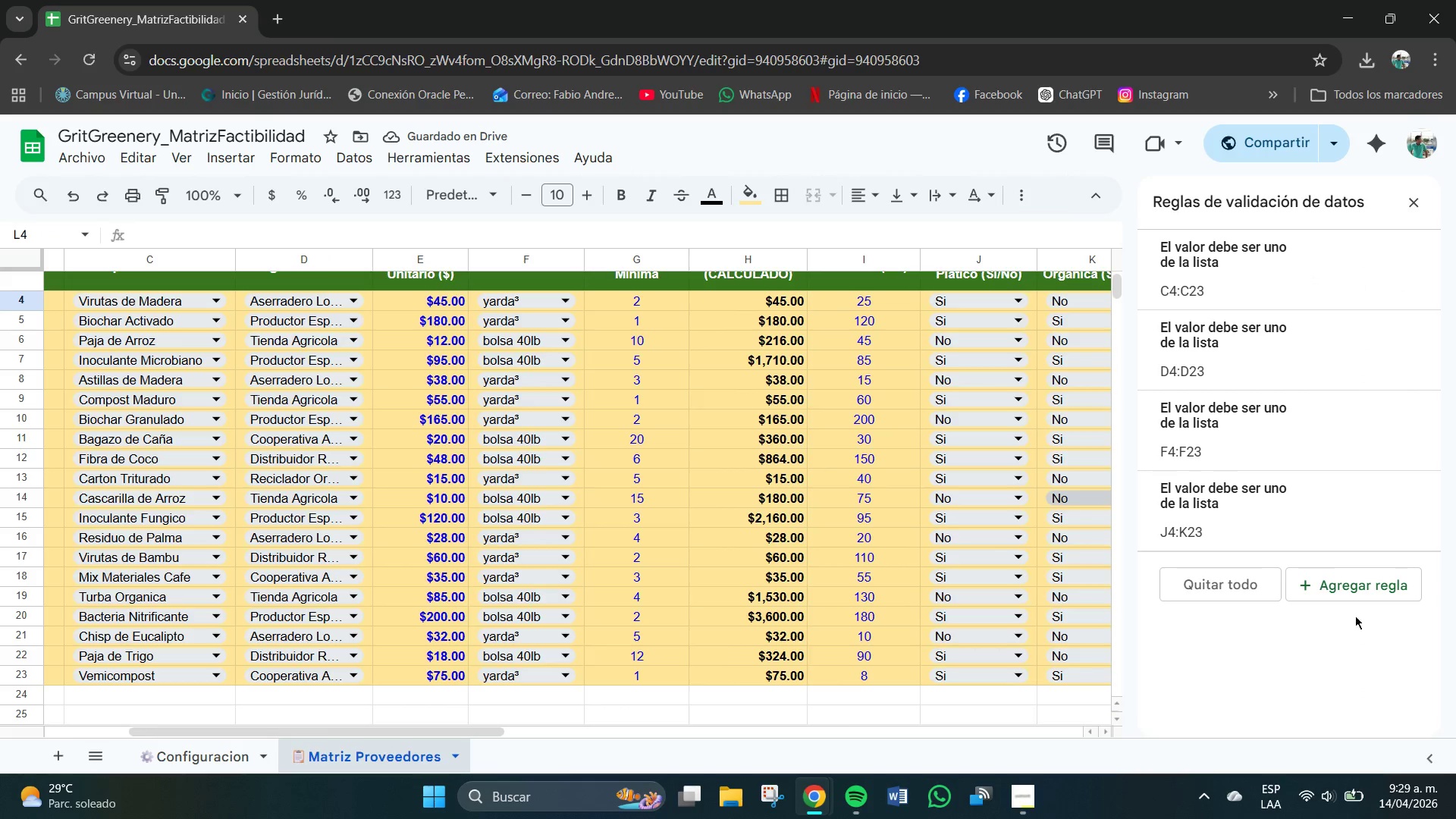 
left_click([1370, 592])
 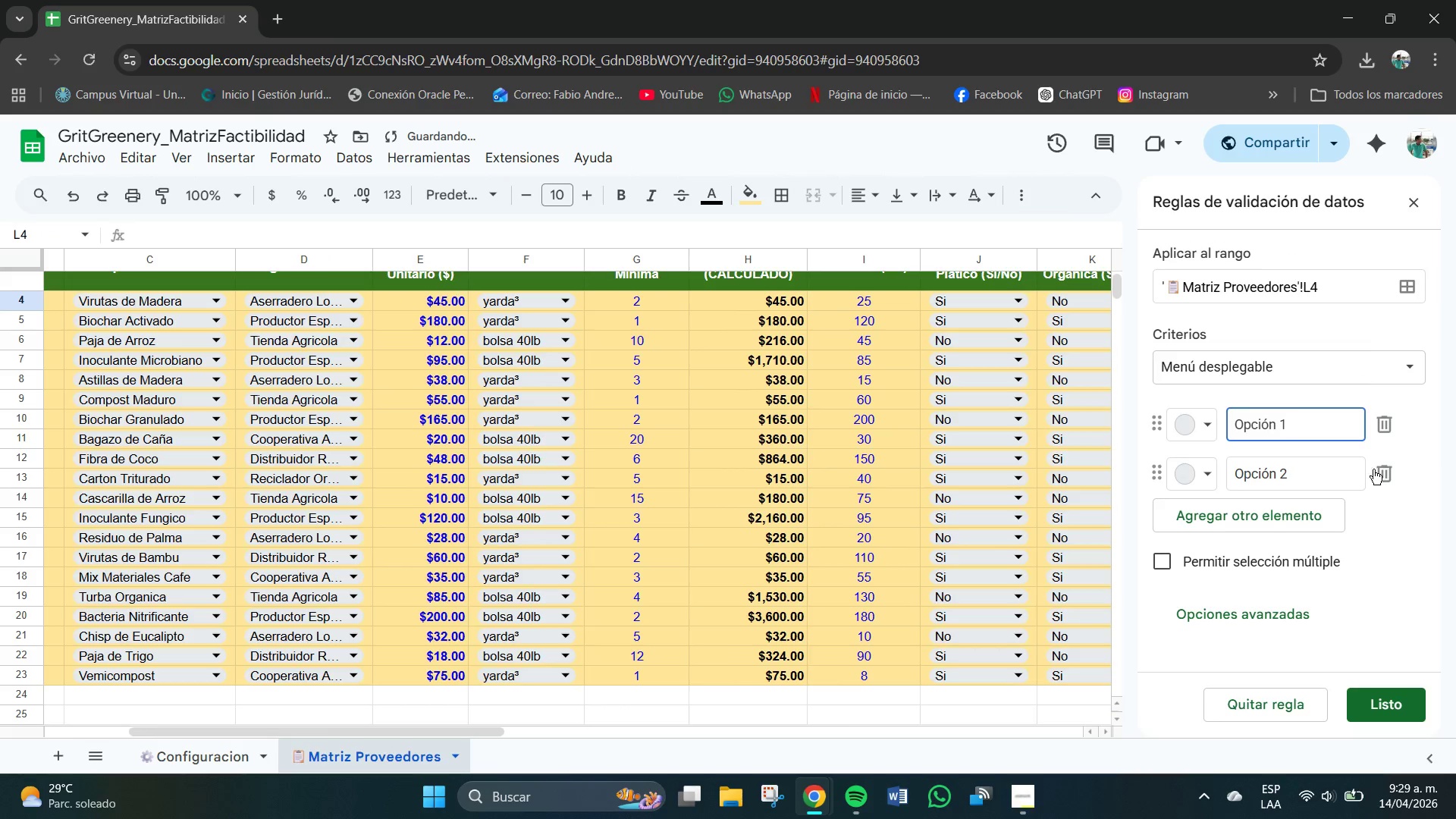 
left_click_drag(start_coordinate=[1296, 424], to_coordinate=[1202, 424])
 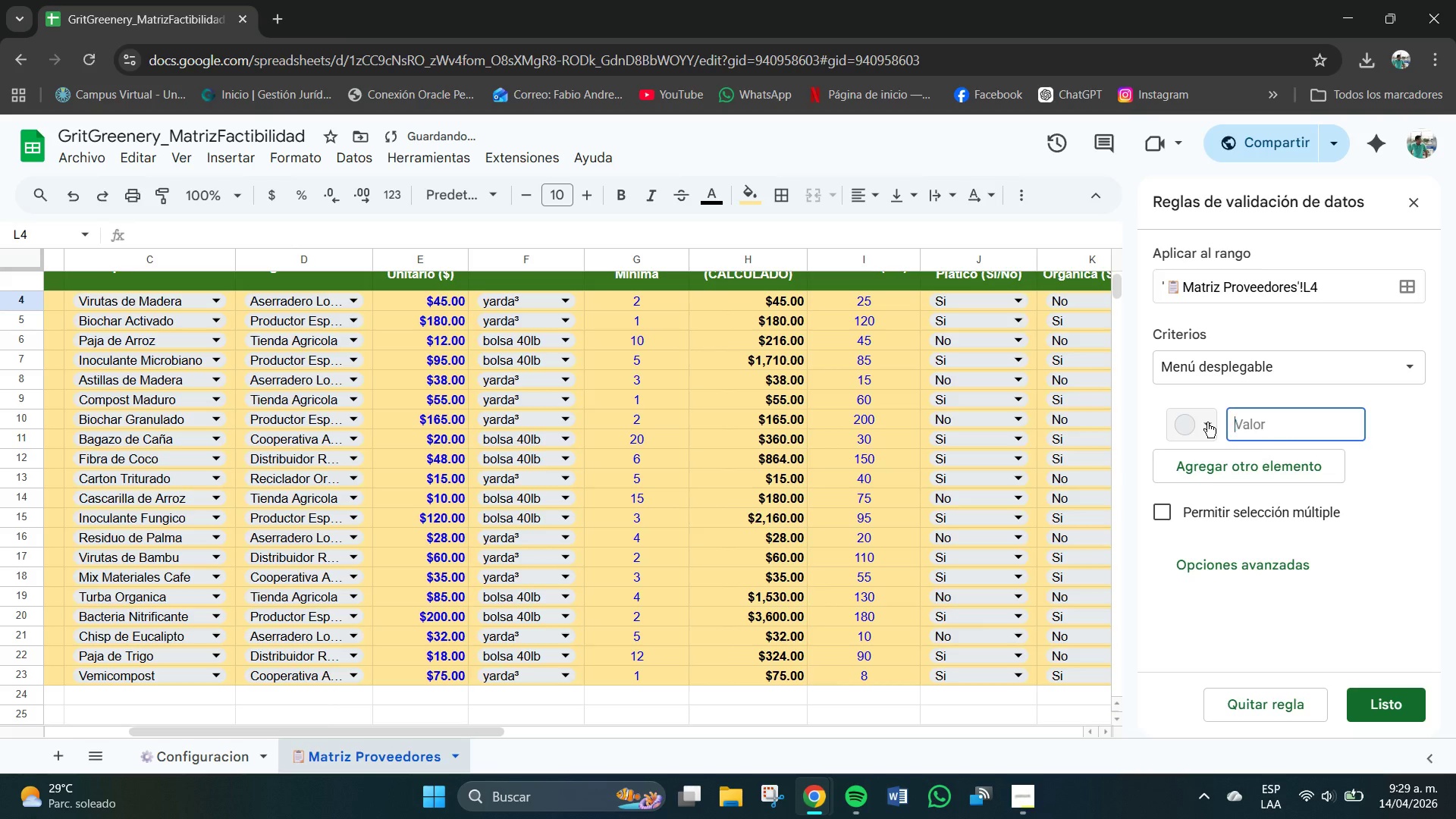 
key(Backspace)
 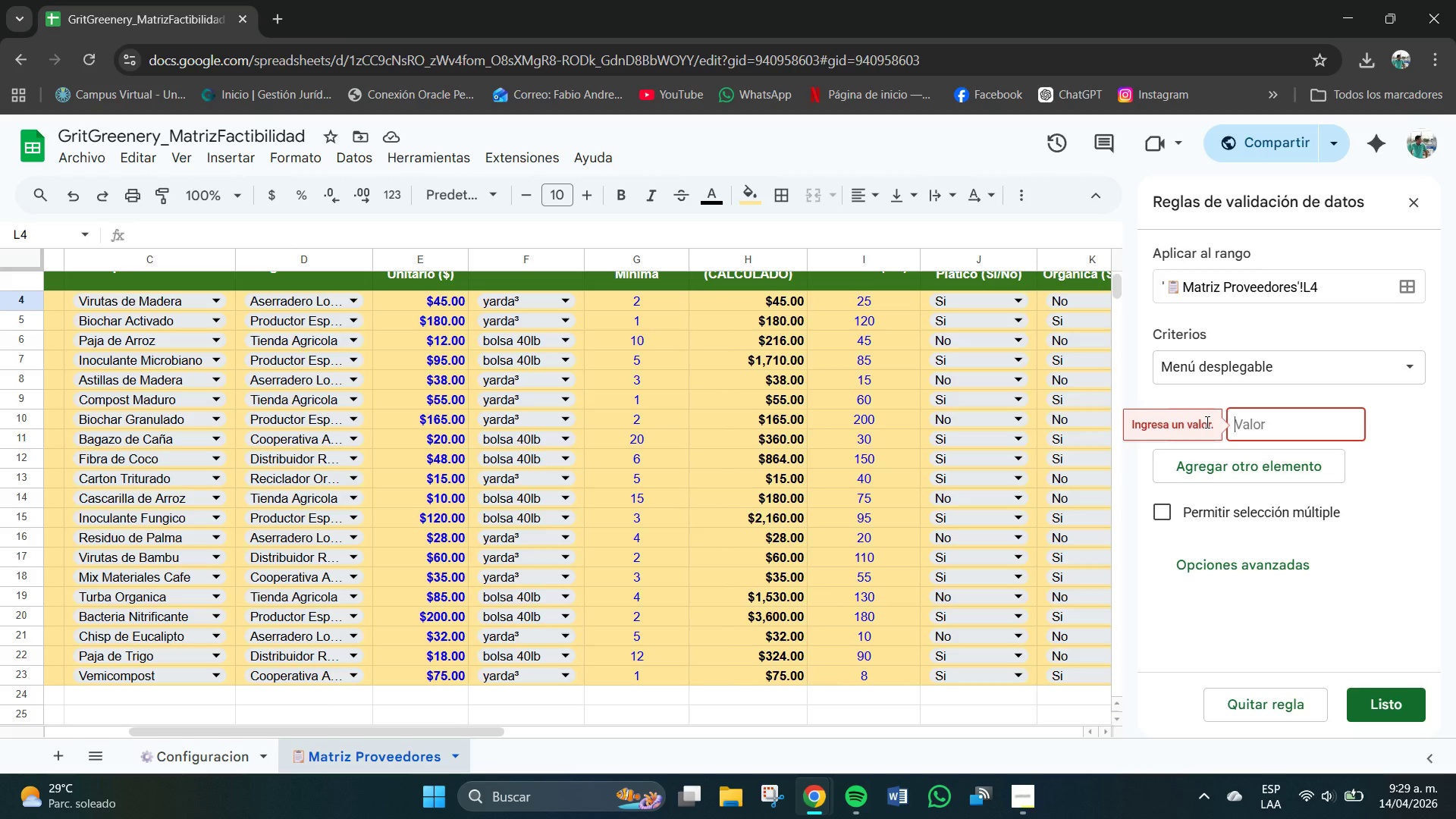 
wait(7.56)
 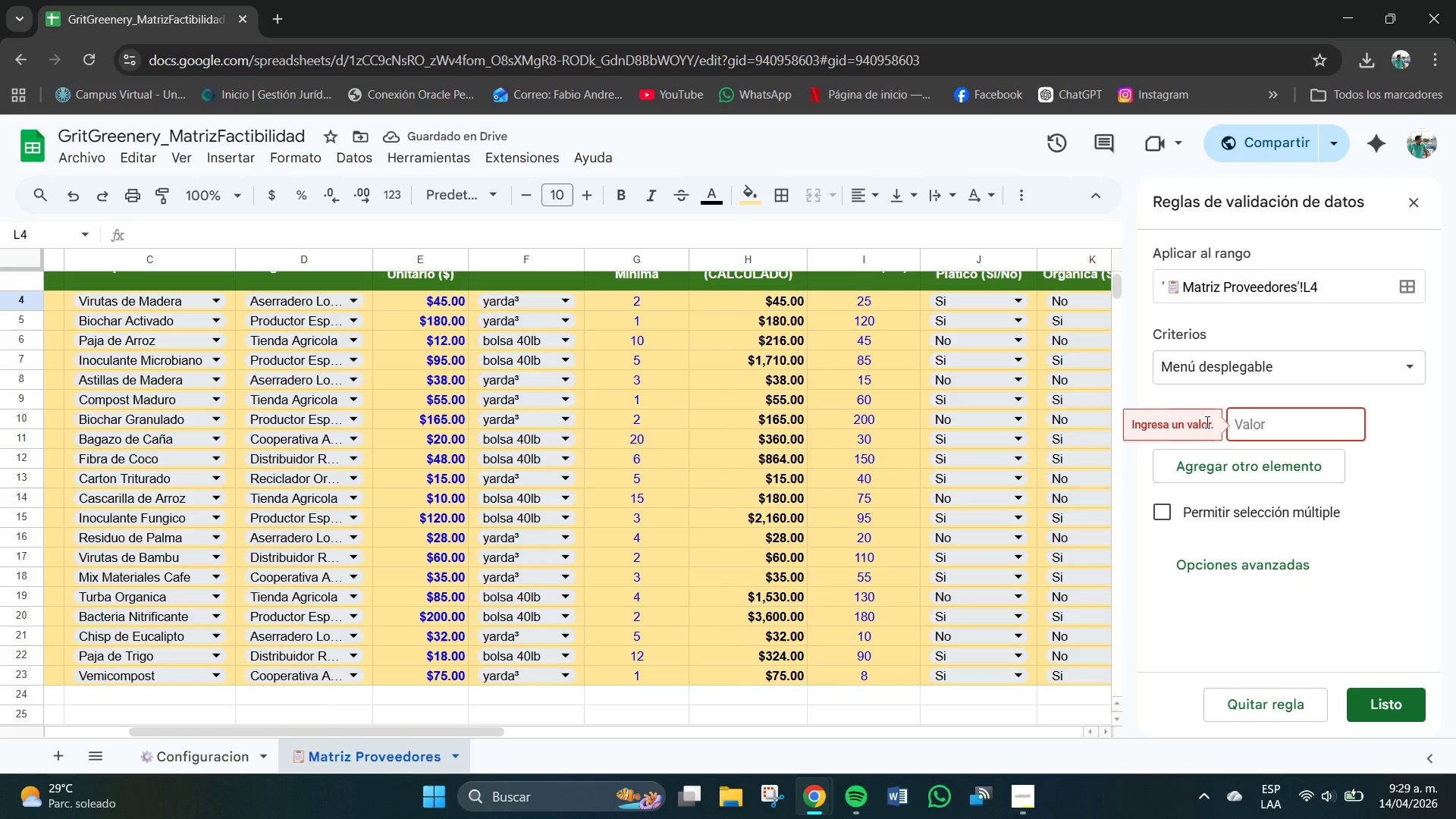 
type(Bajo)
 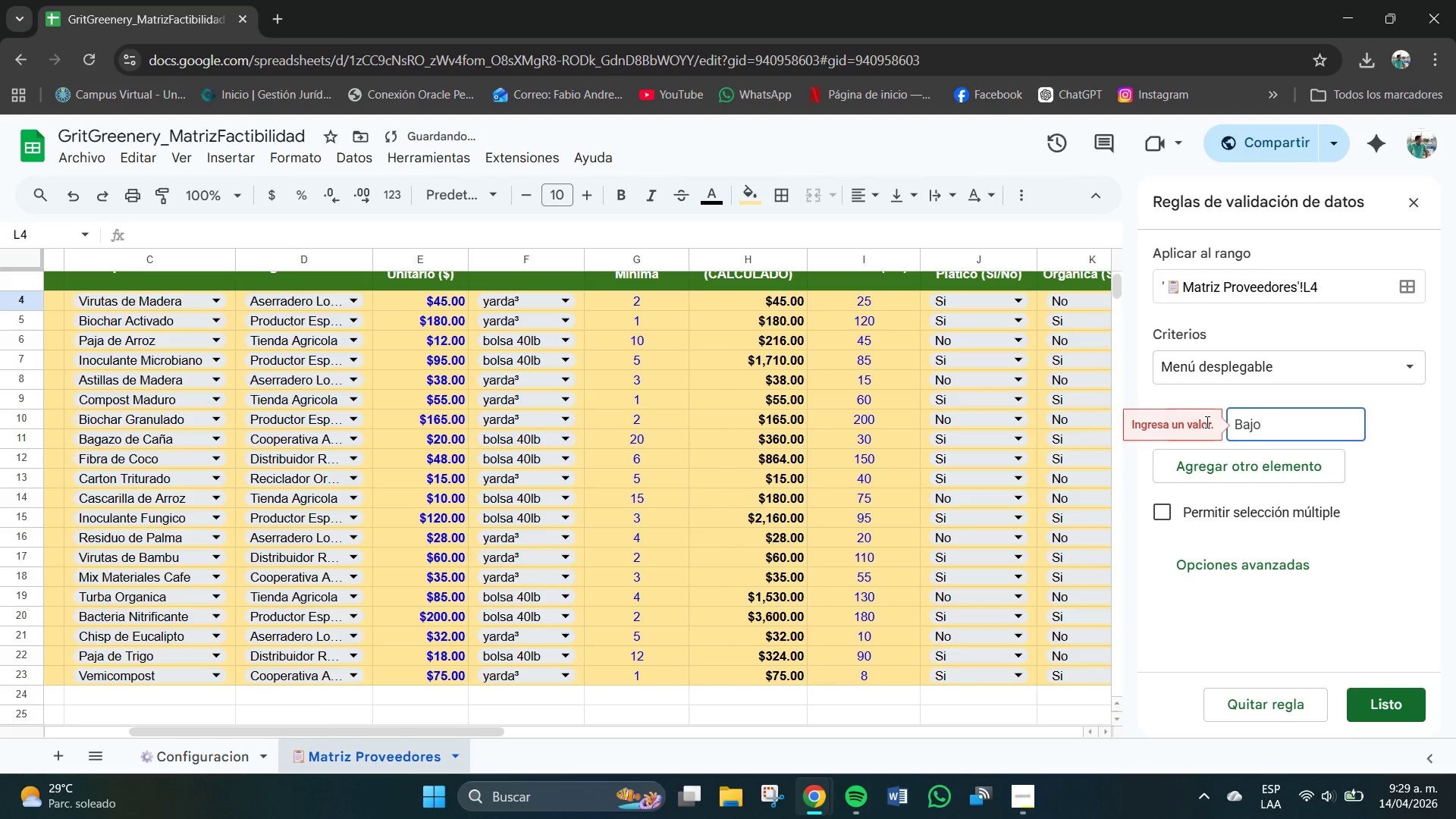 
key(Enter)
 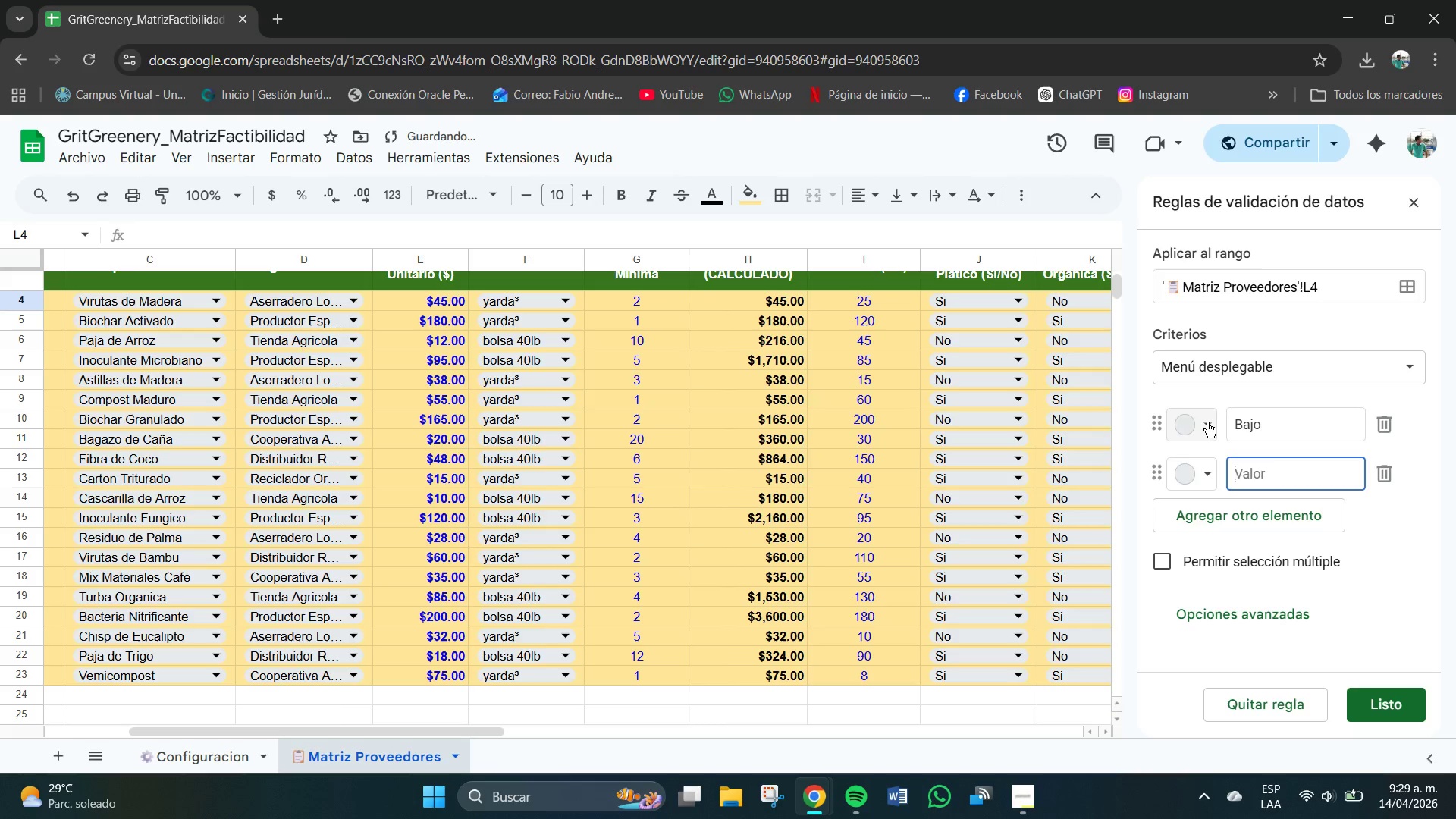 
type(Medio)
 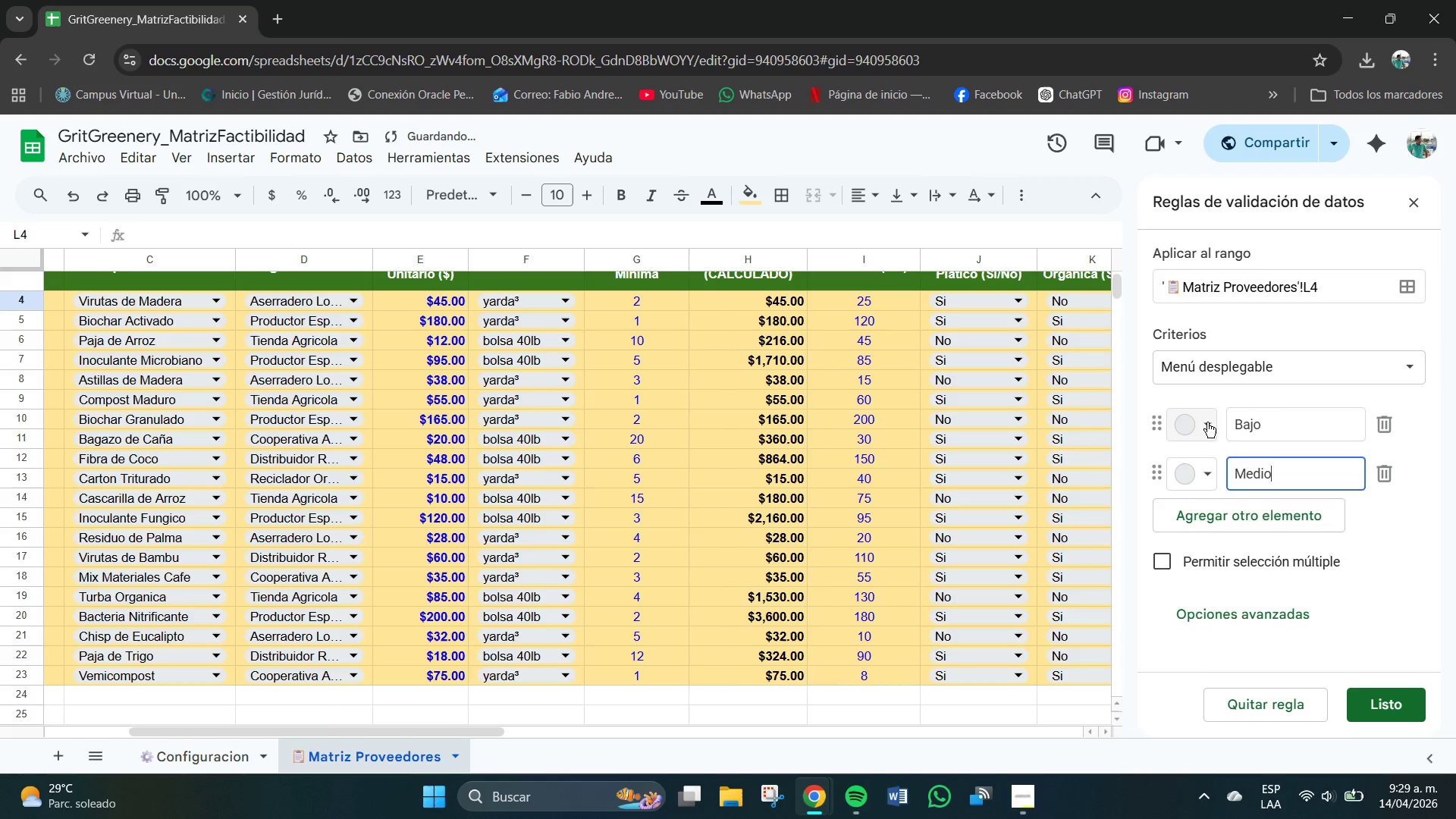 
key(Enter)
 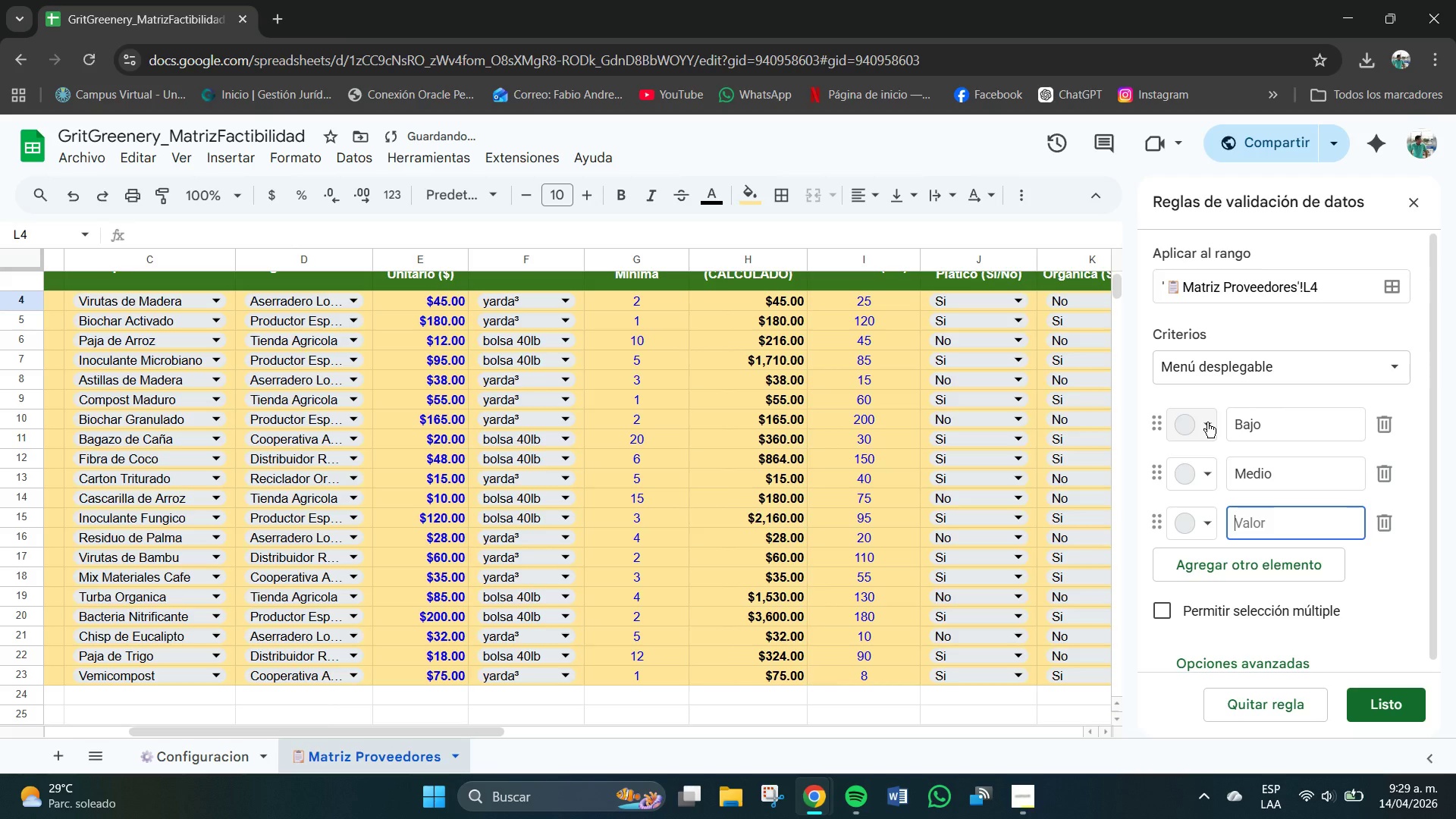 
type(Alto)
 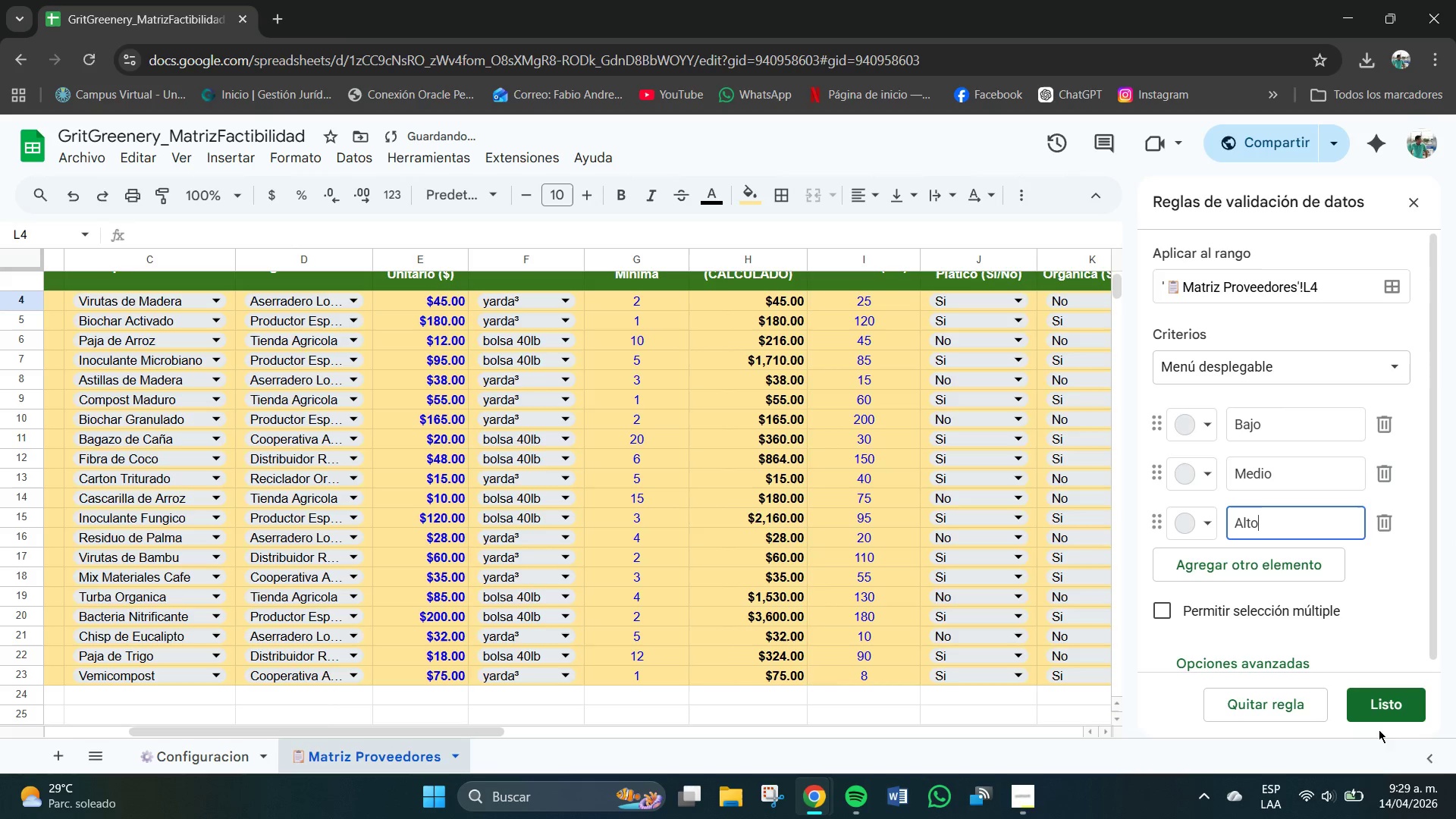 
left_click([1381, 714])
 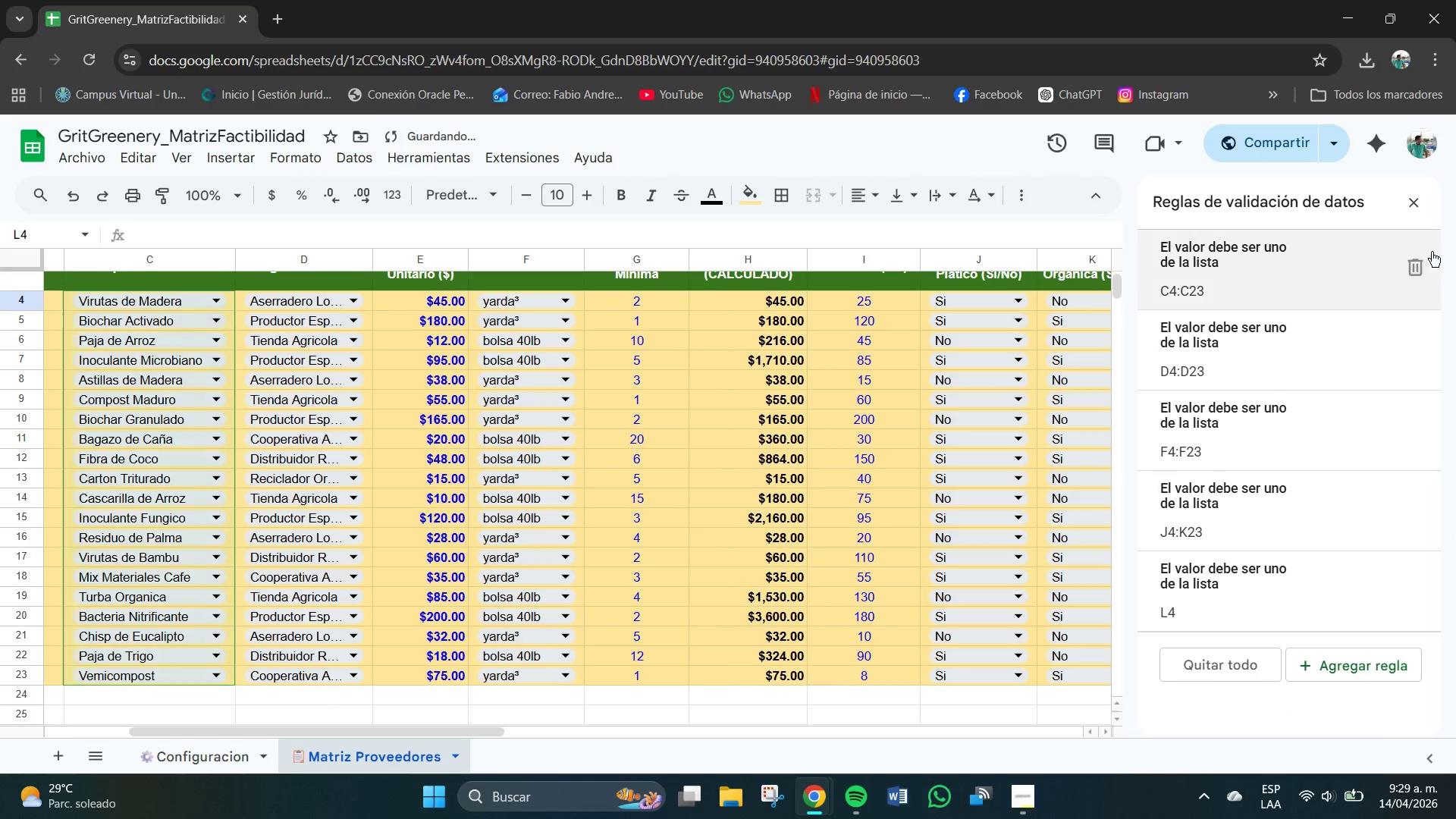 
left_click([1417, 204])
 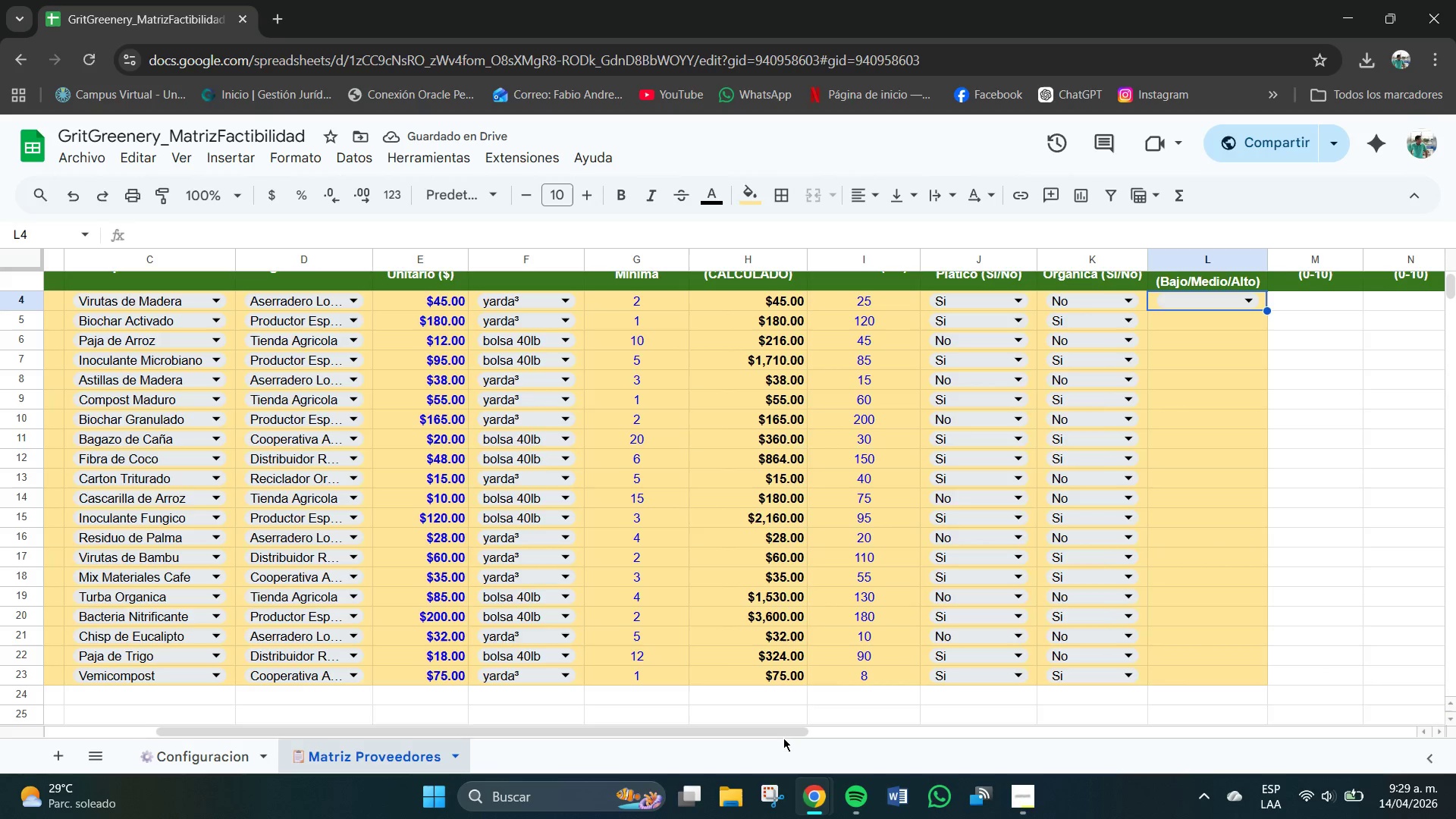 
left_click_drag(start_coordinate=[779, 732], to_coordinate=[954, 711])
 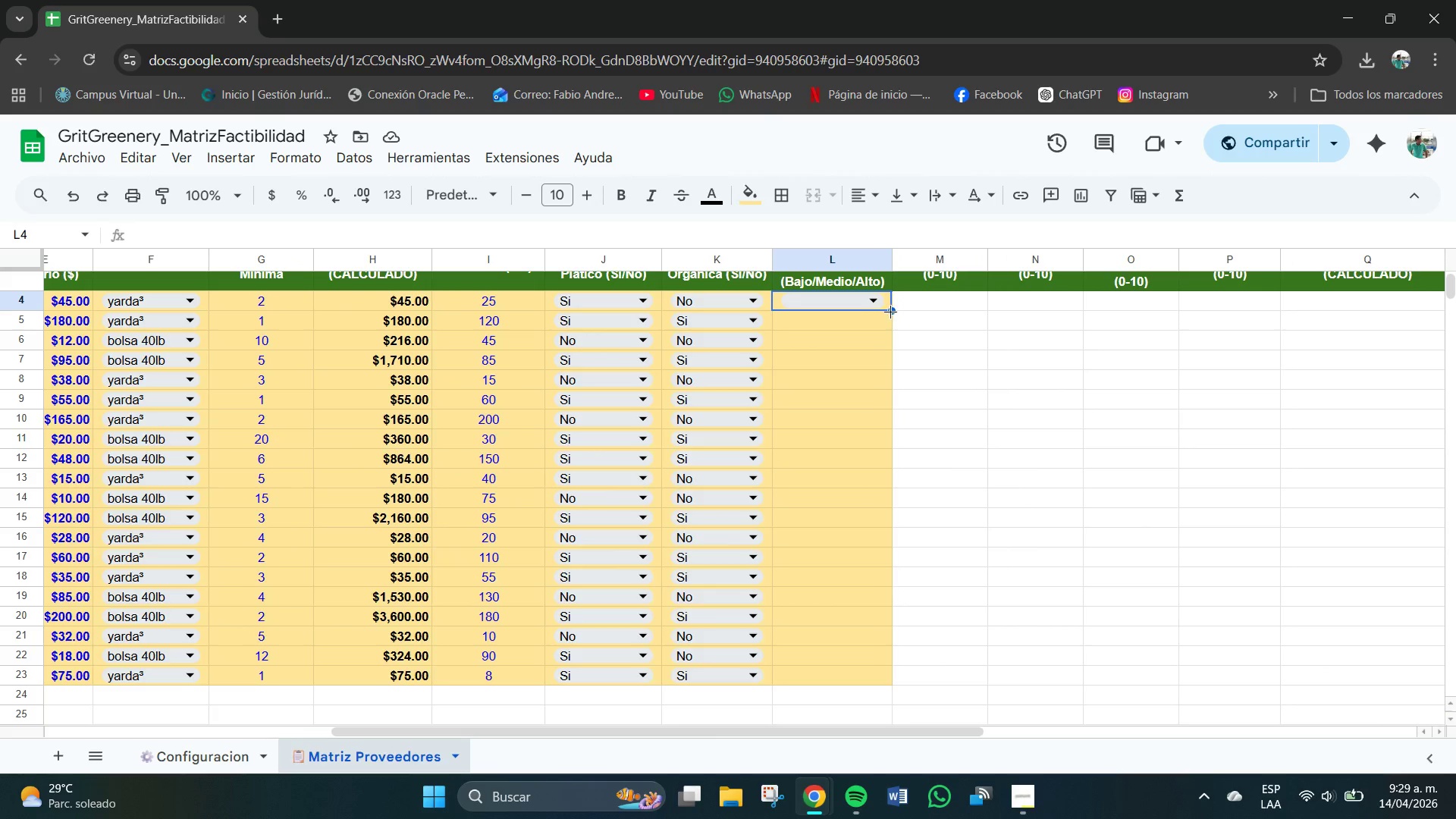 
left_click_drag(start_coordinate=[891, 312], to_coordinate=[887, 631])
 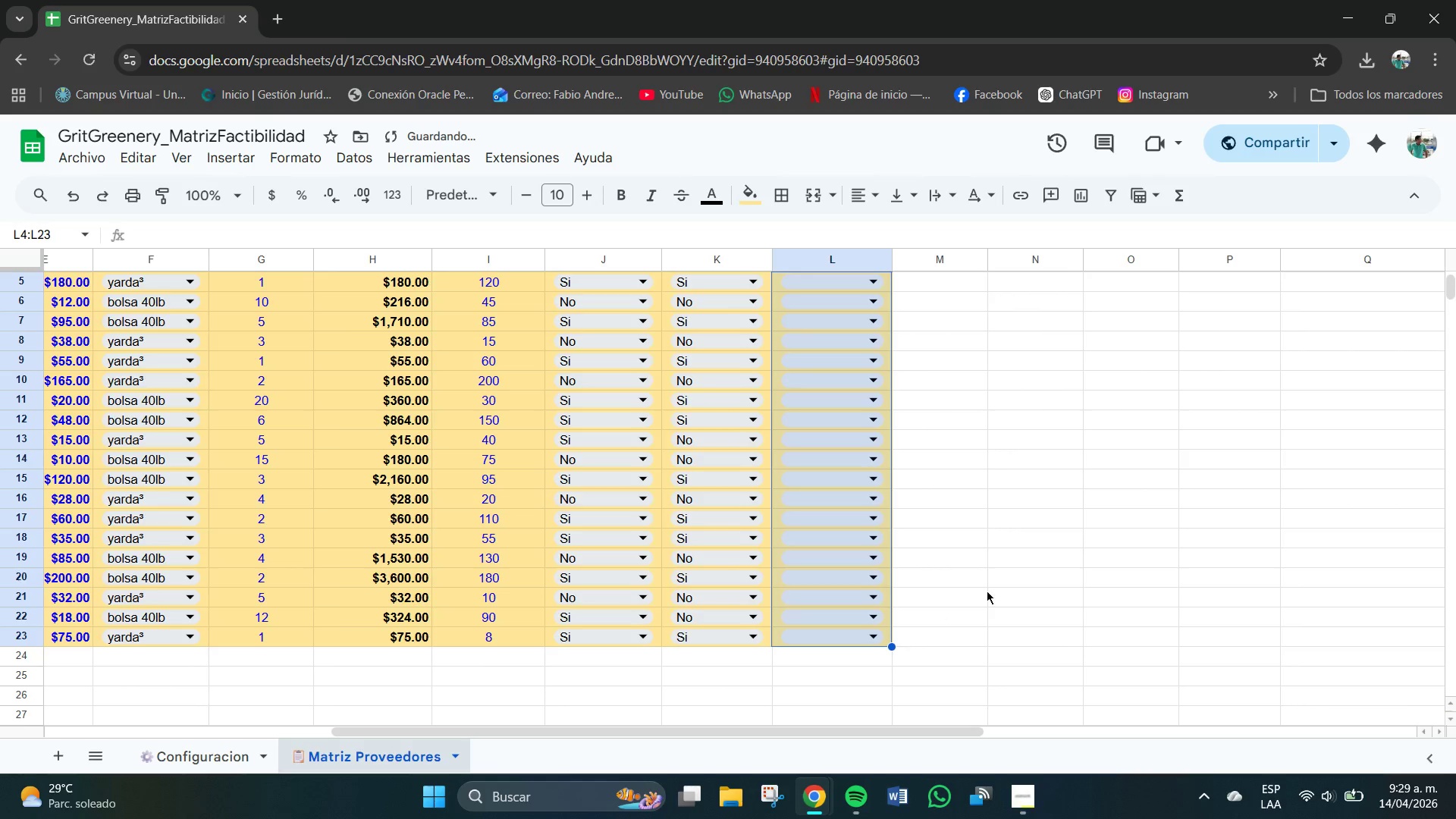 
scroll: coordinate [990, 588], scroll_direction: up, amount: 2.0
 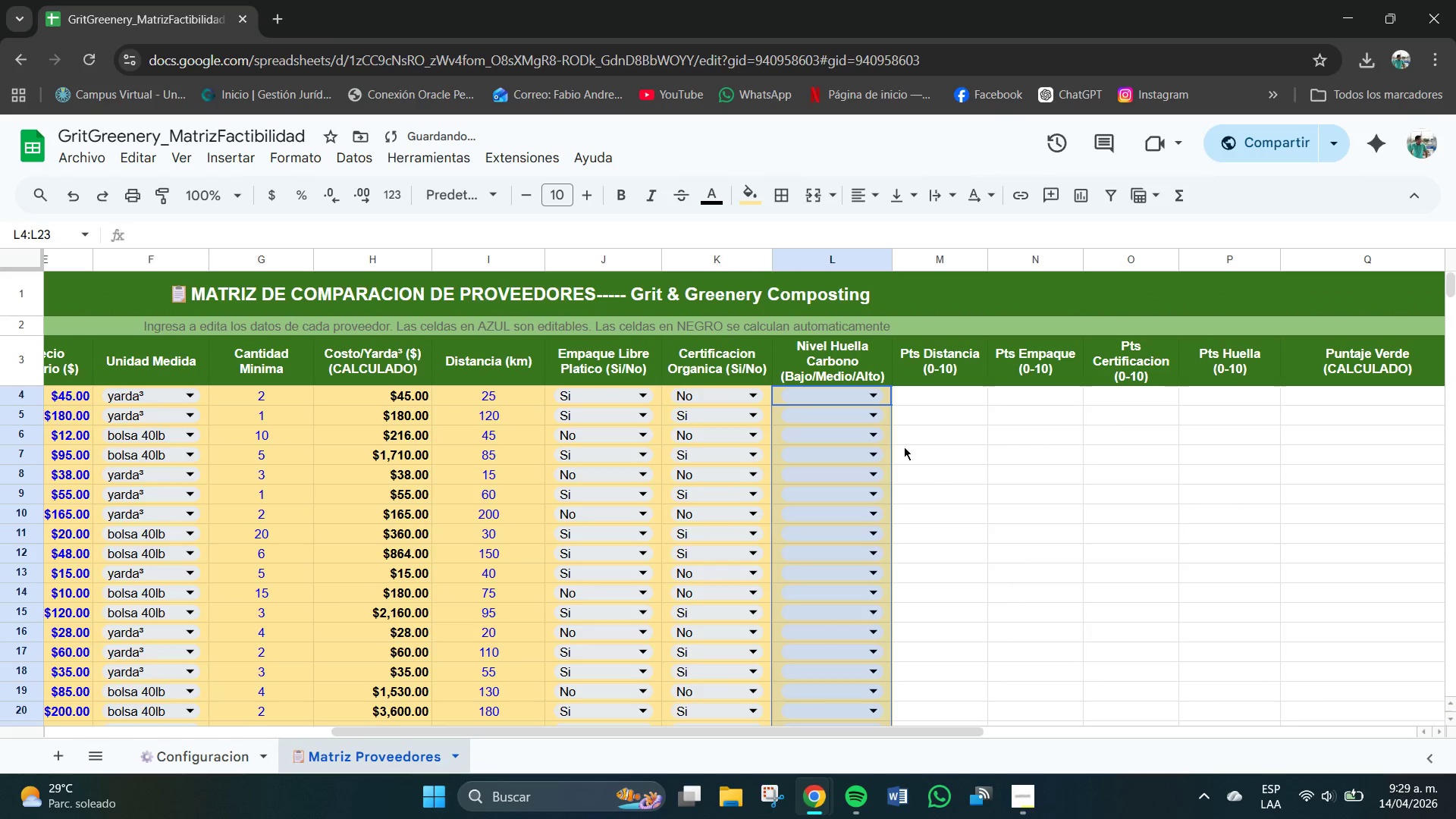 
left_click([873, 391])
 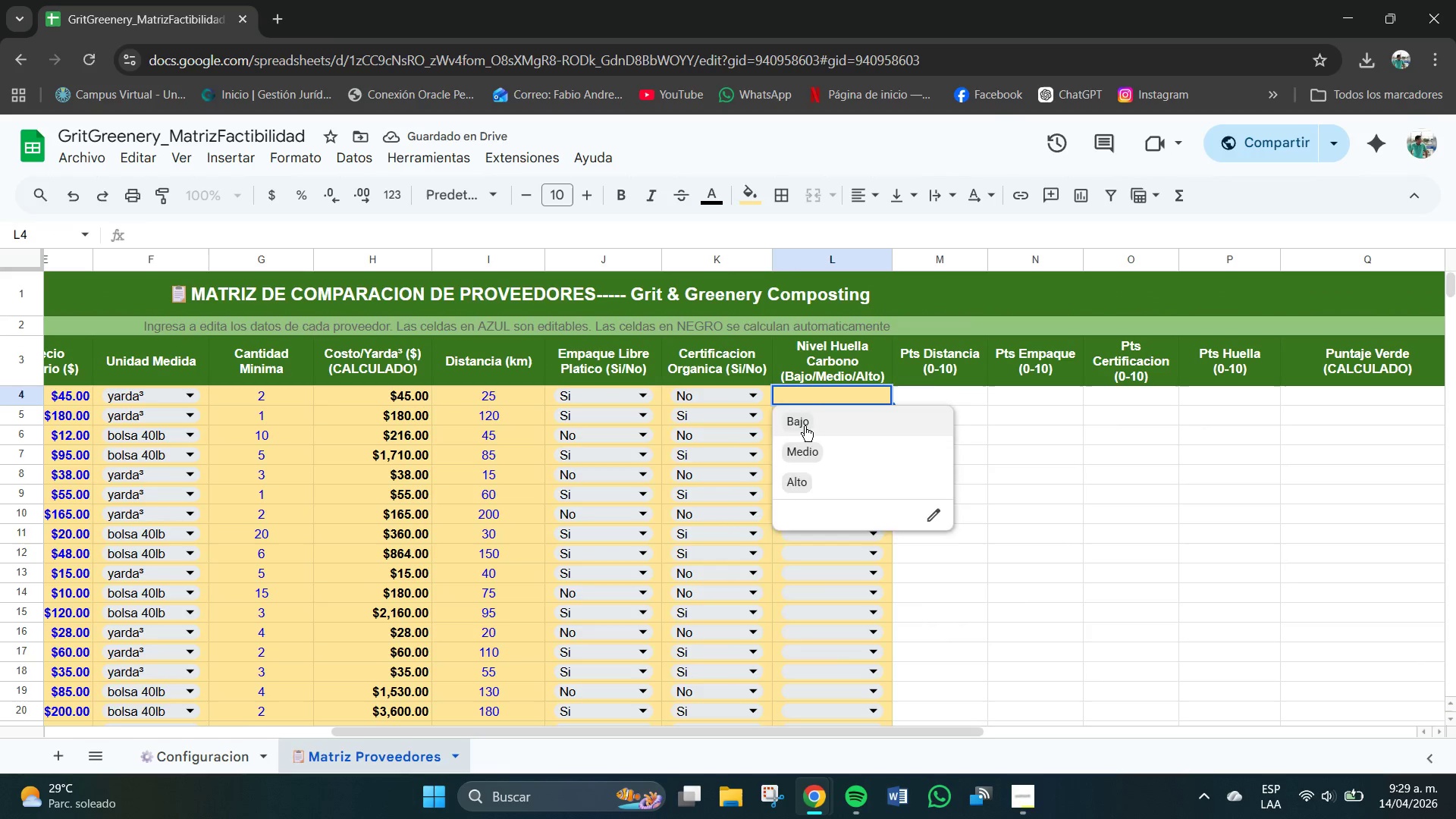 
left_click([844, 419])
 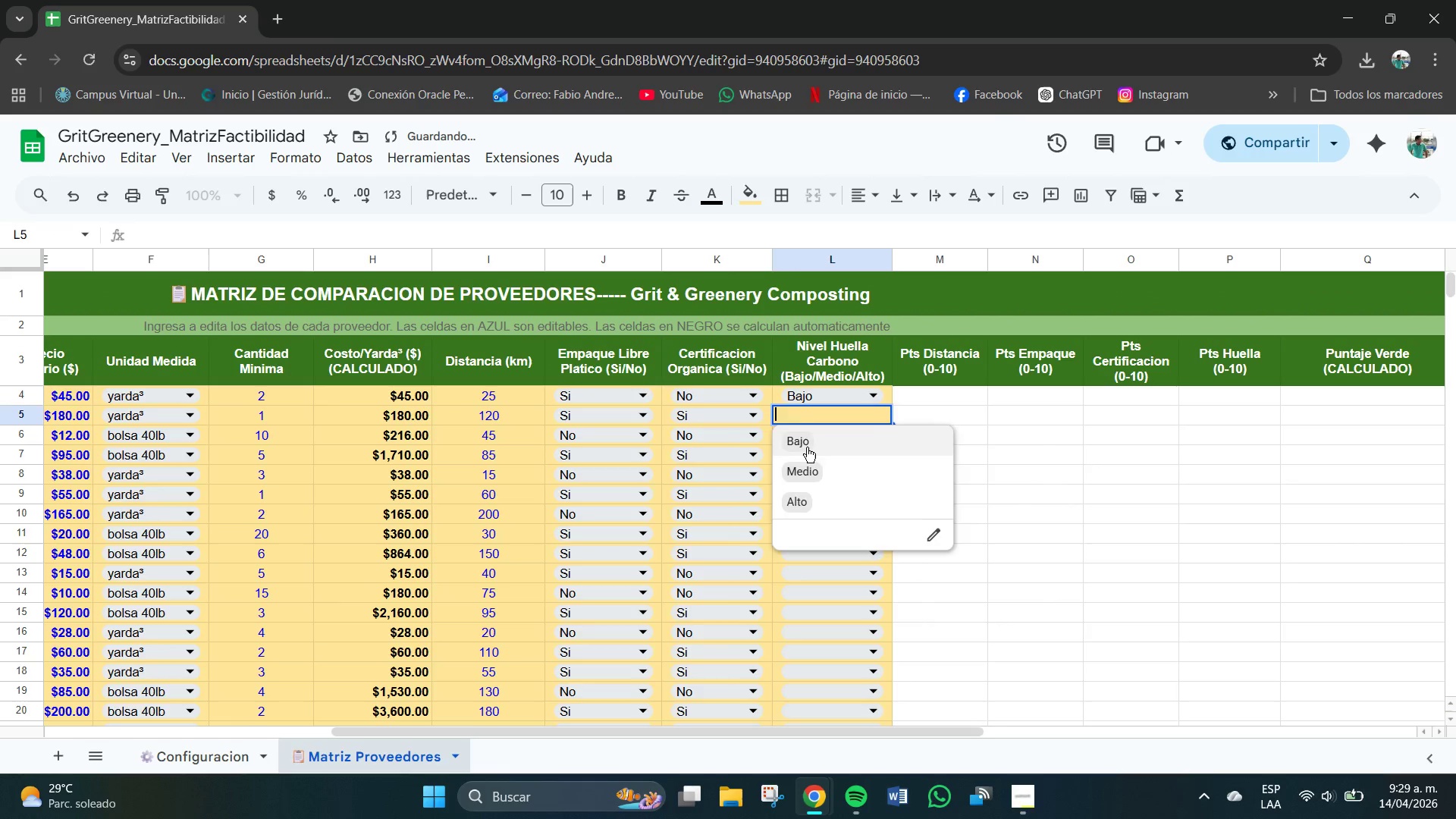 
left_click([805, 447])
 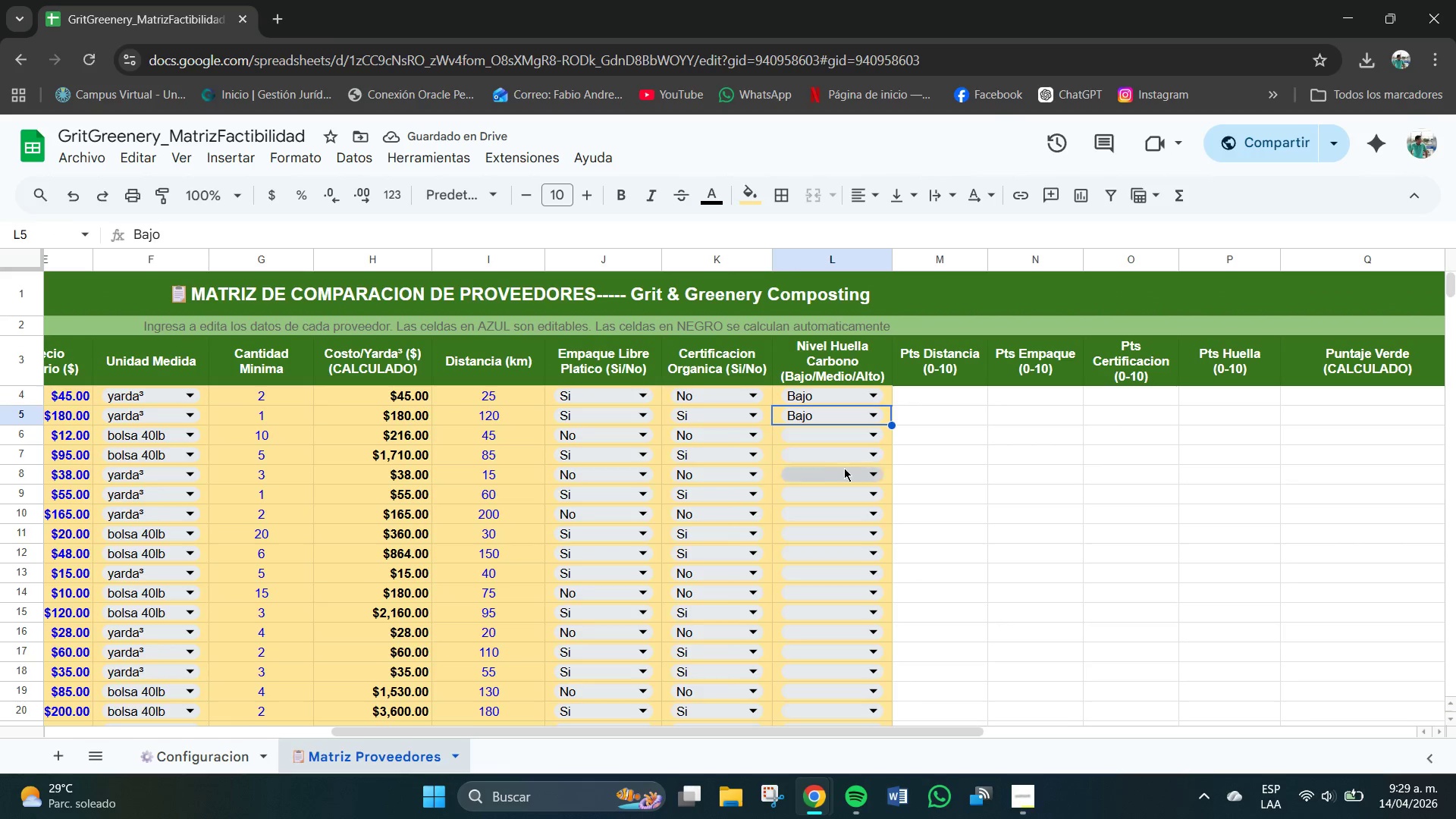 
mouse_move([826, 482])
 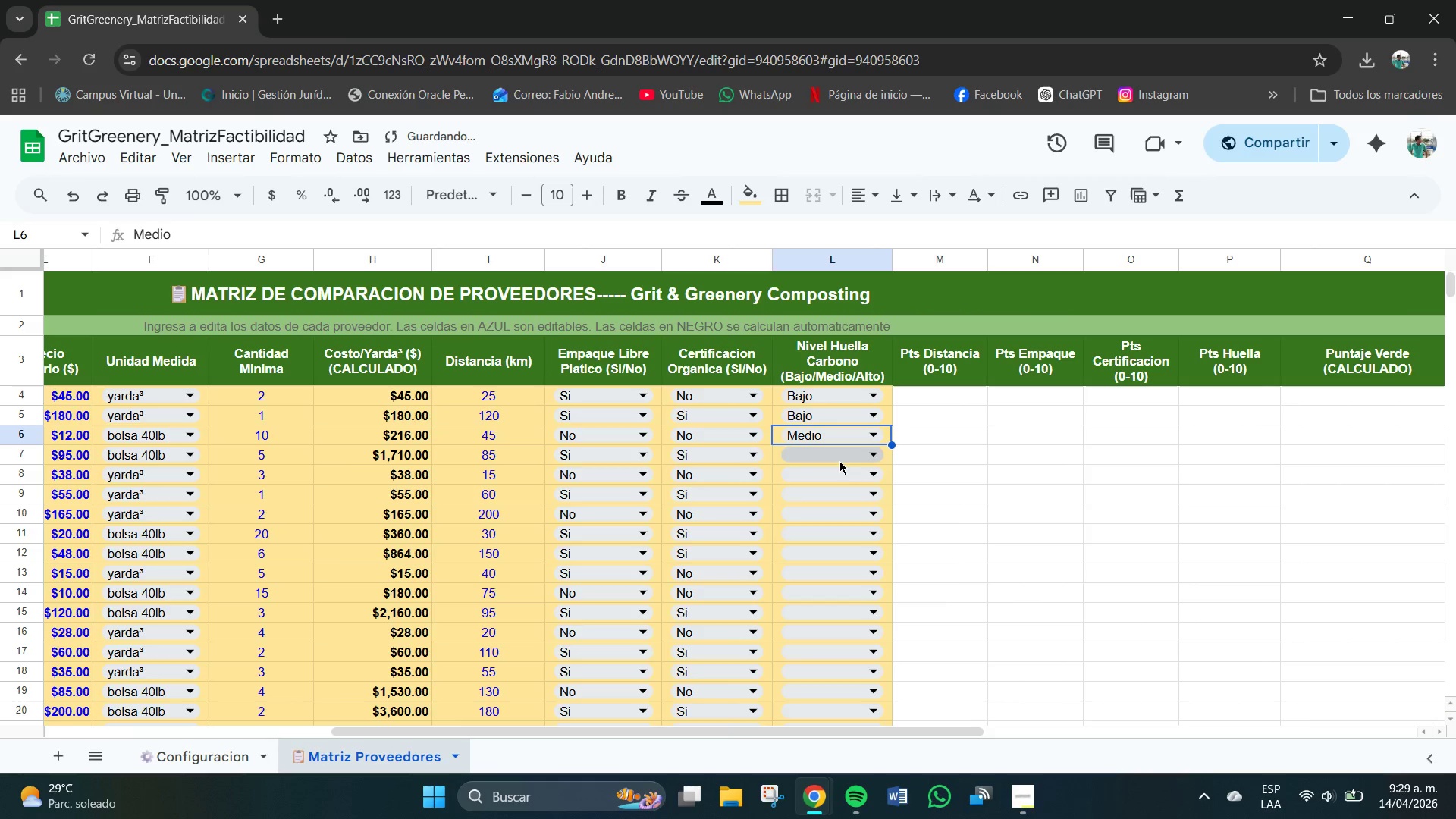 
left_click([839, 460])
 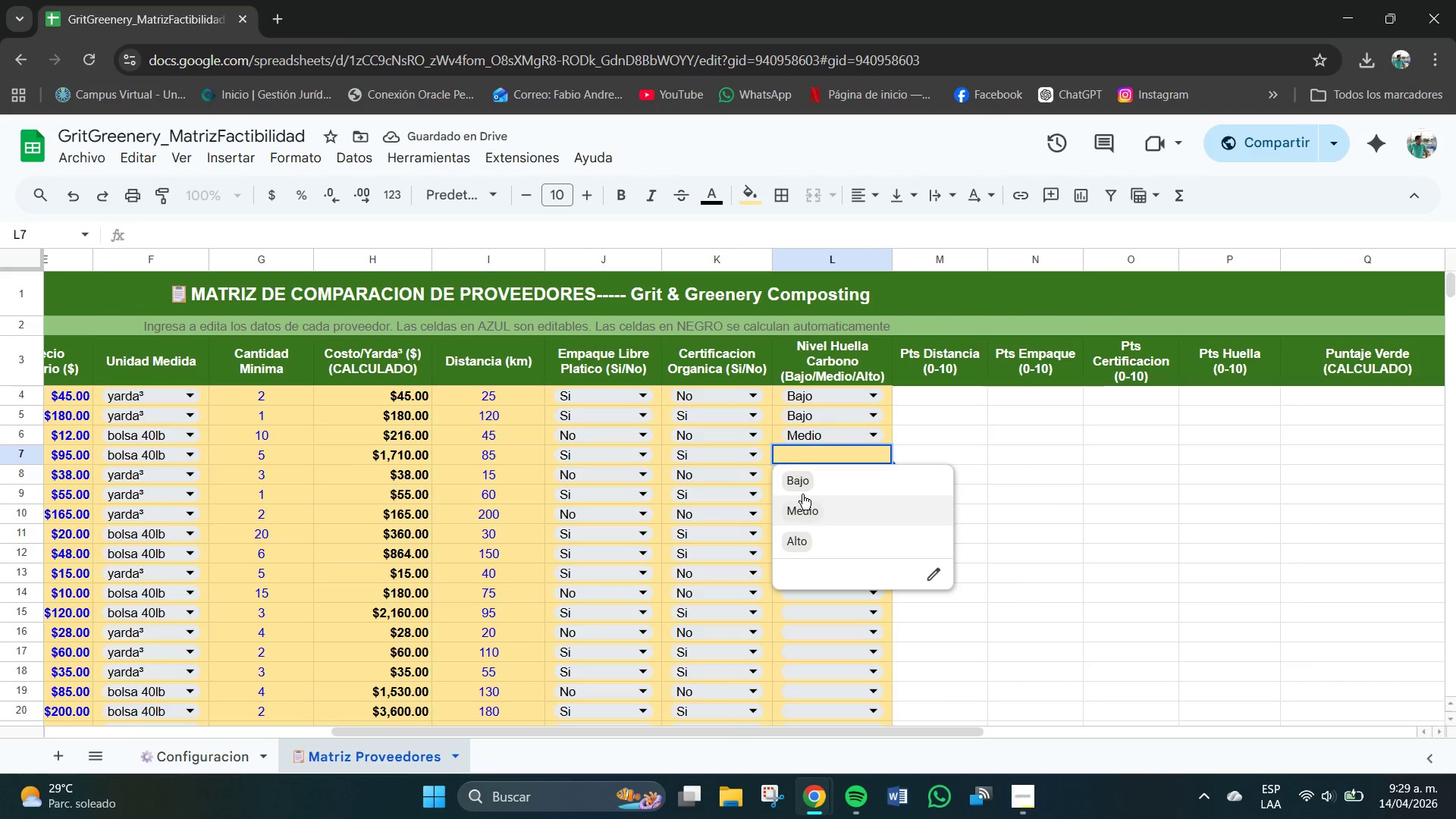 
left_click([798, 482])
 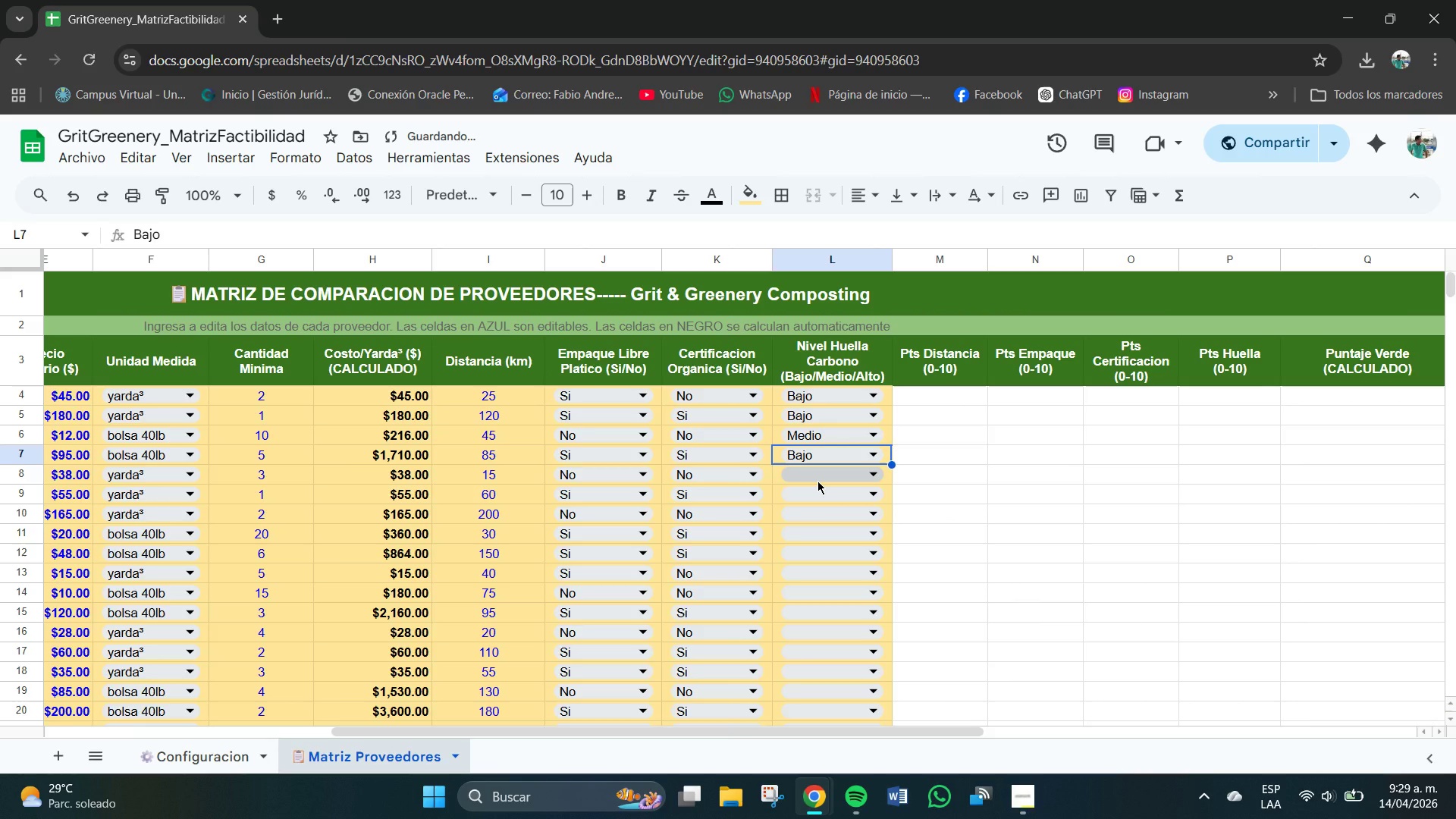 
left_click([817, 481])
 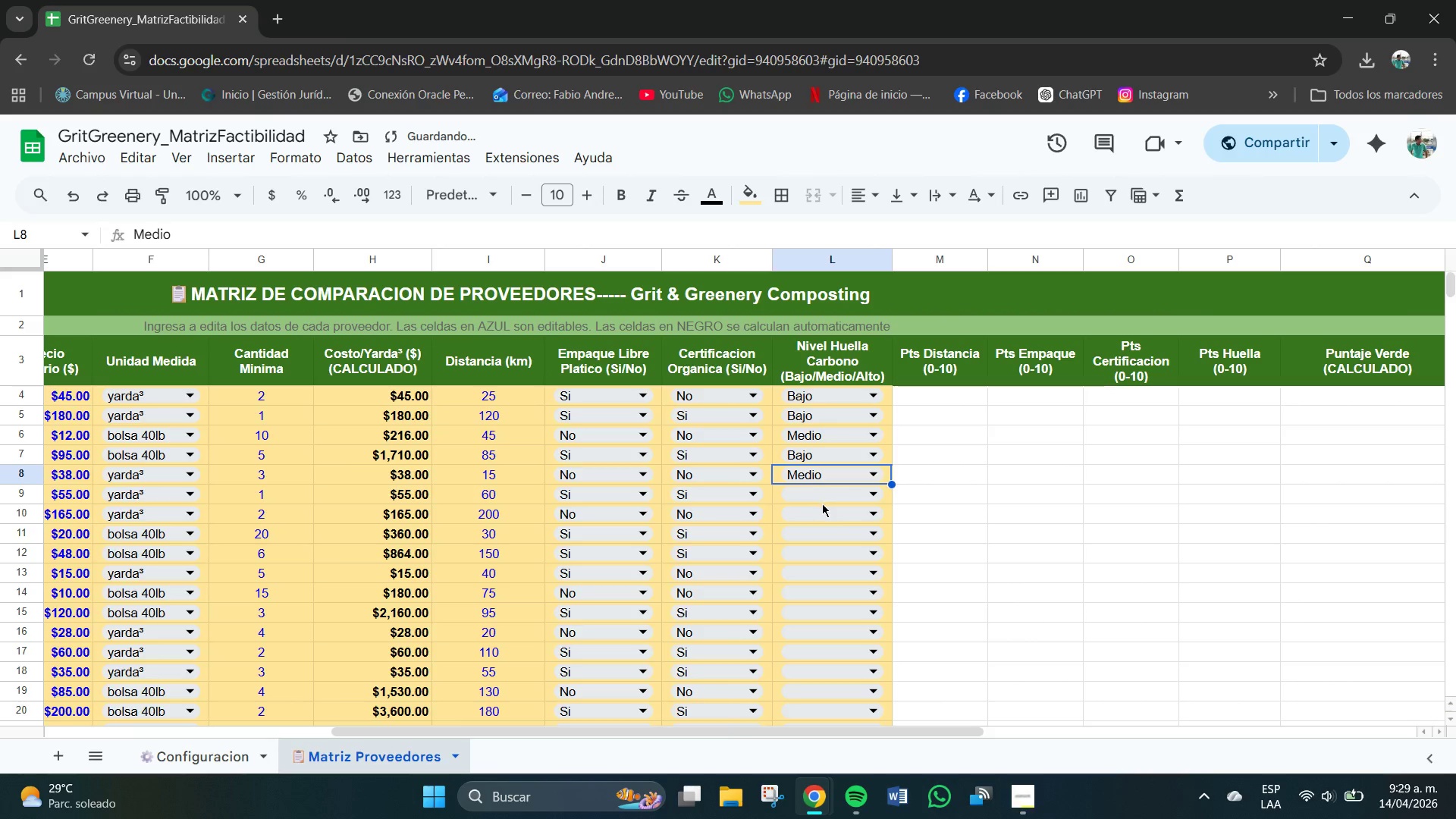 
left_click([823, 502])
 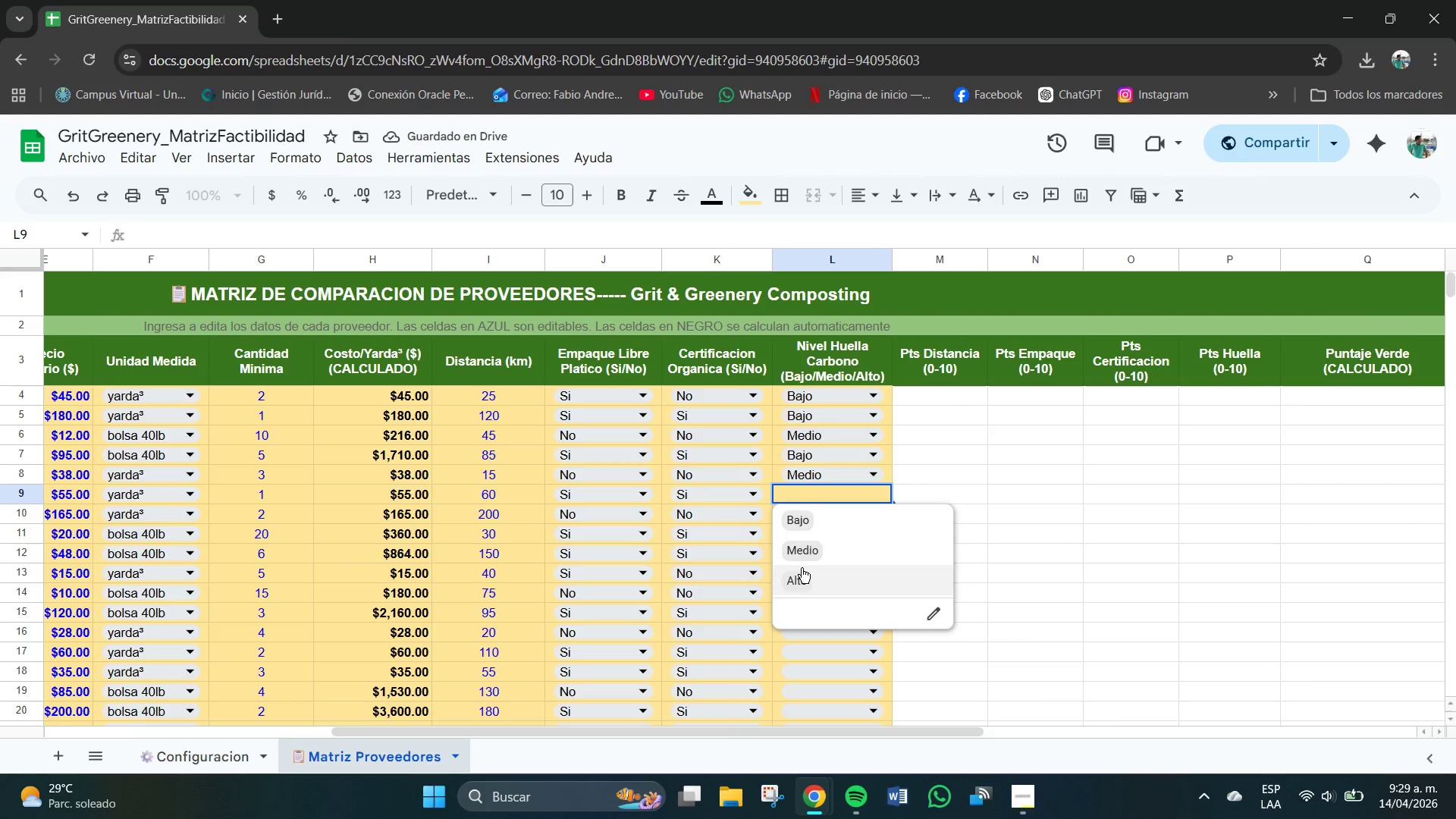 
left_click([802, 510])
 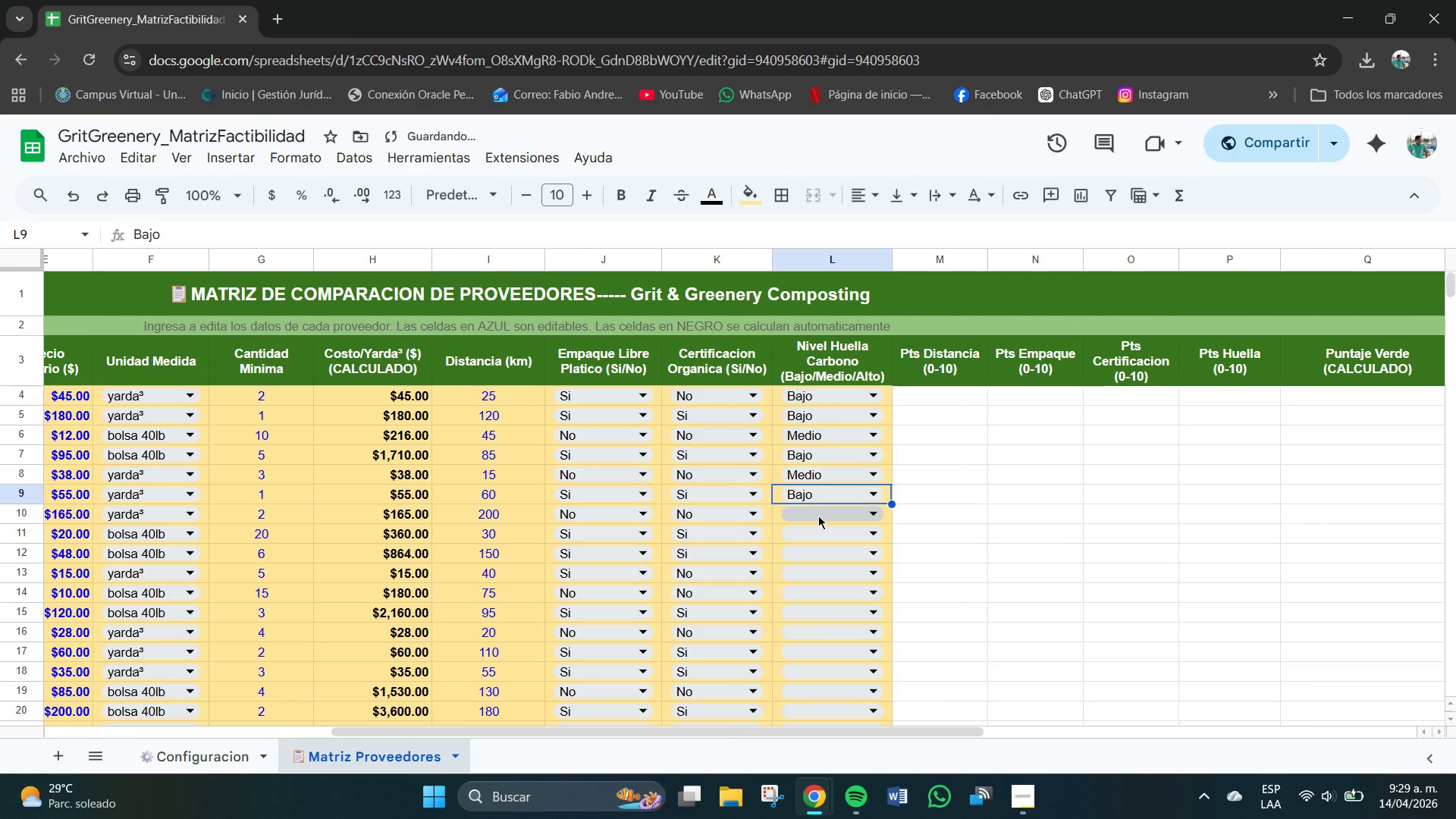 
left_click([817, 516])
 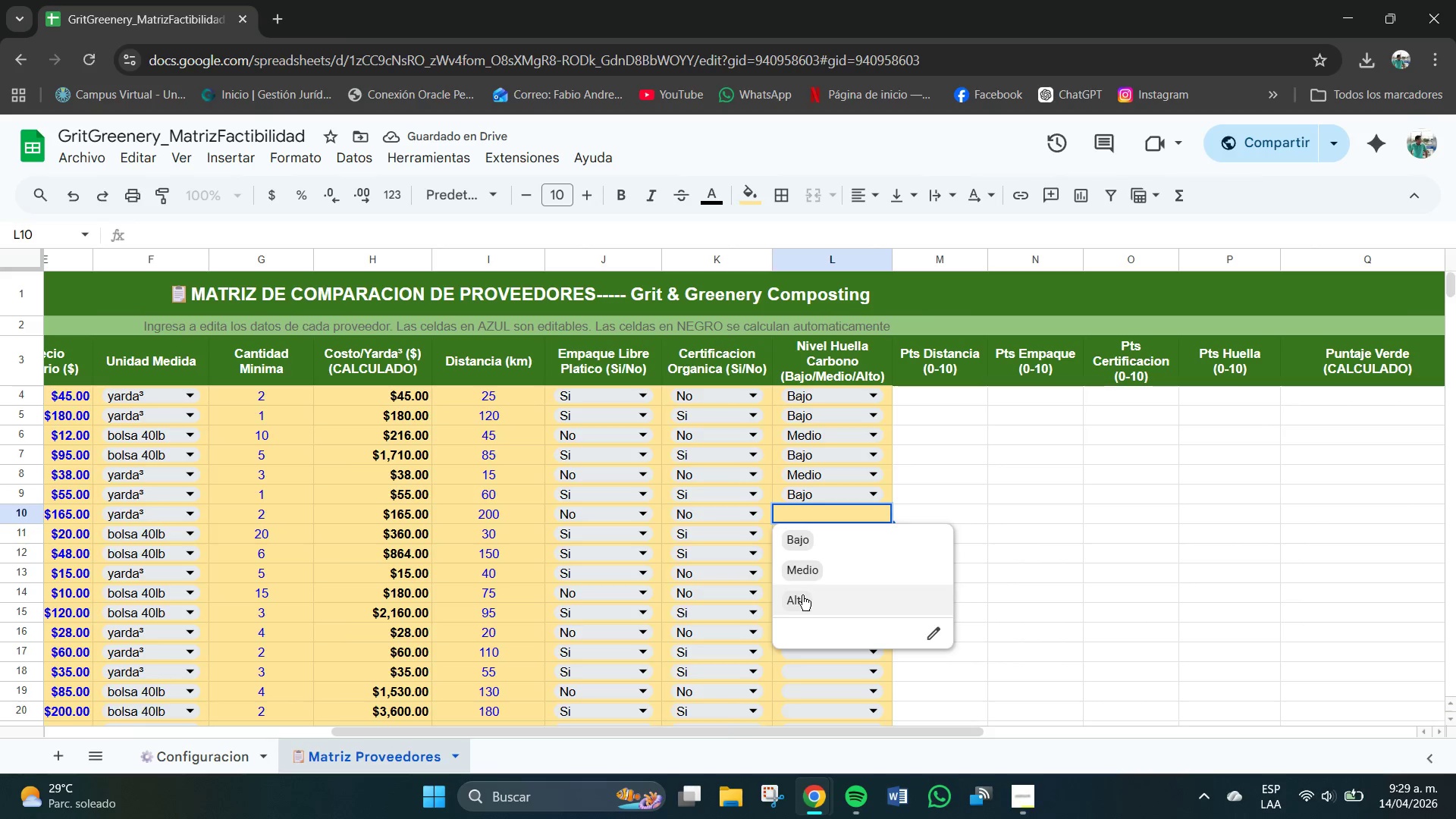 
mouse_move([823, 556])
 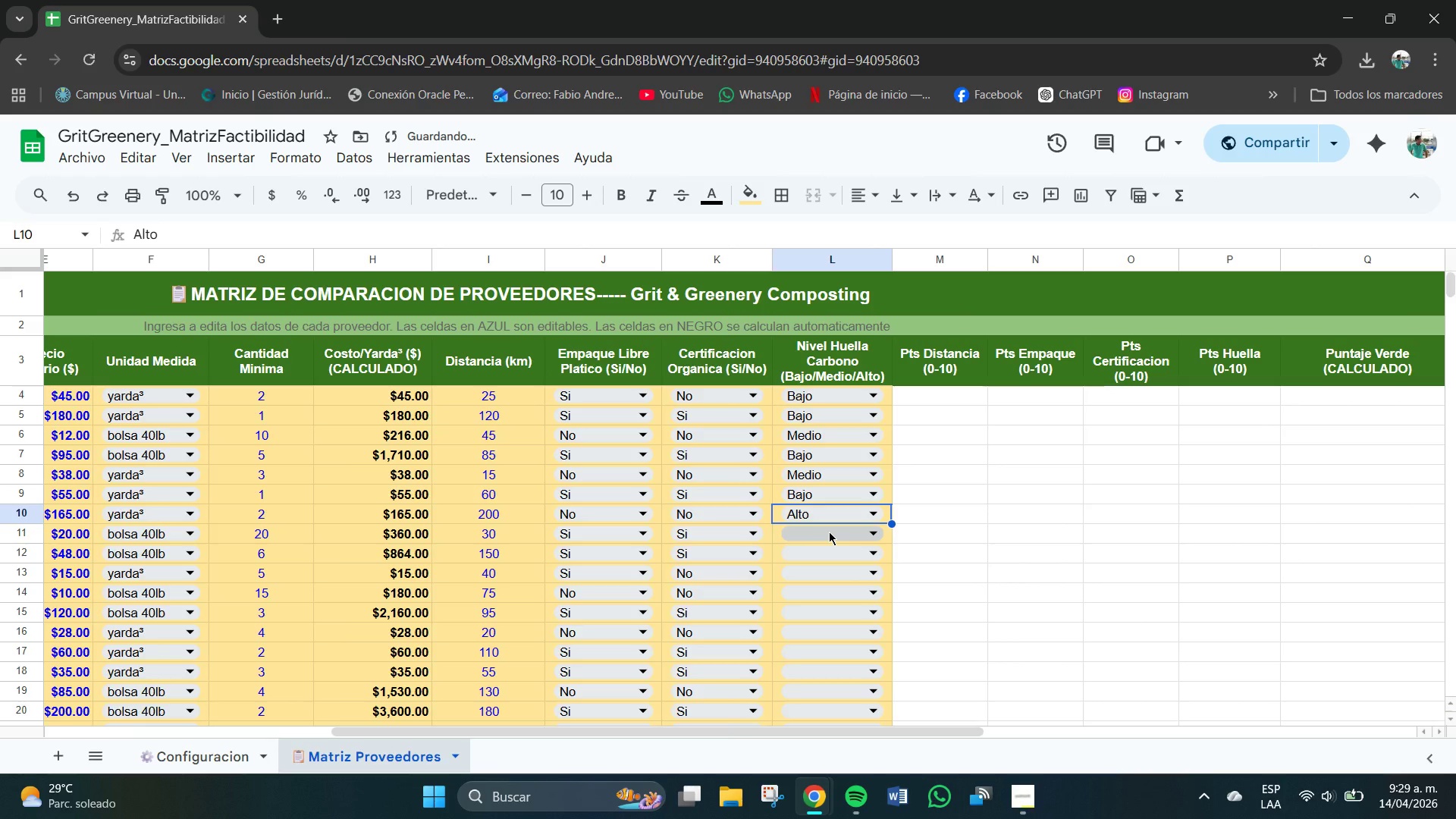 
left_click([829, 532])
 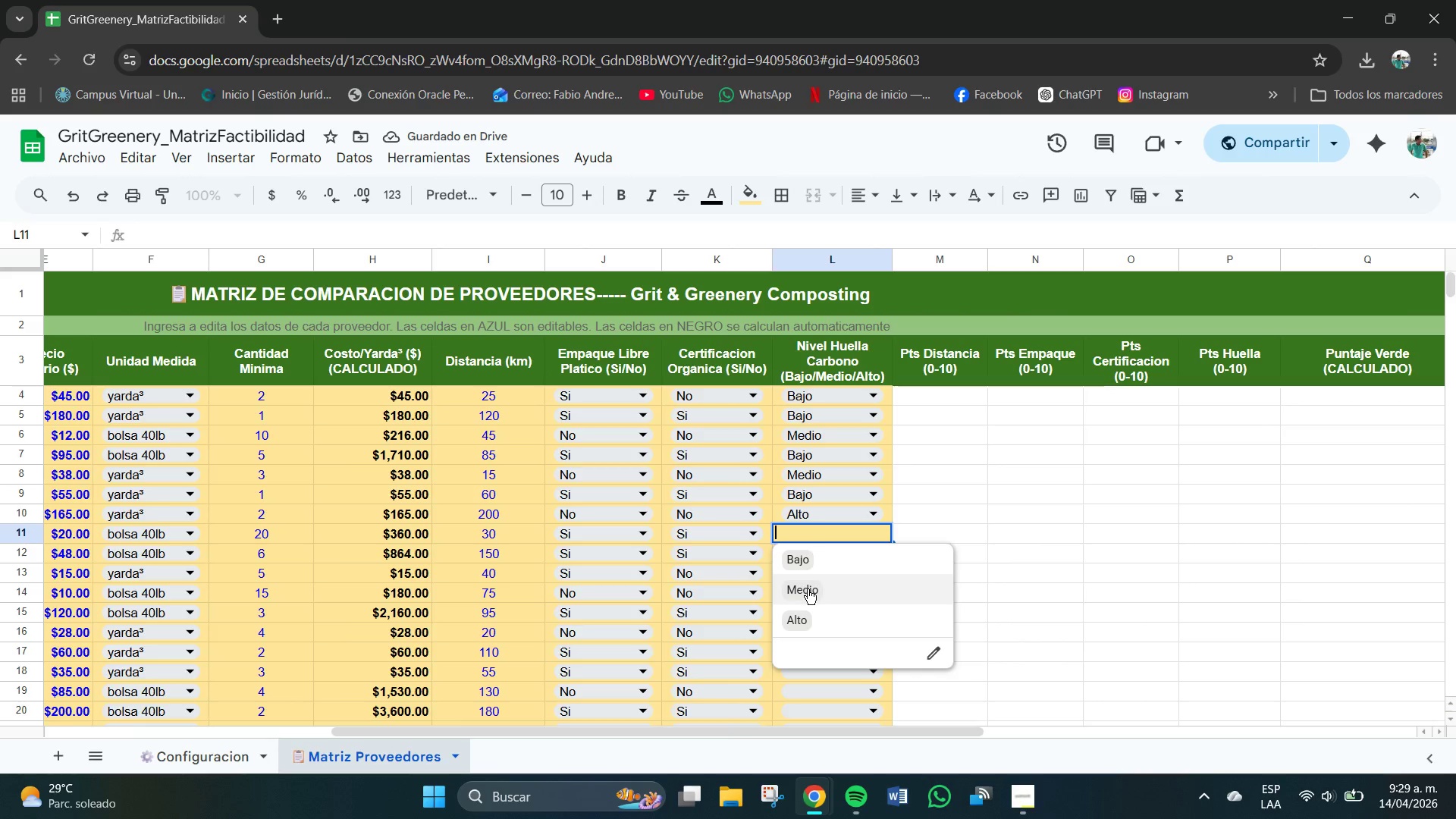 
left_click([802, 558])
 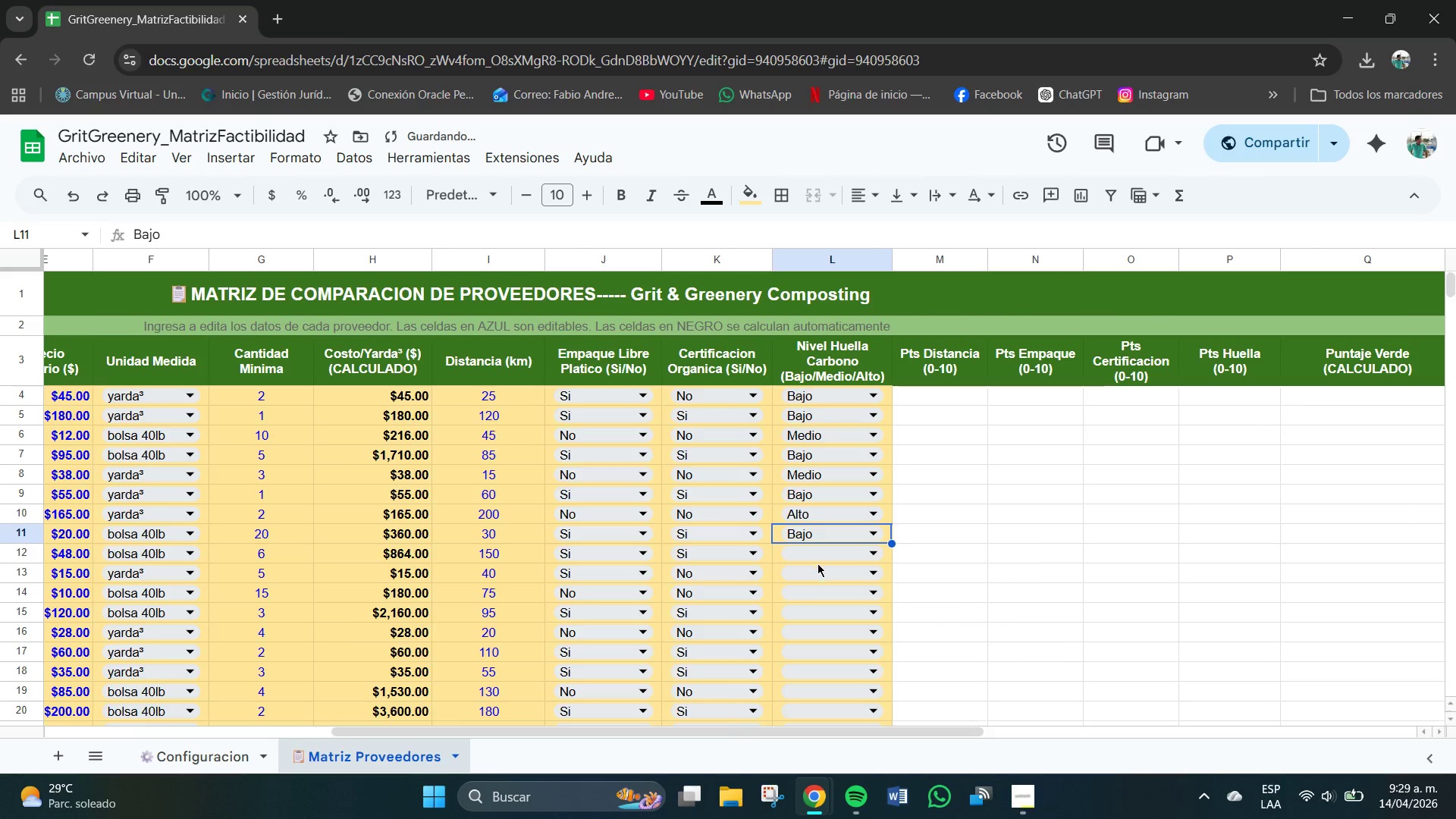 
left_click([809, 554])
 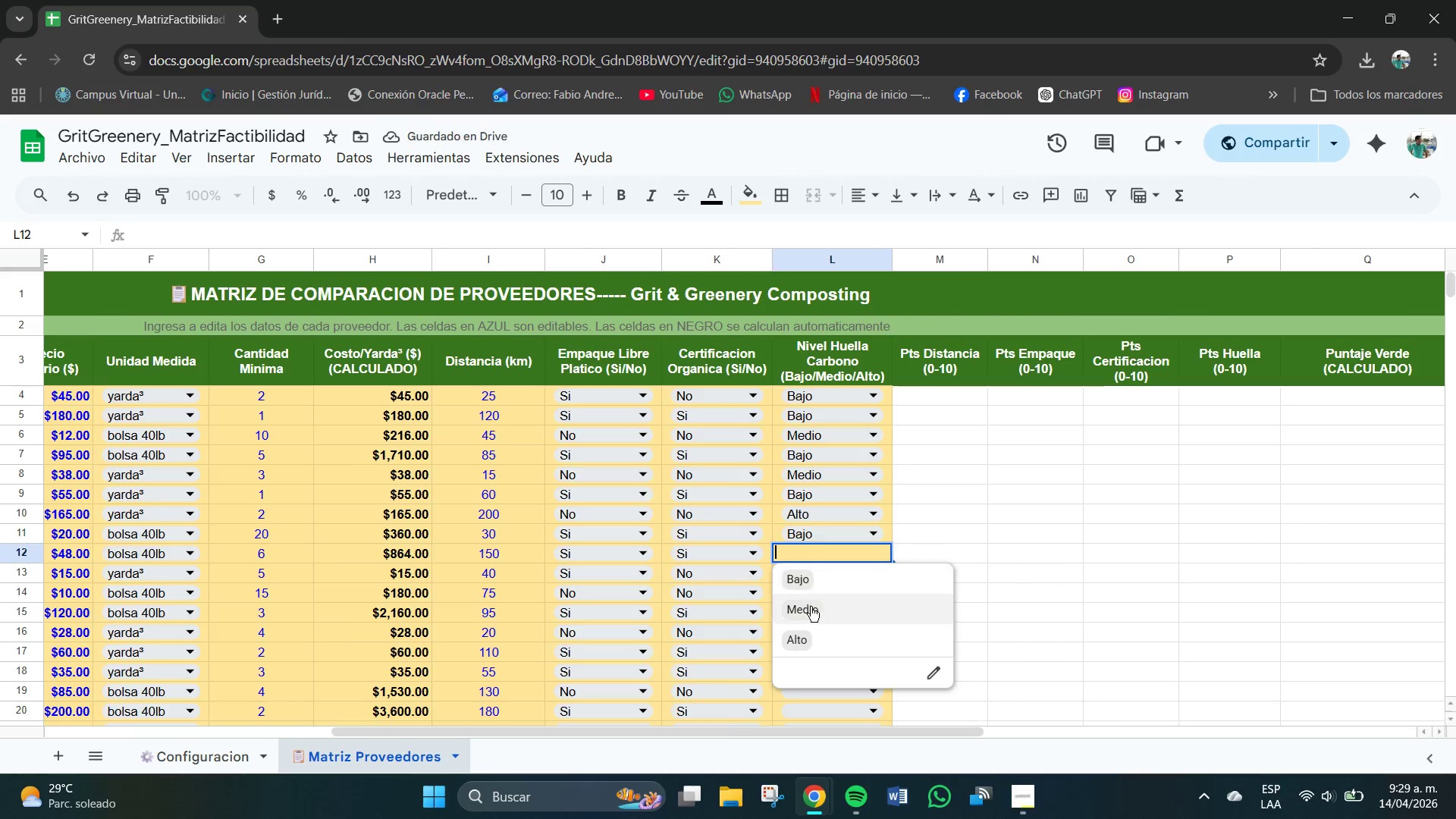 
left_click([811, 607])
 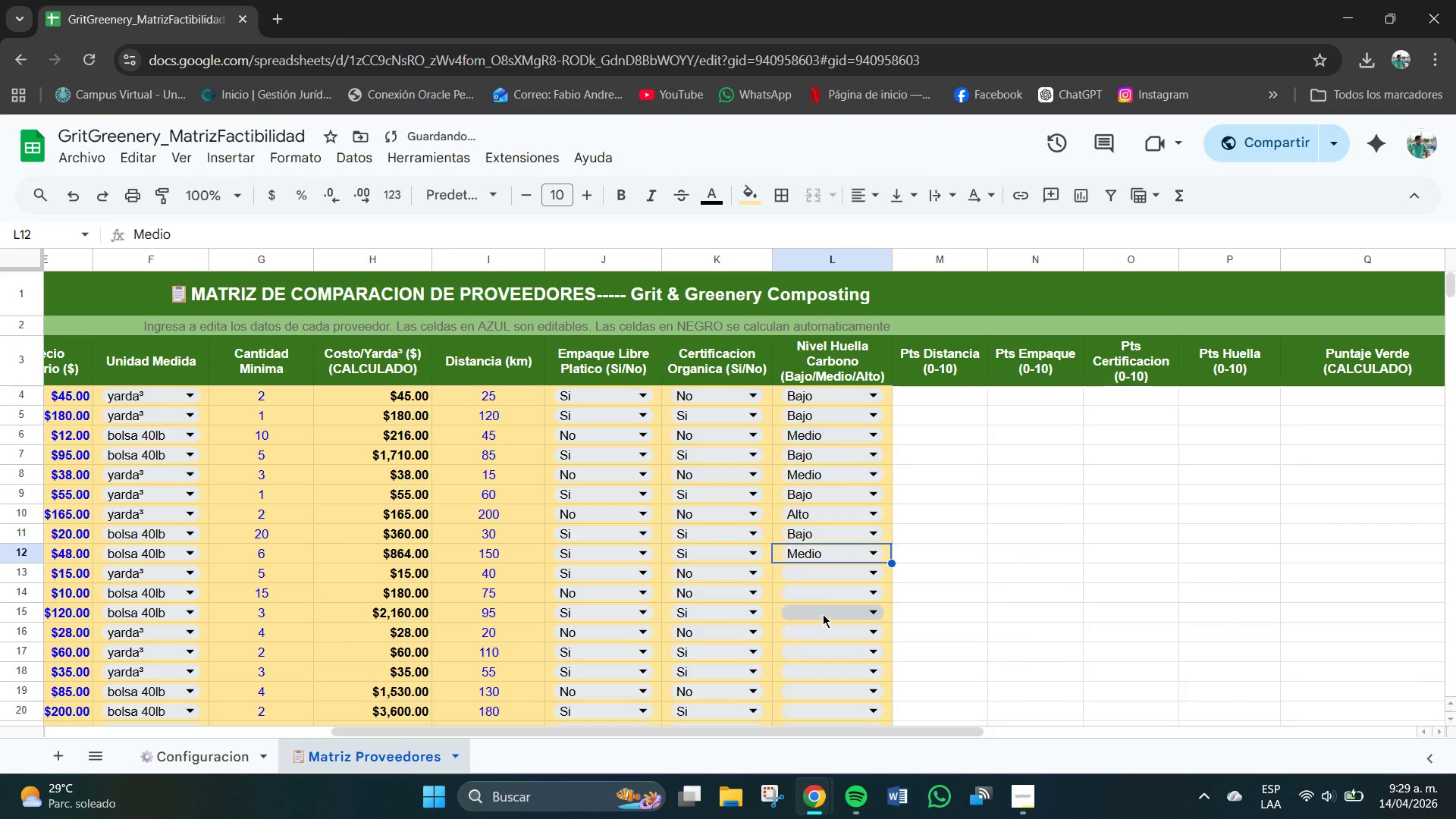 
left_click([816, 580])
 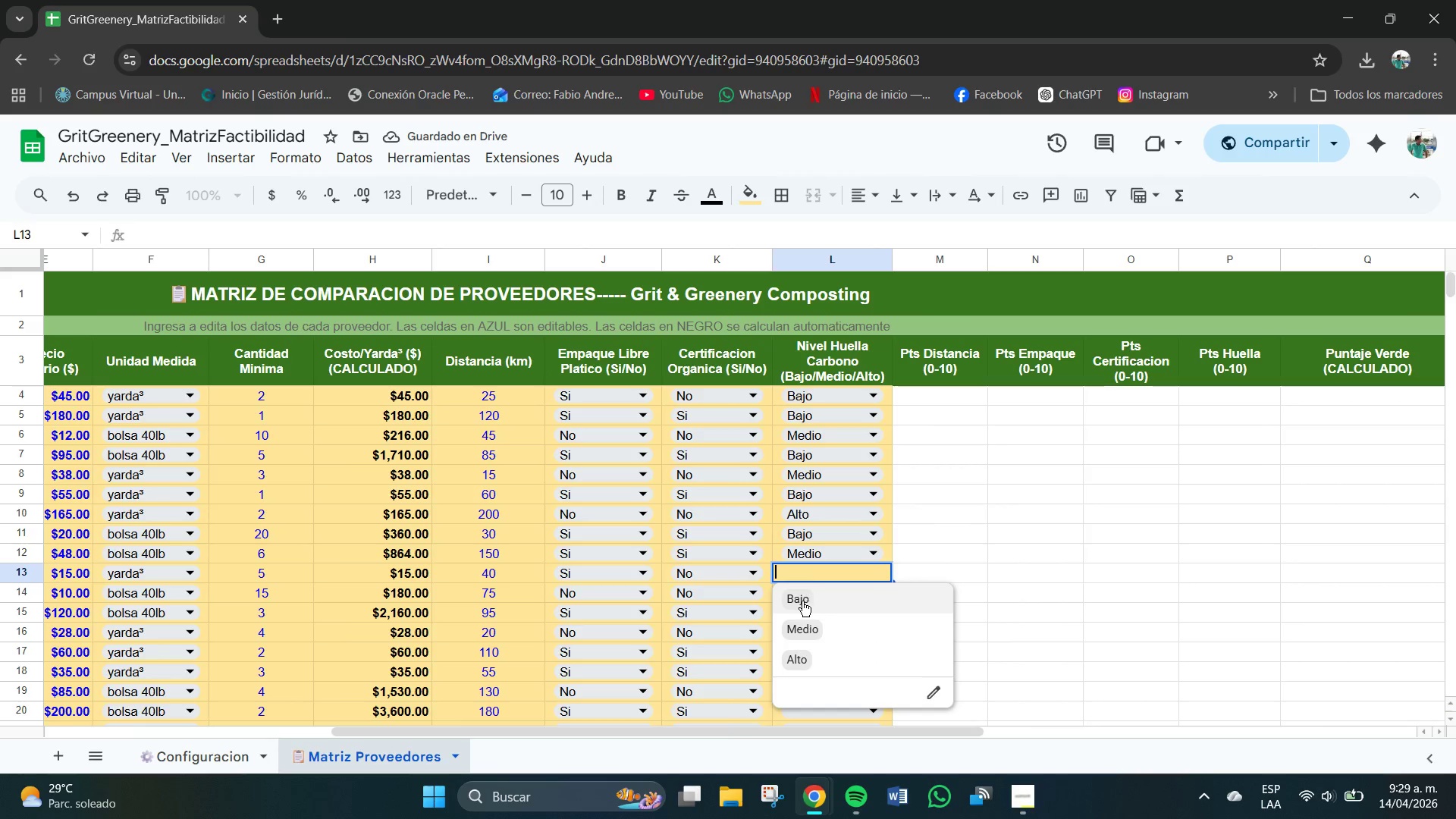 
left_click([801, 603])
 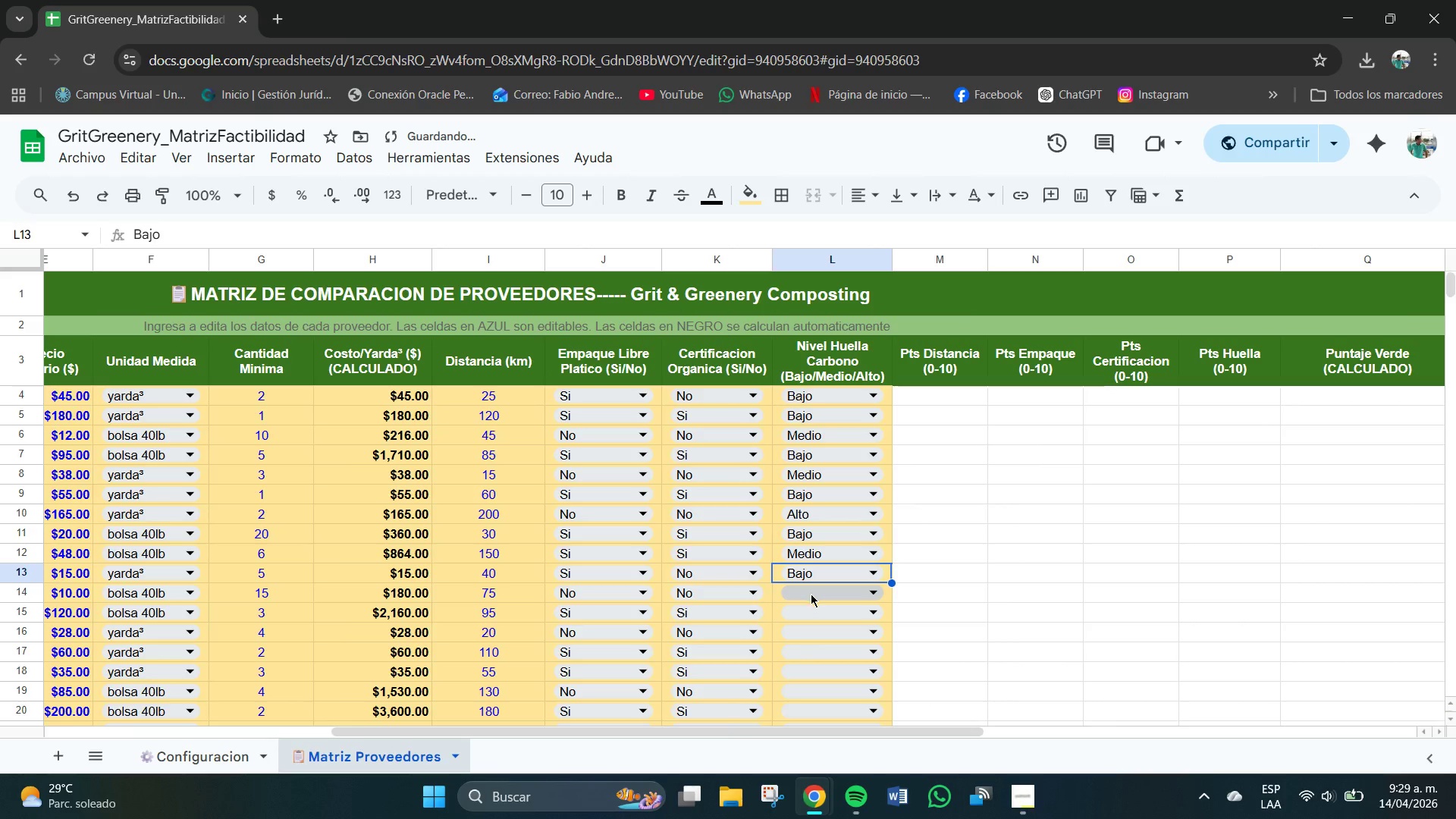 
left_click([811, 597])
 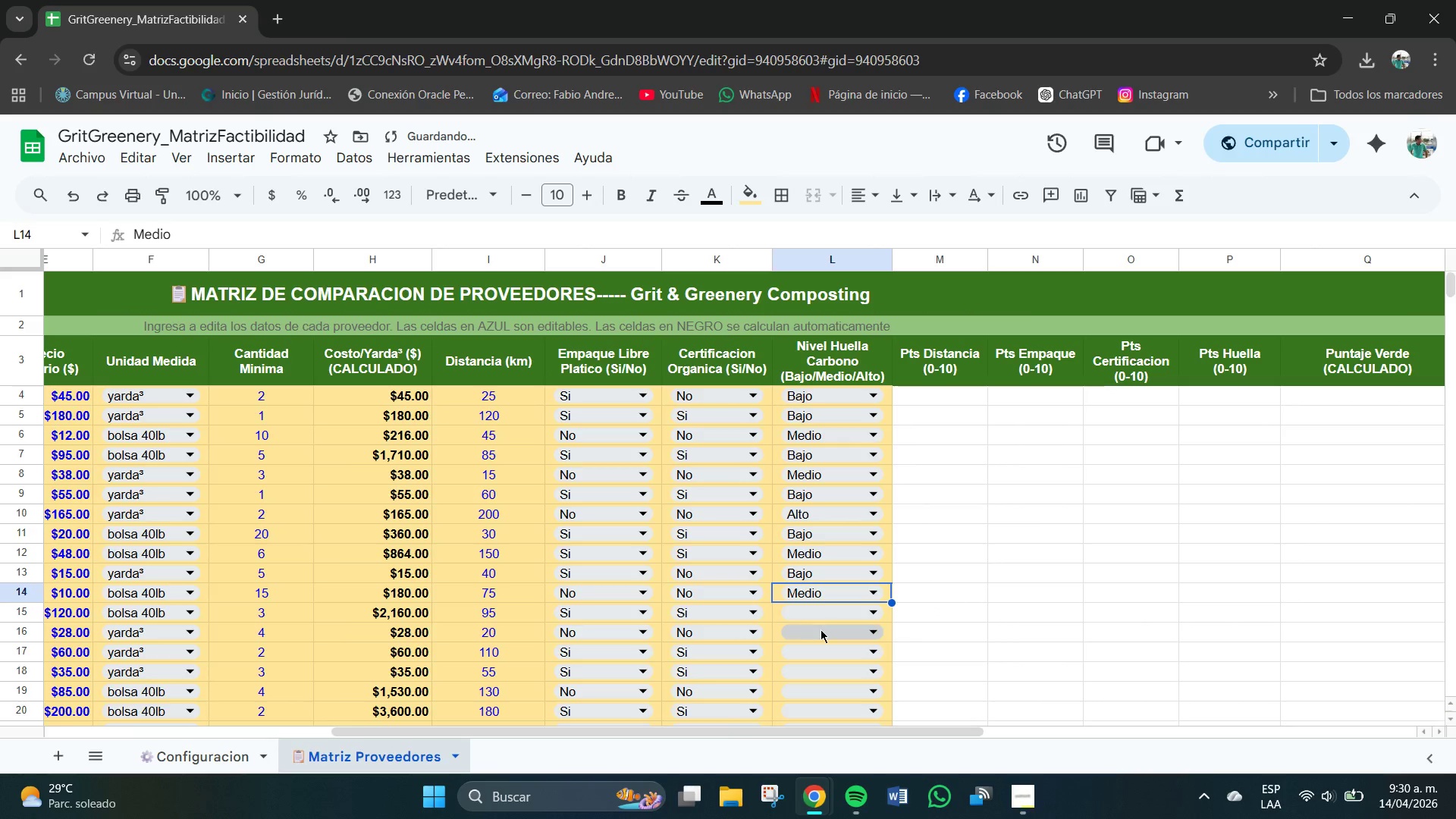 
left_click([833, 615])
 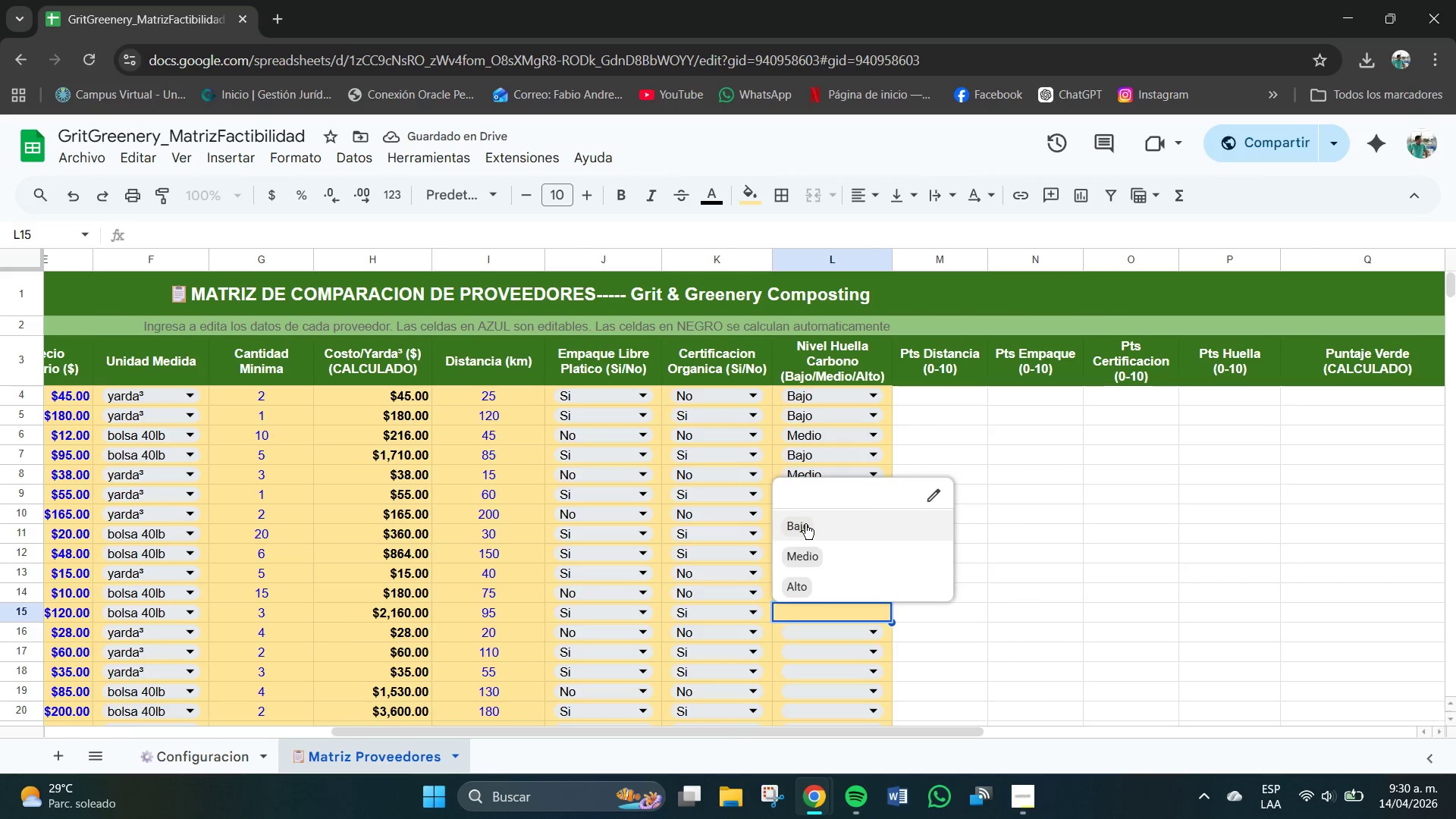 
scroll: coordinate [842, 592], scroll_direction: down, amount: 1.0
 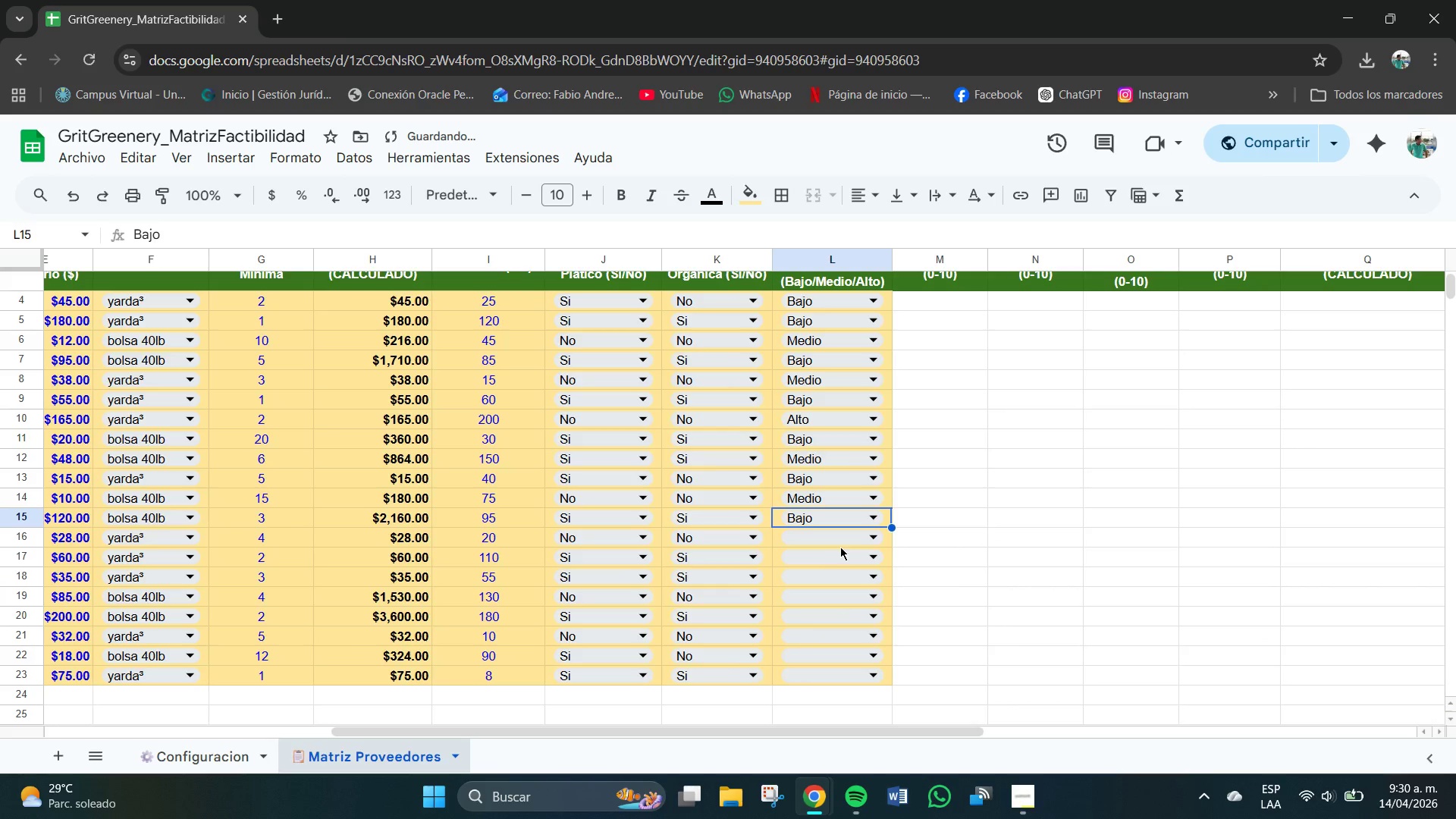 
left_click([823, 544])
 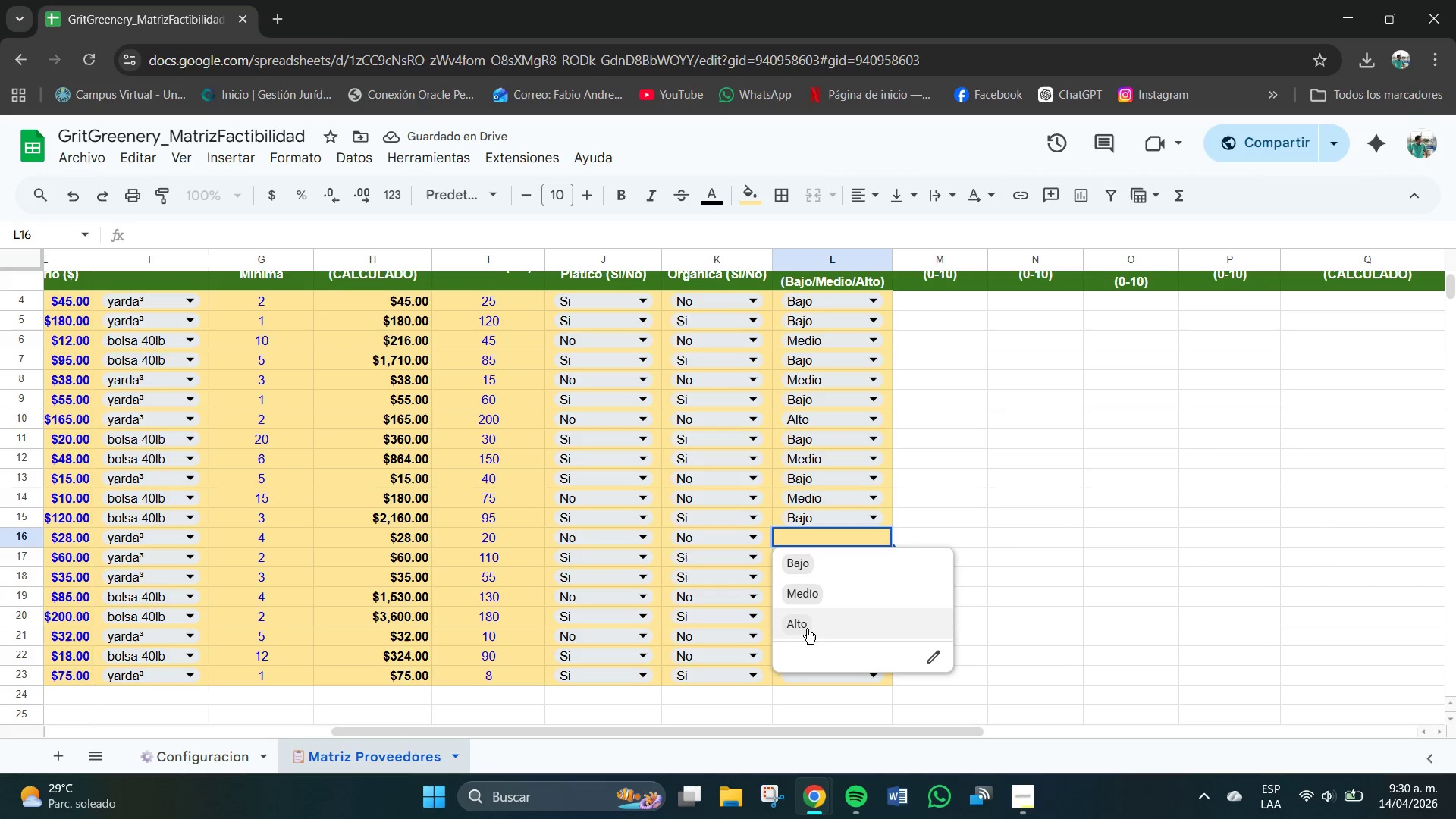 
left_click([800, 628])
 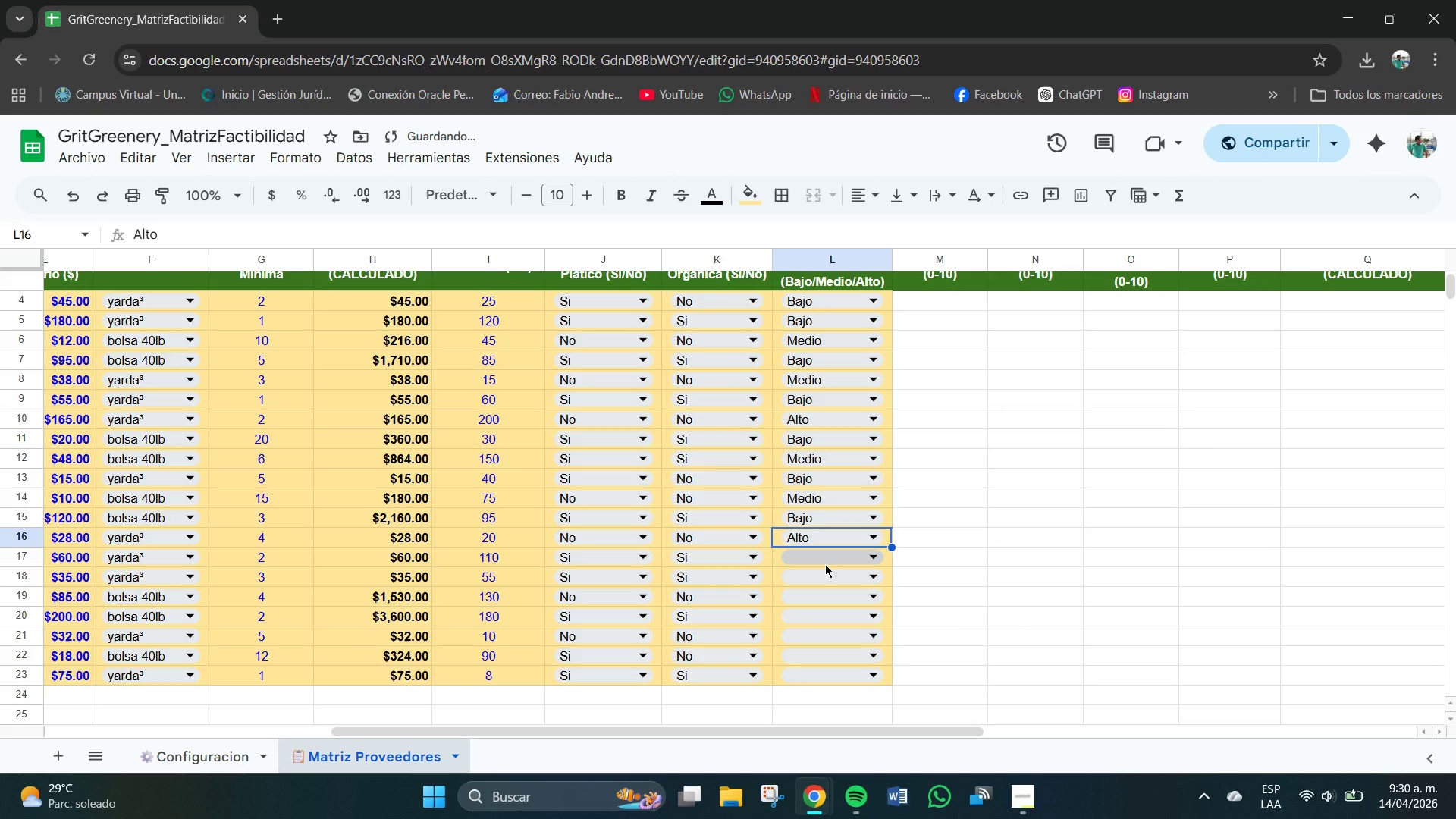 
left_click([825, 564])
 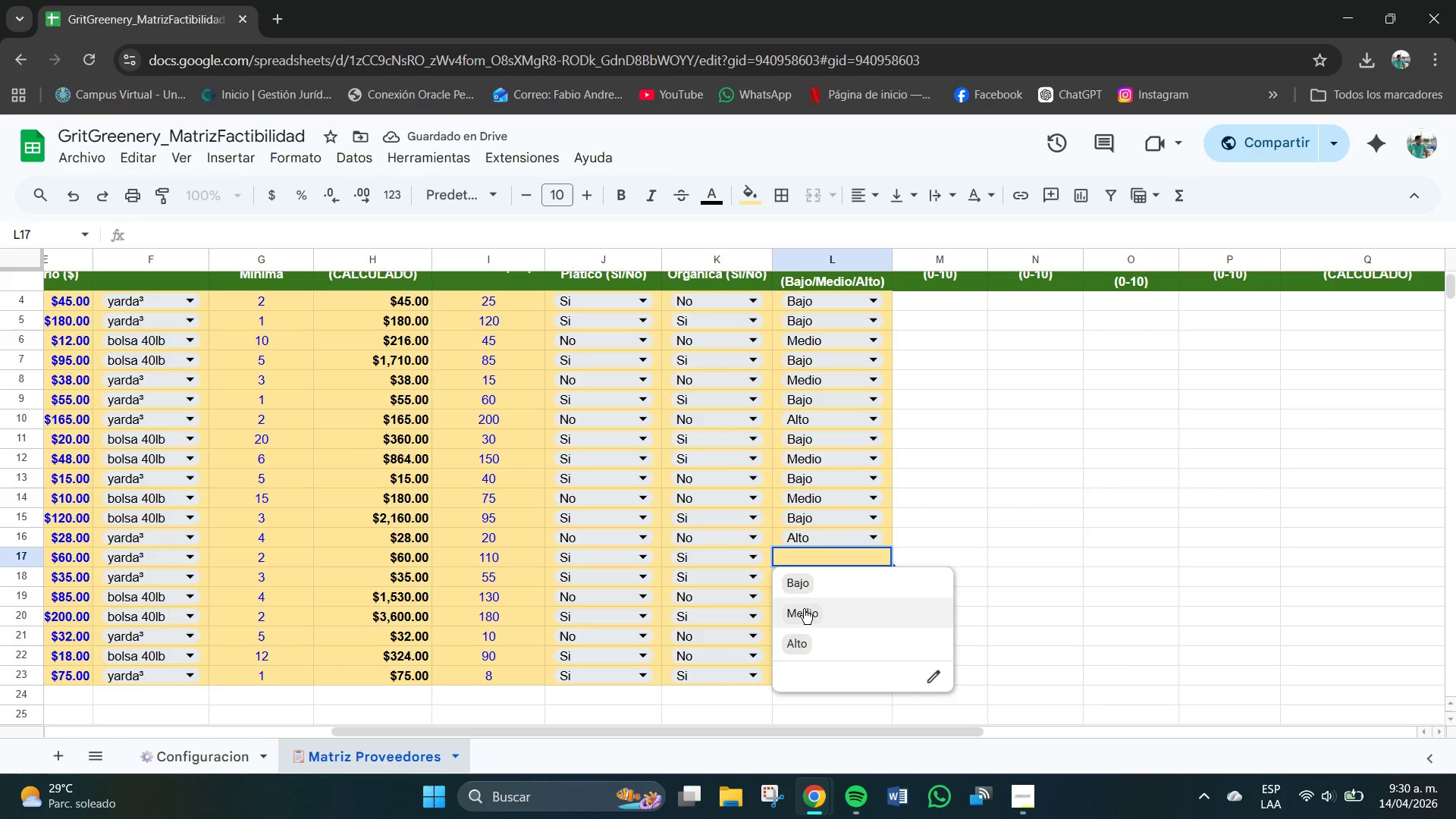 
left_click([801, 590])
 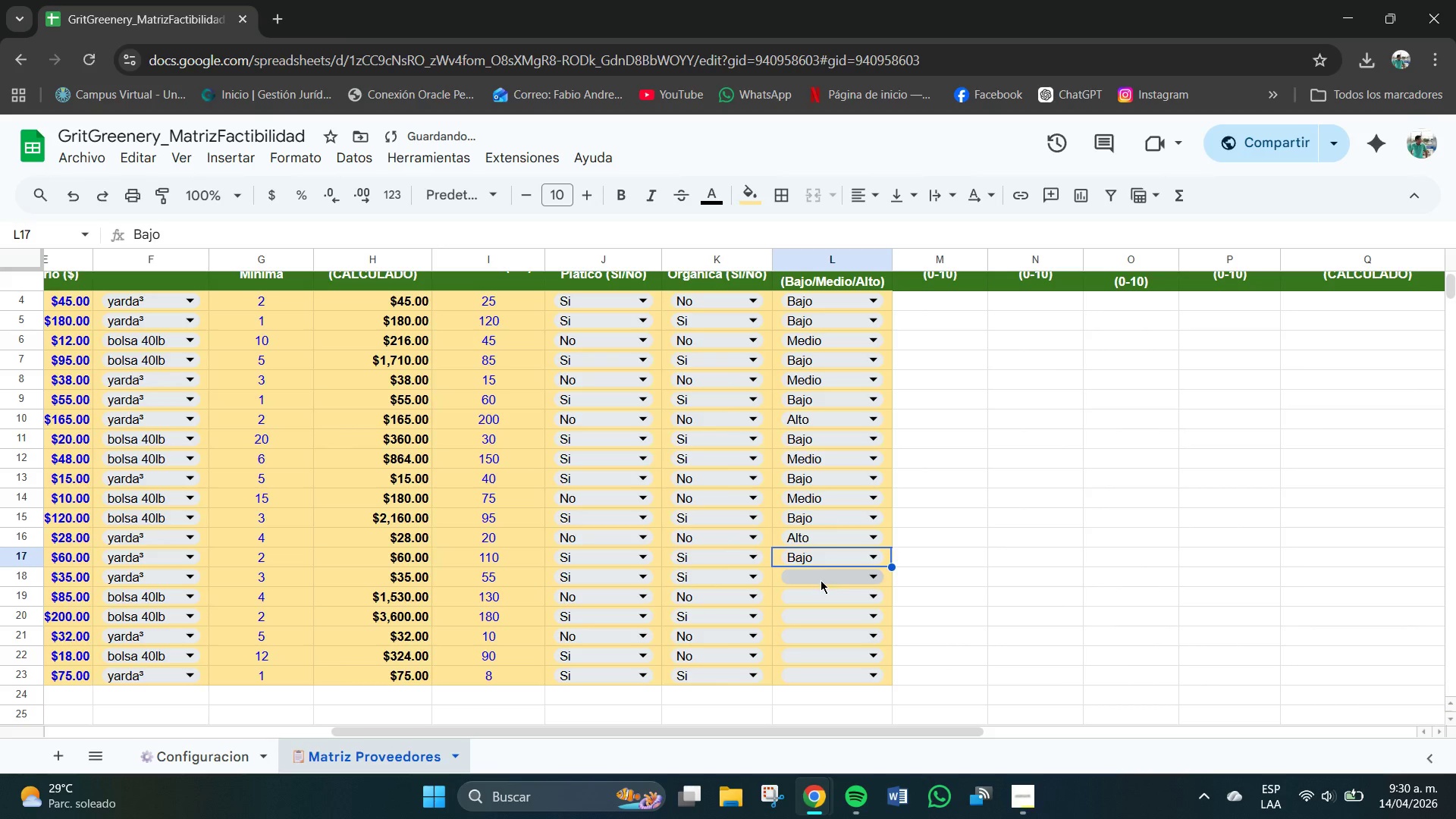 
left_click([821, 581])
 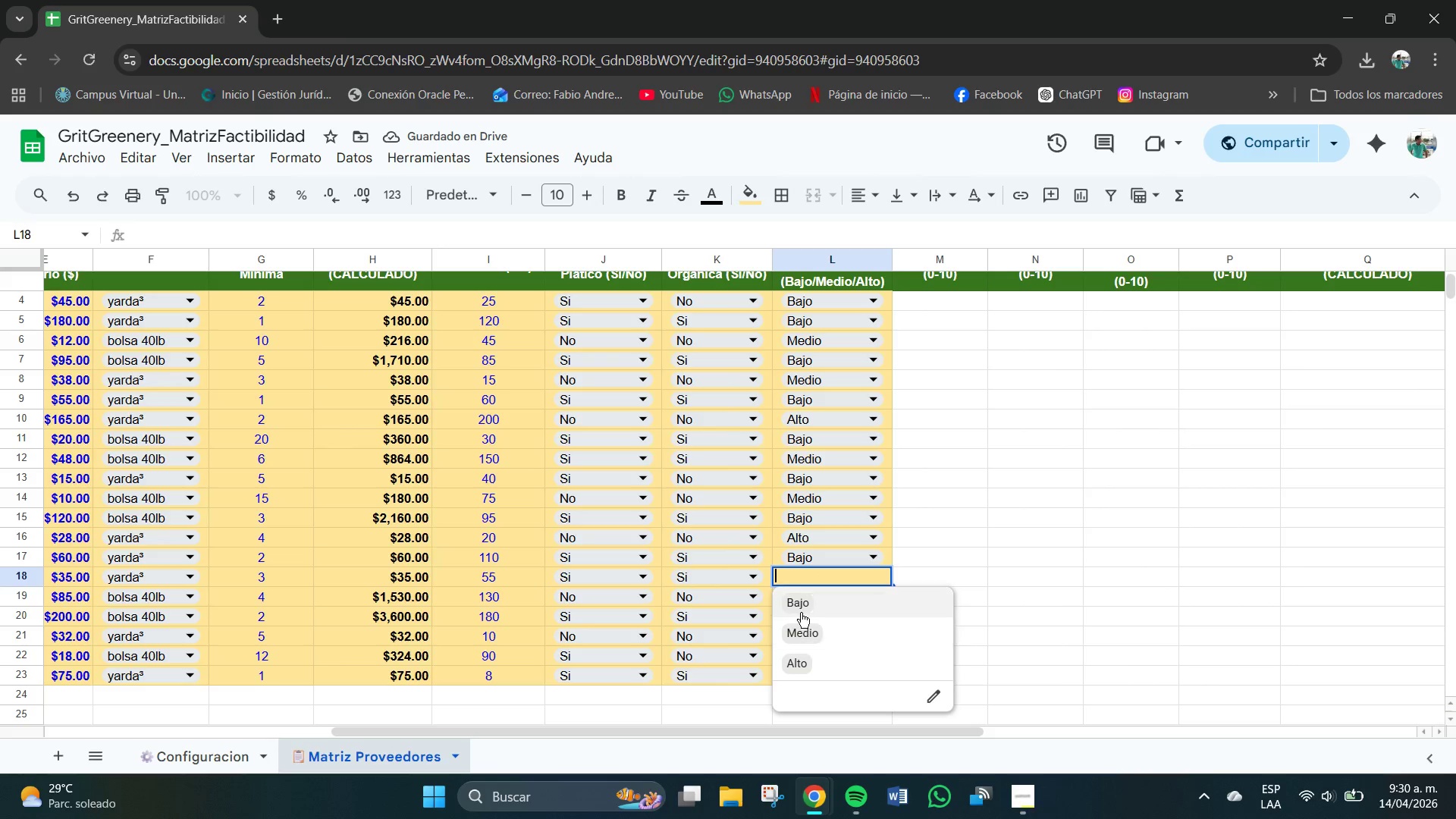 
left_click([799, 610])
 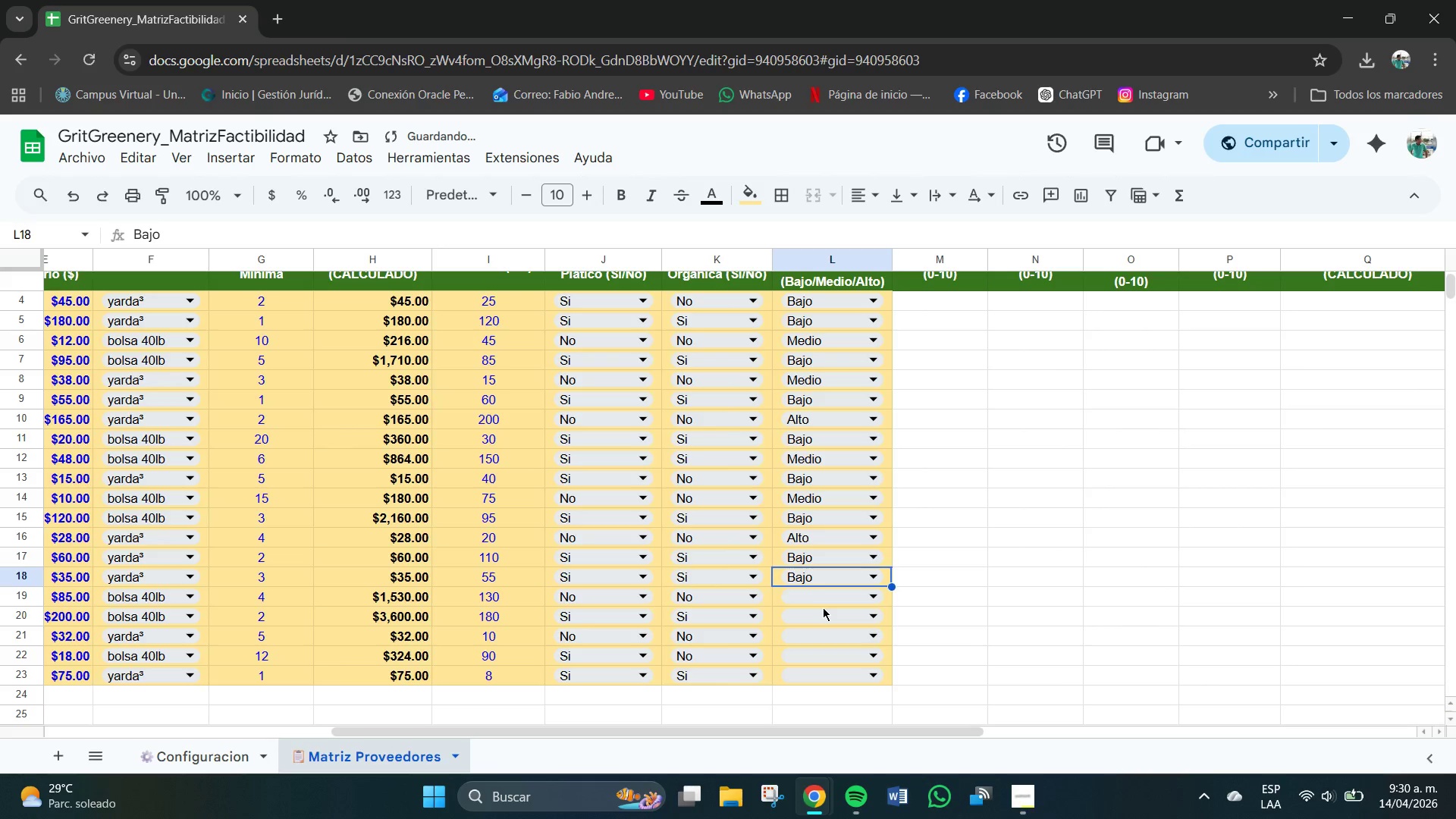 
double_click([819, 601])
 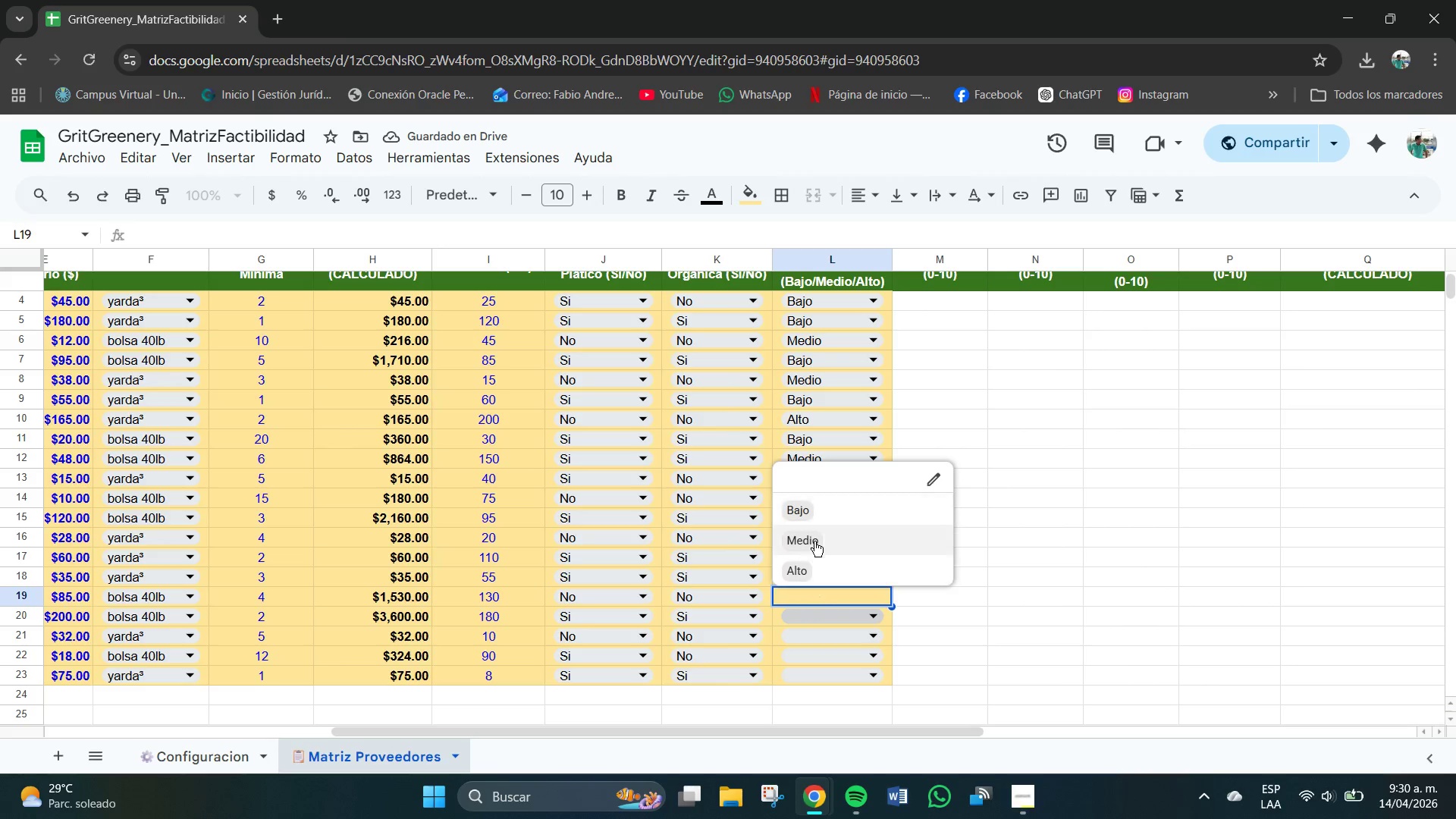 
left_click([814, 538])
 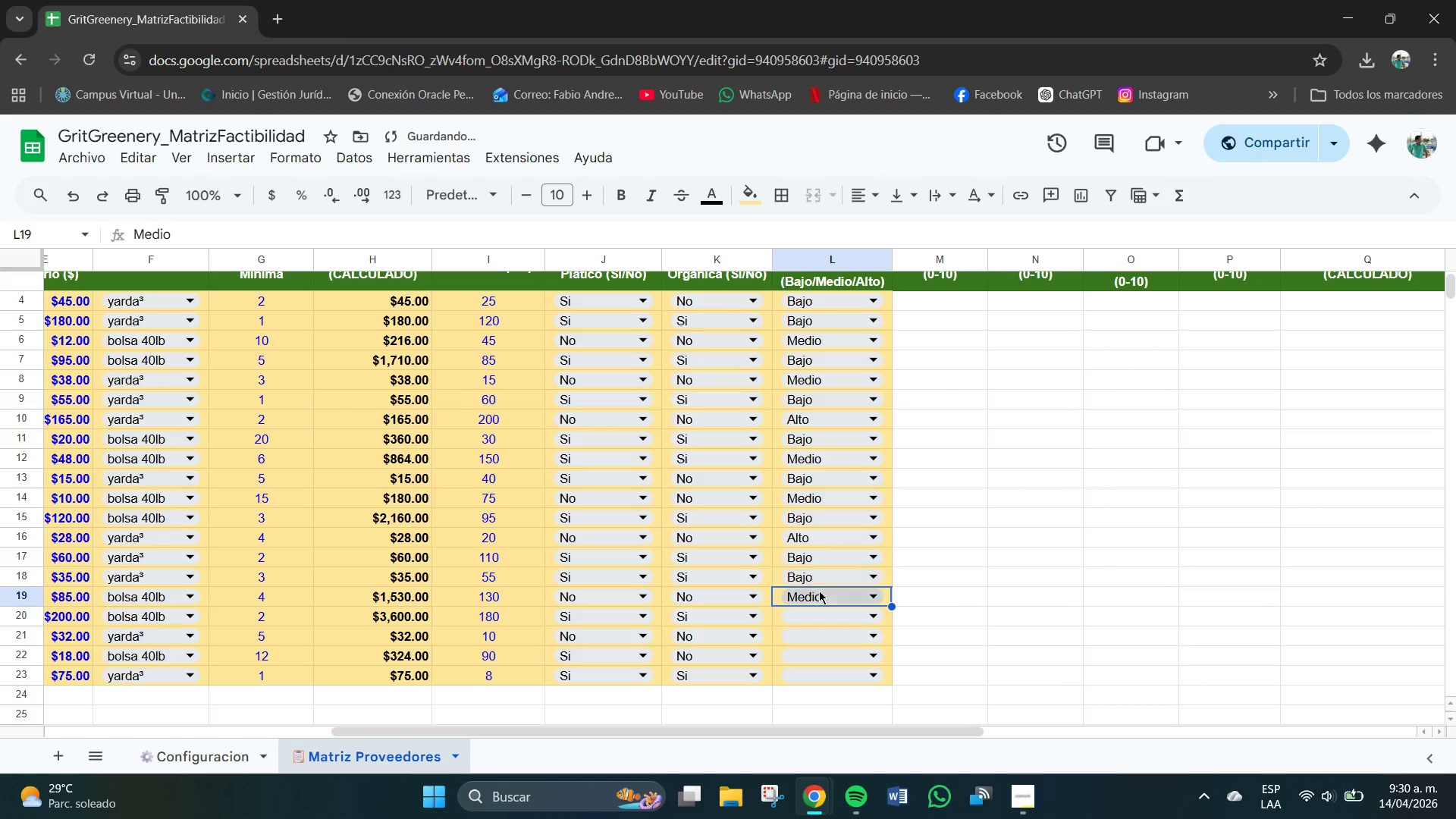 
scroll: coordinate [821, 593], scroll_direction: down, amount: 1.0
 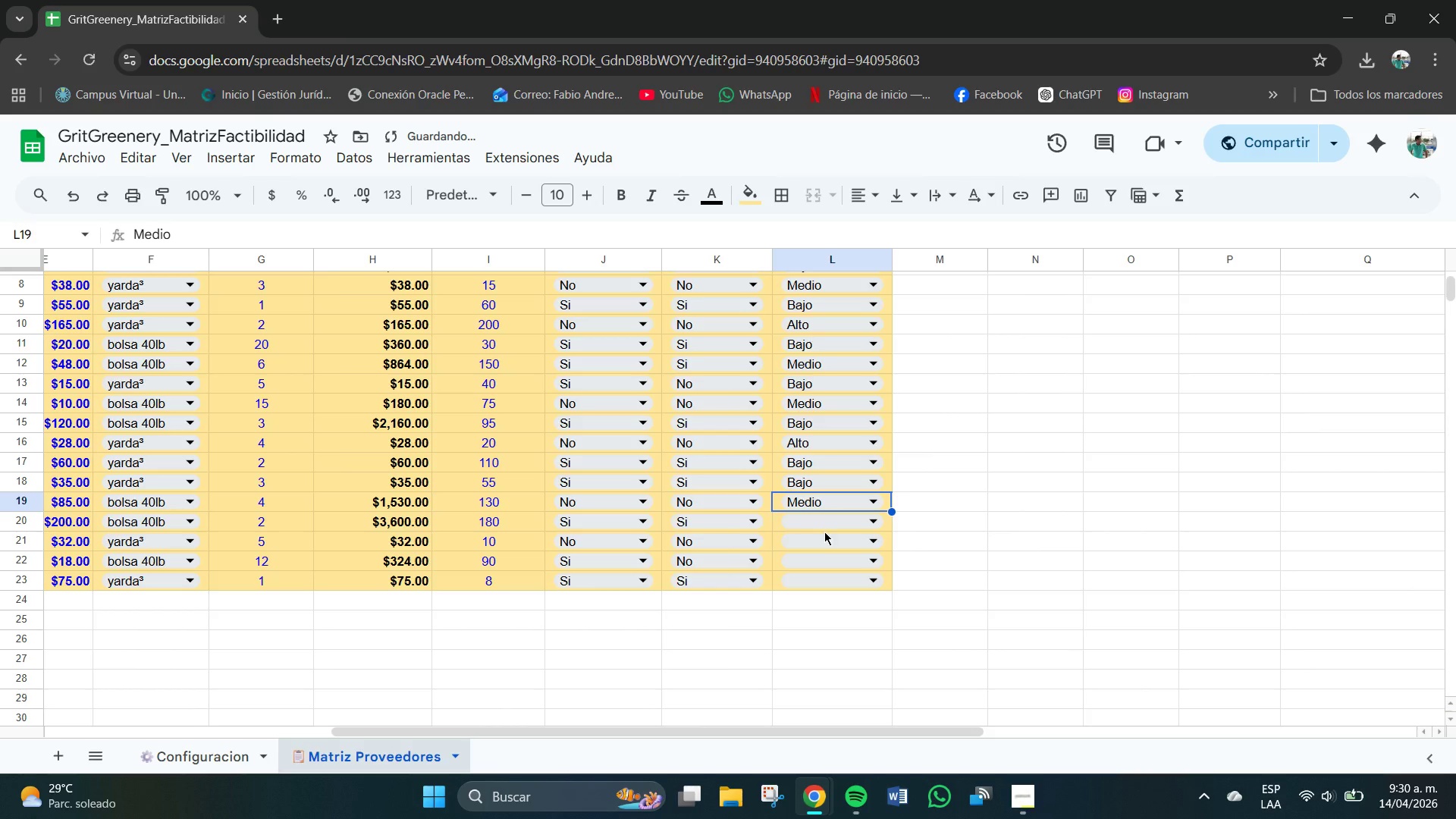 
left_click([824, 527])
 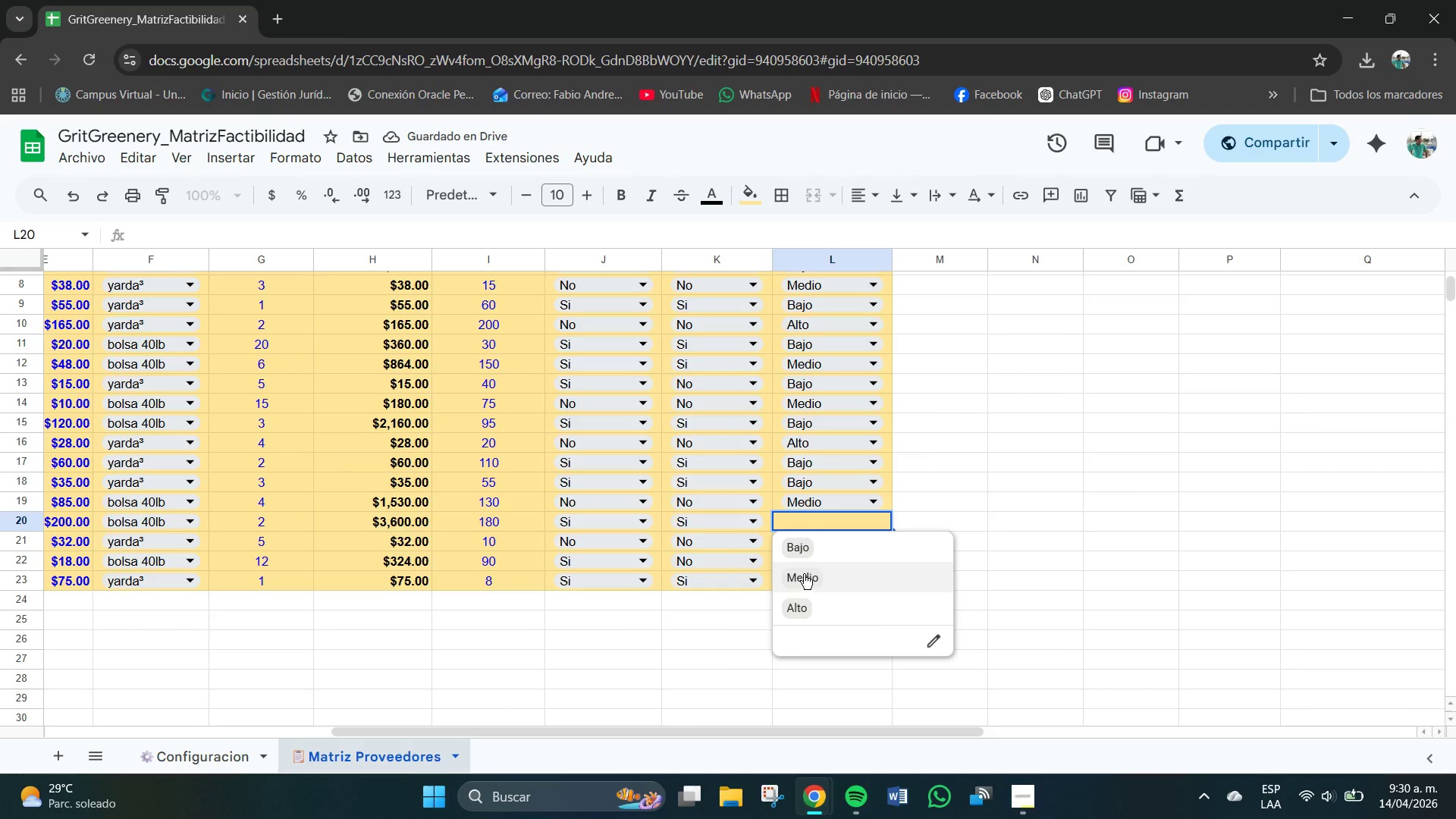 
mouse_move([814, 546])
 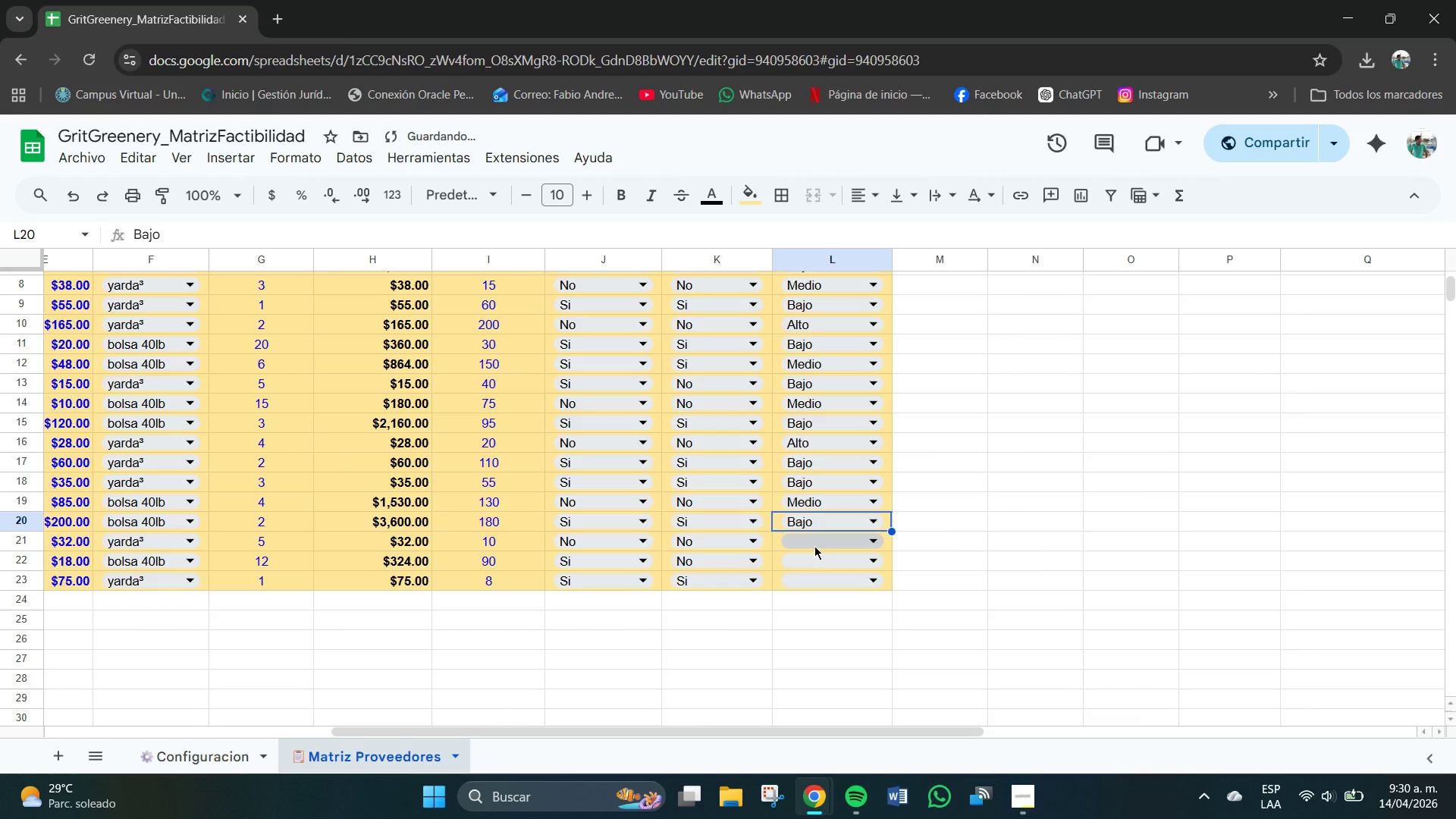 
left_click([814, 546])
 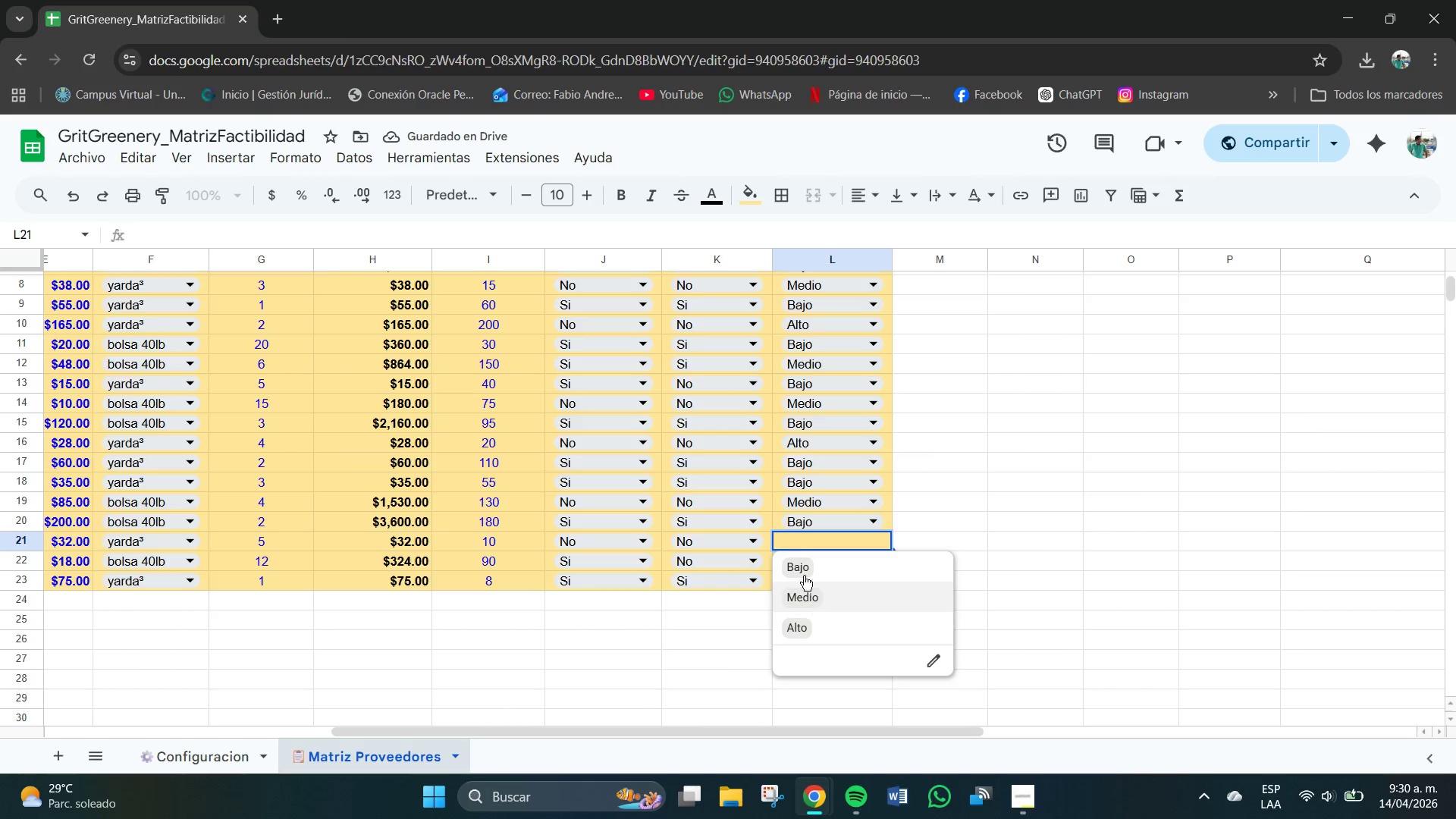 
left_click([803, 565])
 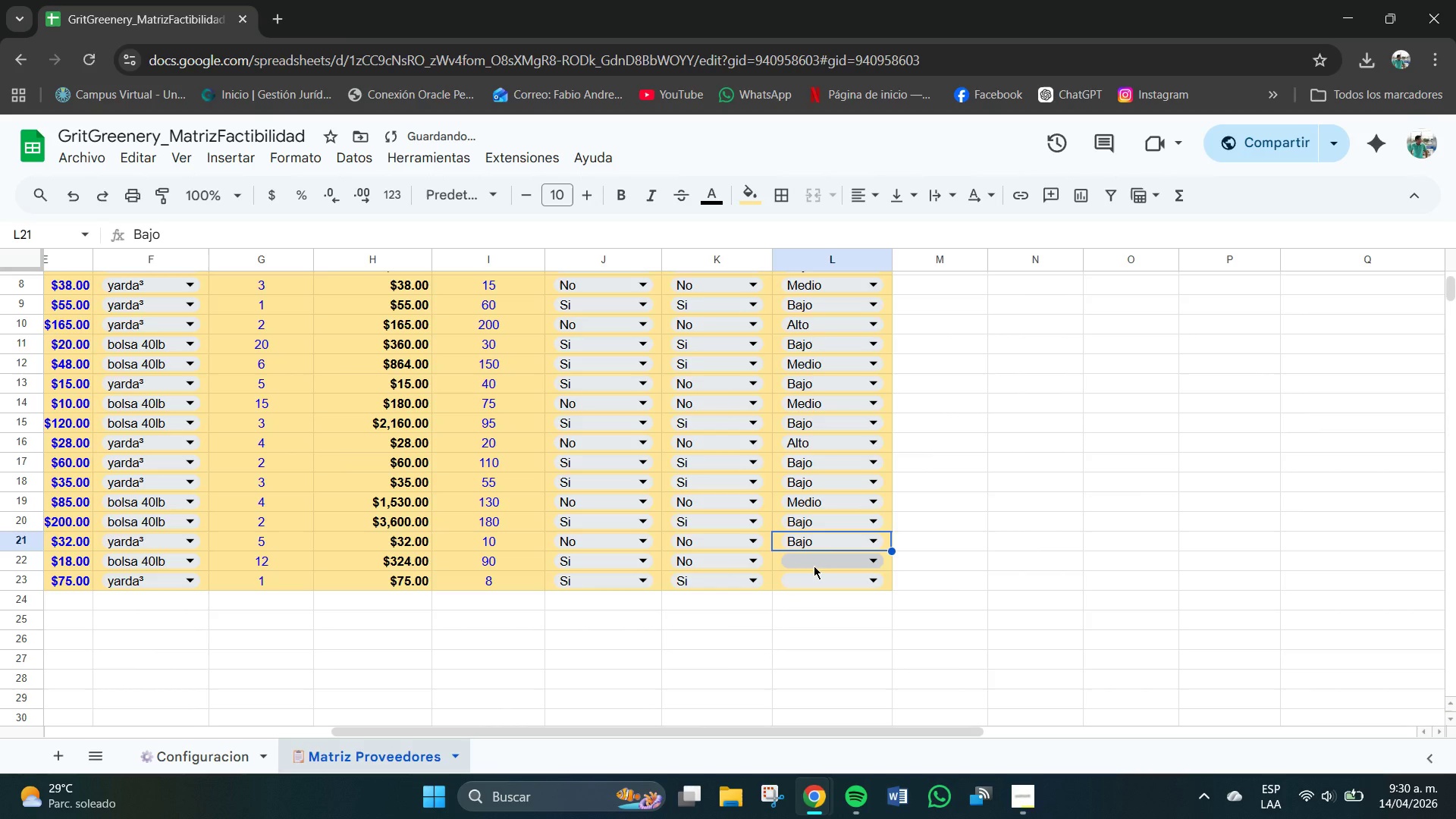 
left_click([814, 566])
 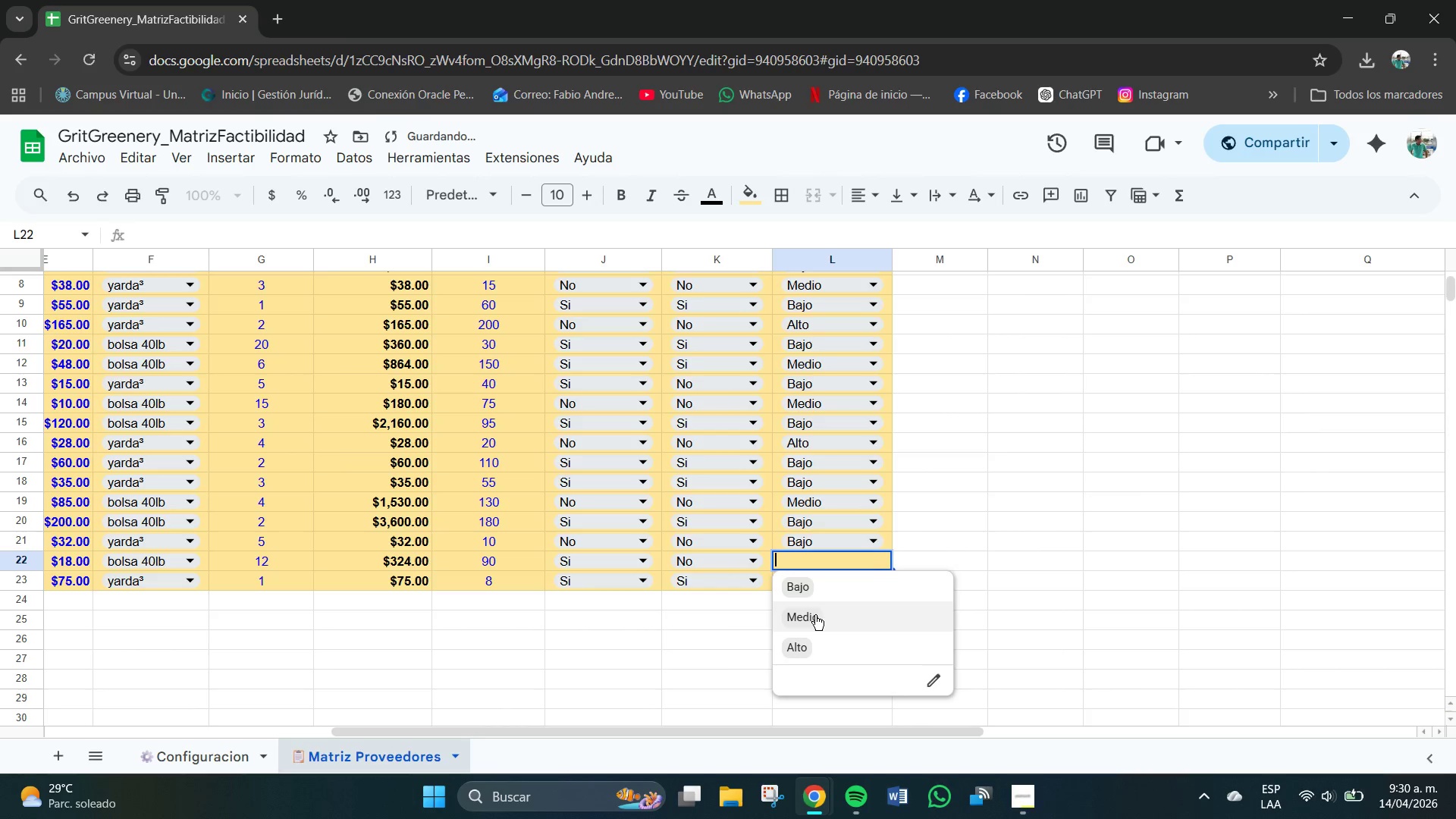 
left_click([813, 586])
 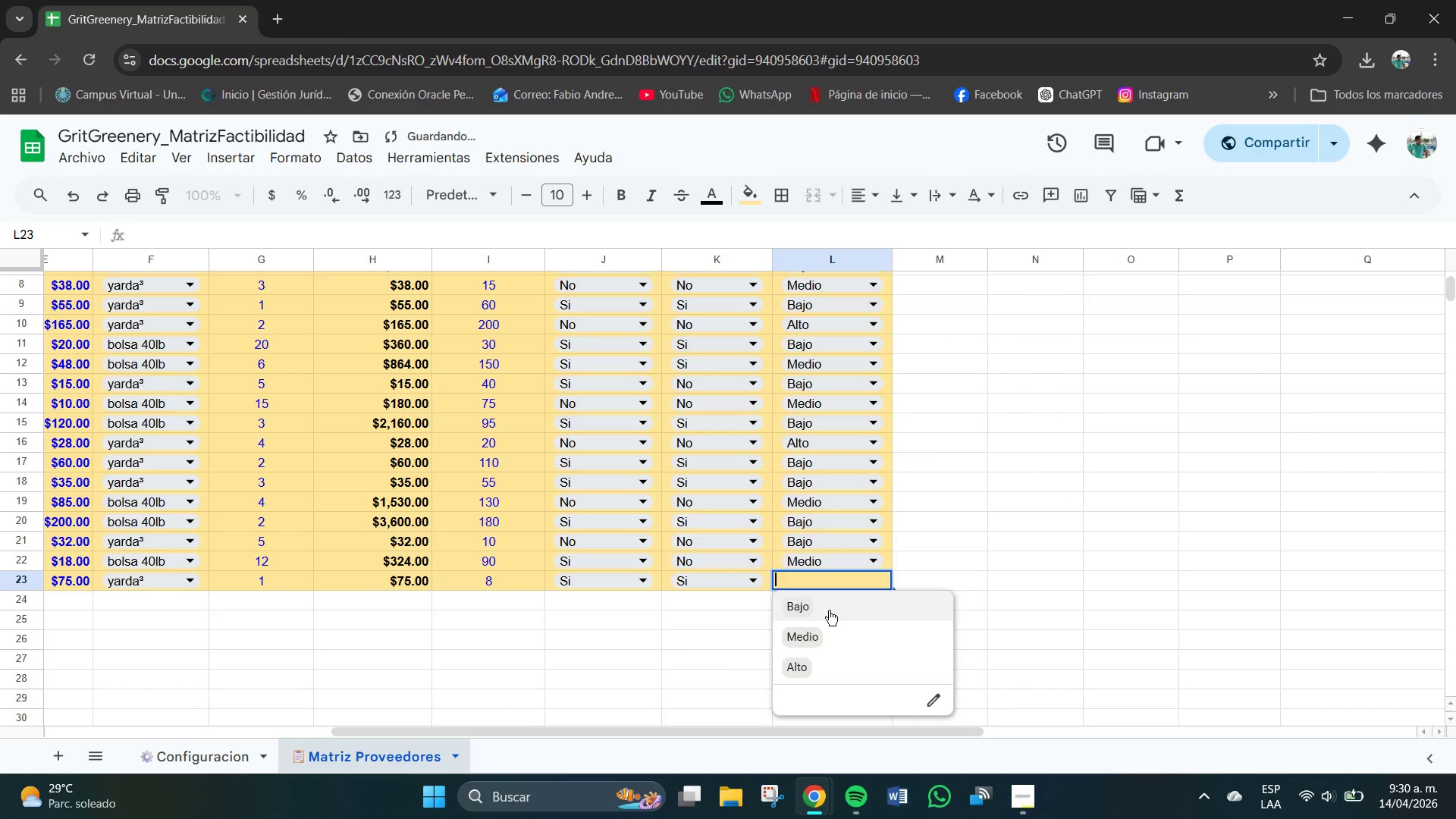 
left_click([800, 608])
 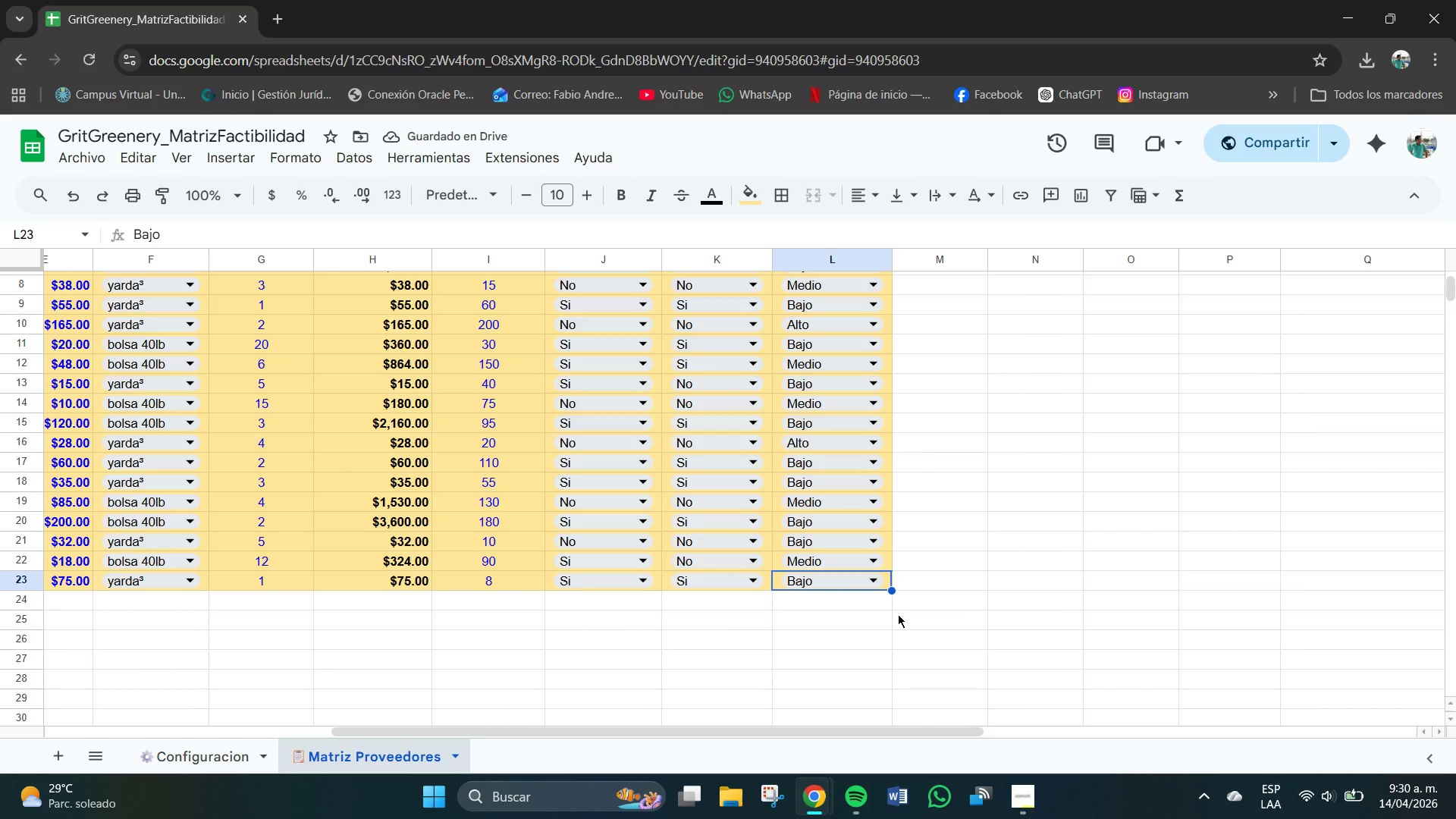 
wait(9.36)
 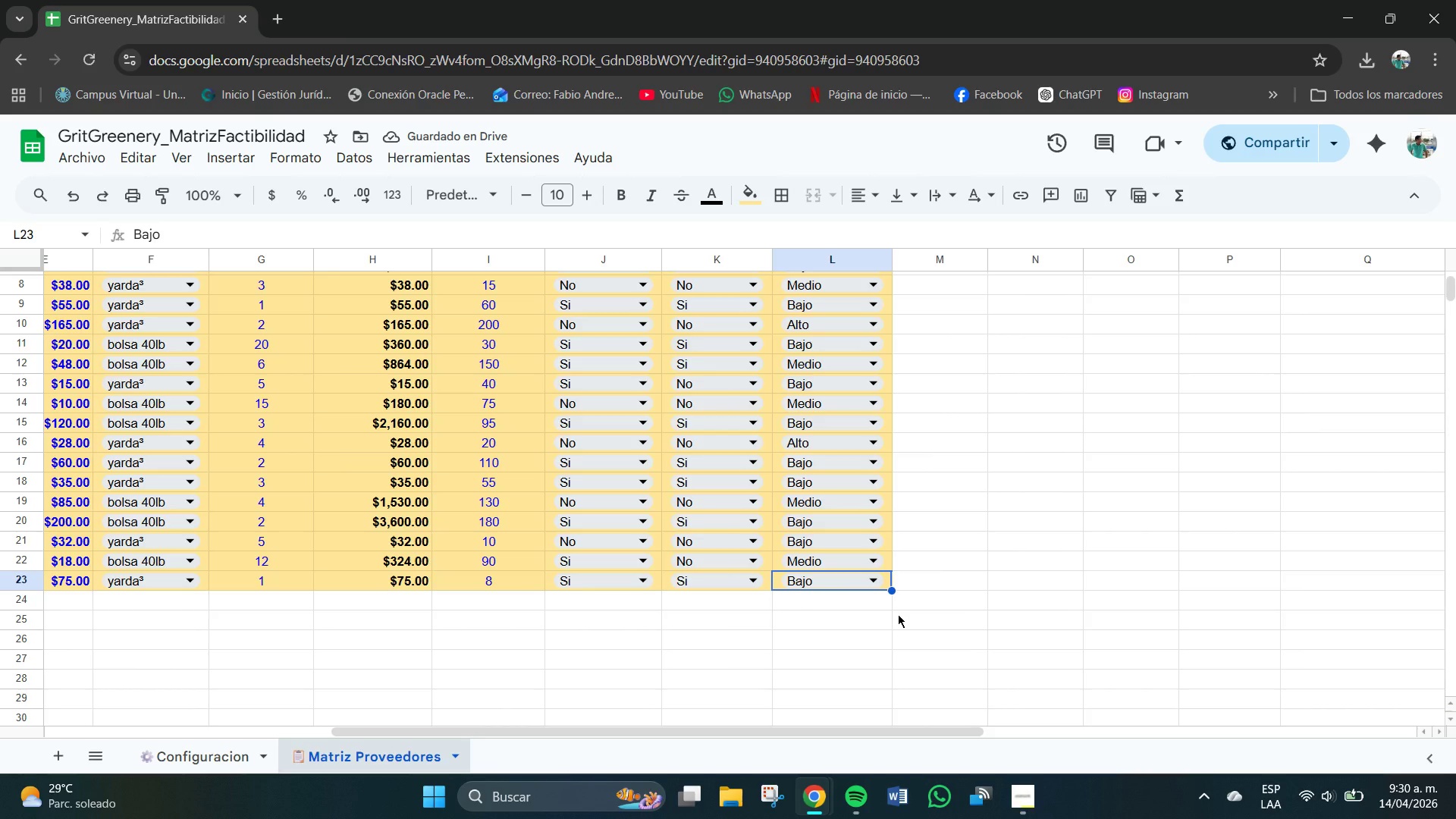 
scroll: coordinate [935, 406], scroll_direction: up, amount: 1.0
 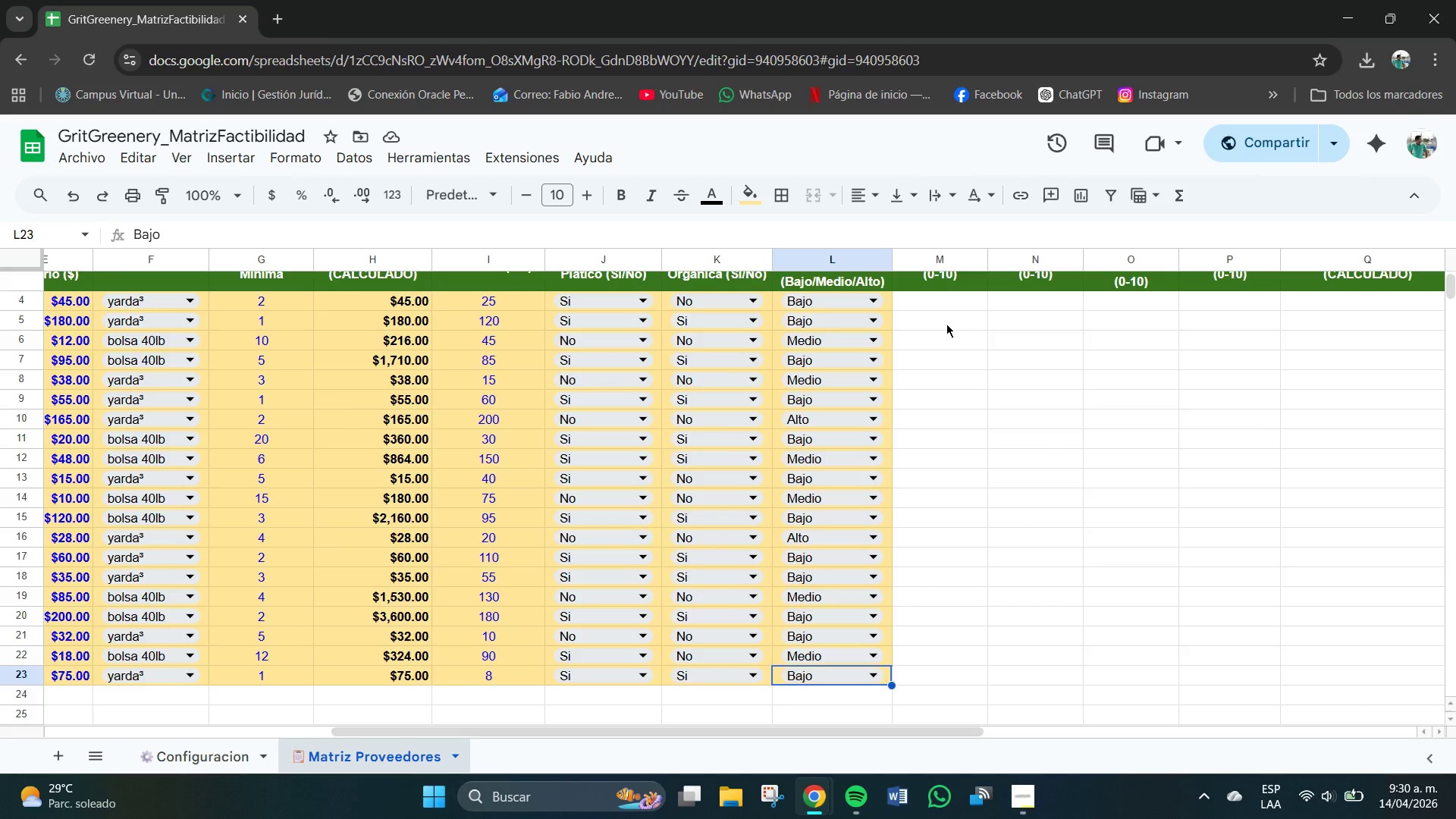 
left_click([943, 297])
 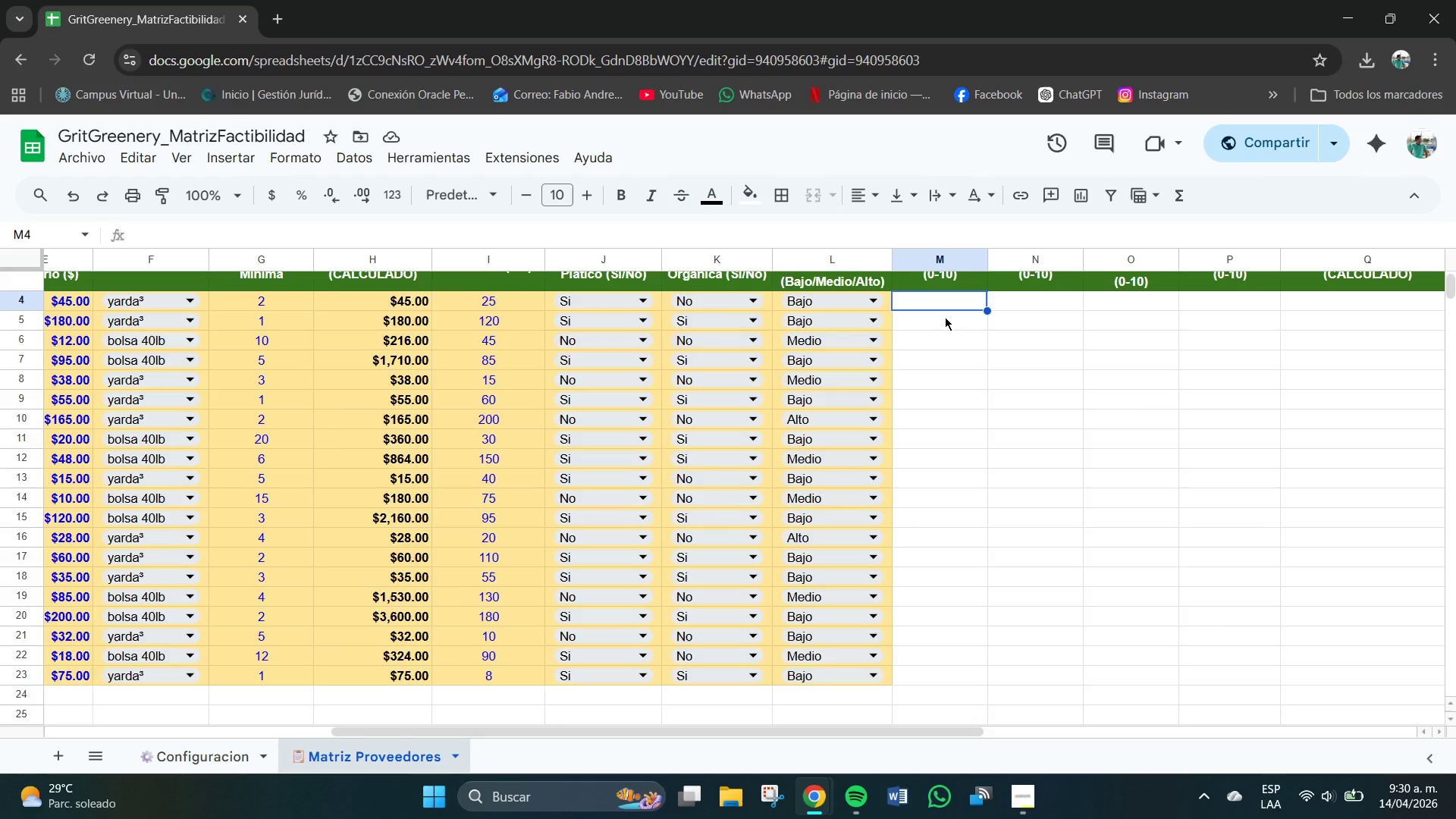 
scroll: coordinate [945, 317], scroll_direction: up, amount: 1.0
 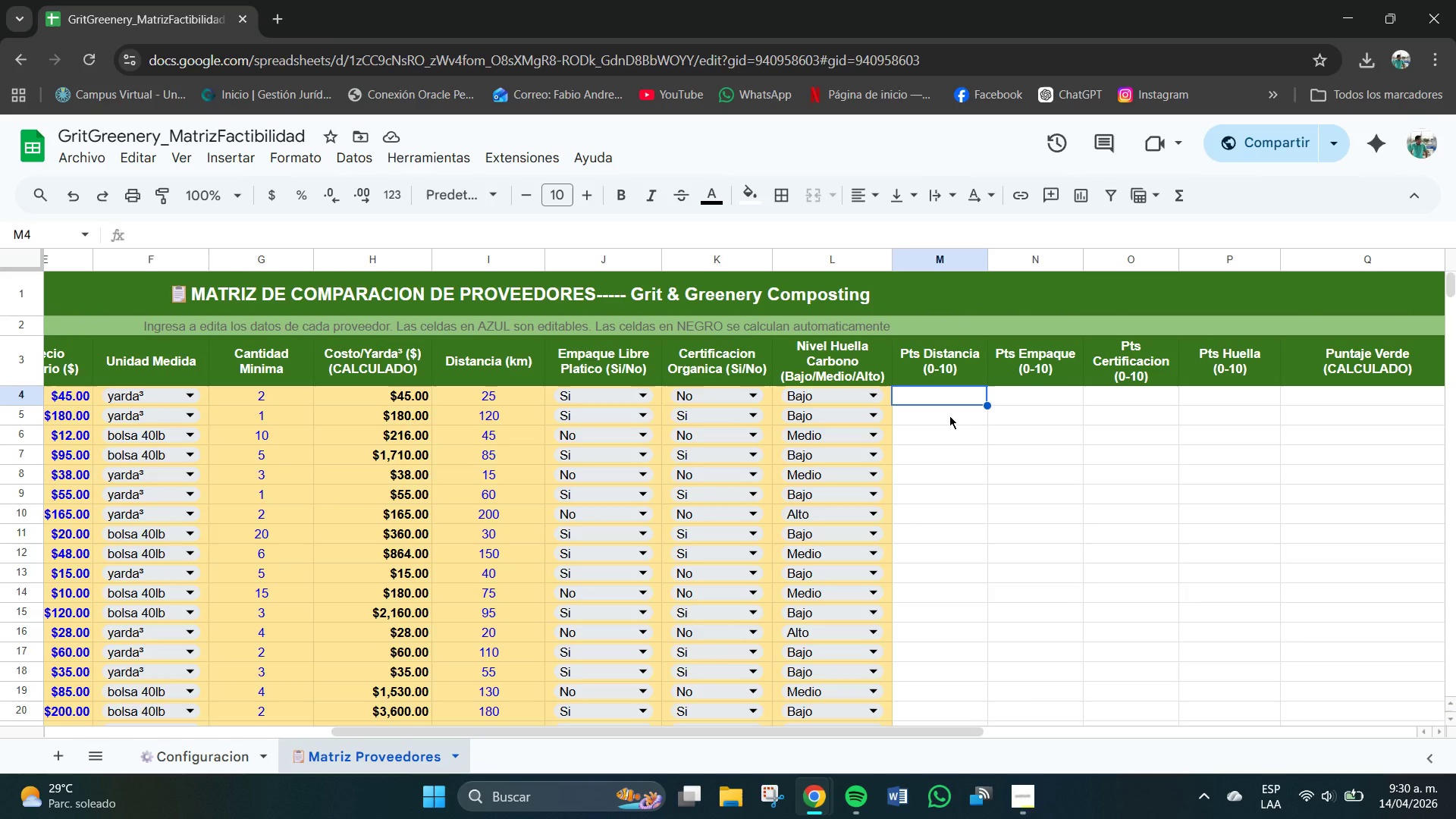 
scroll: coordinate [949, 416], scroll_direction: down, amount: 1.0
 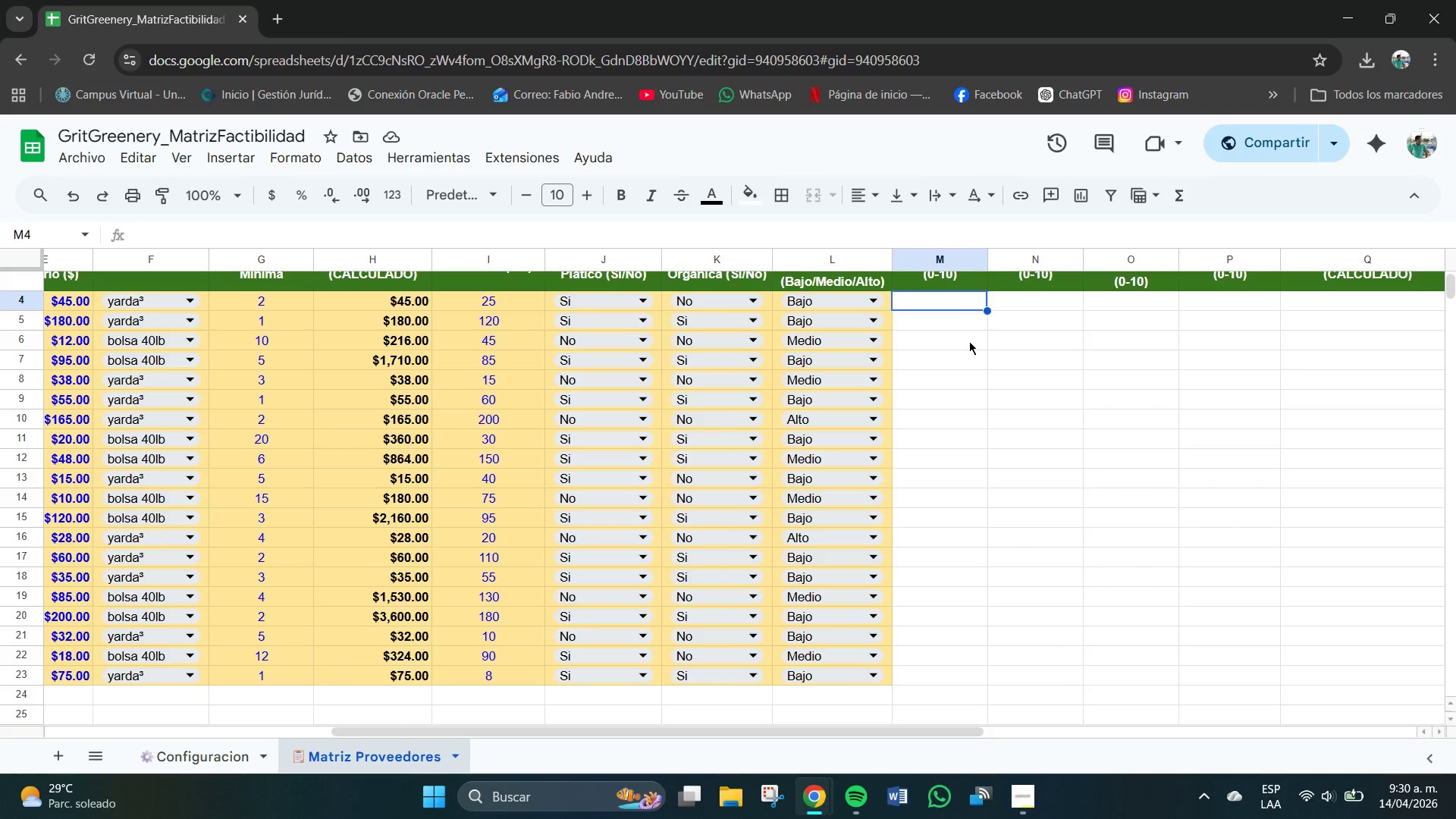 
wait(16.58)
 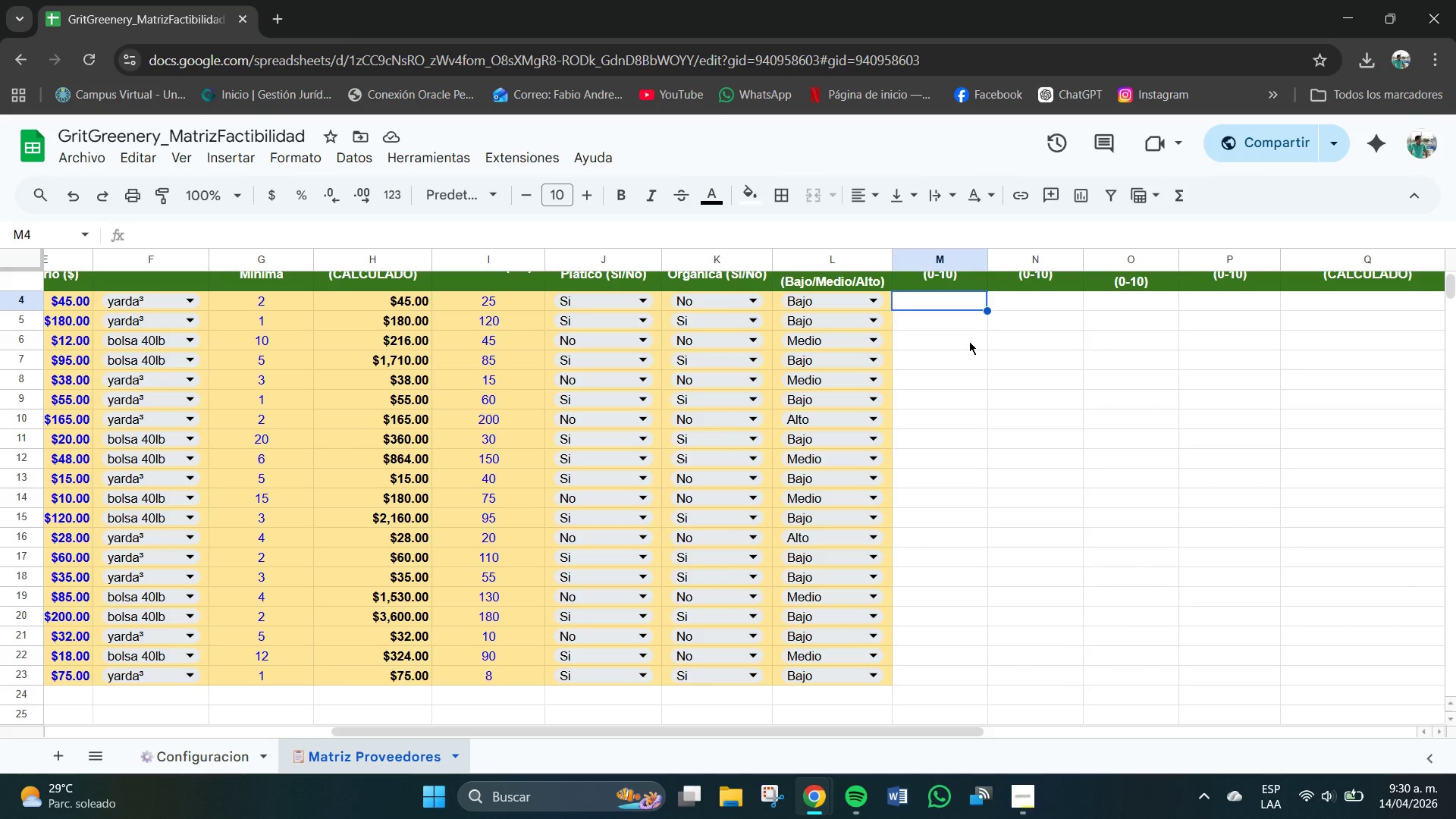 
scroll: coordinate [1038, 537], scroll_direction: down, amount: 1.0
 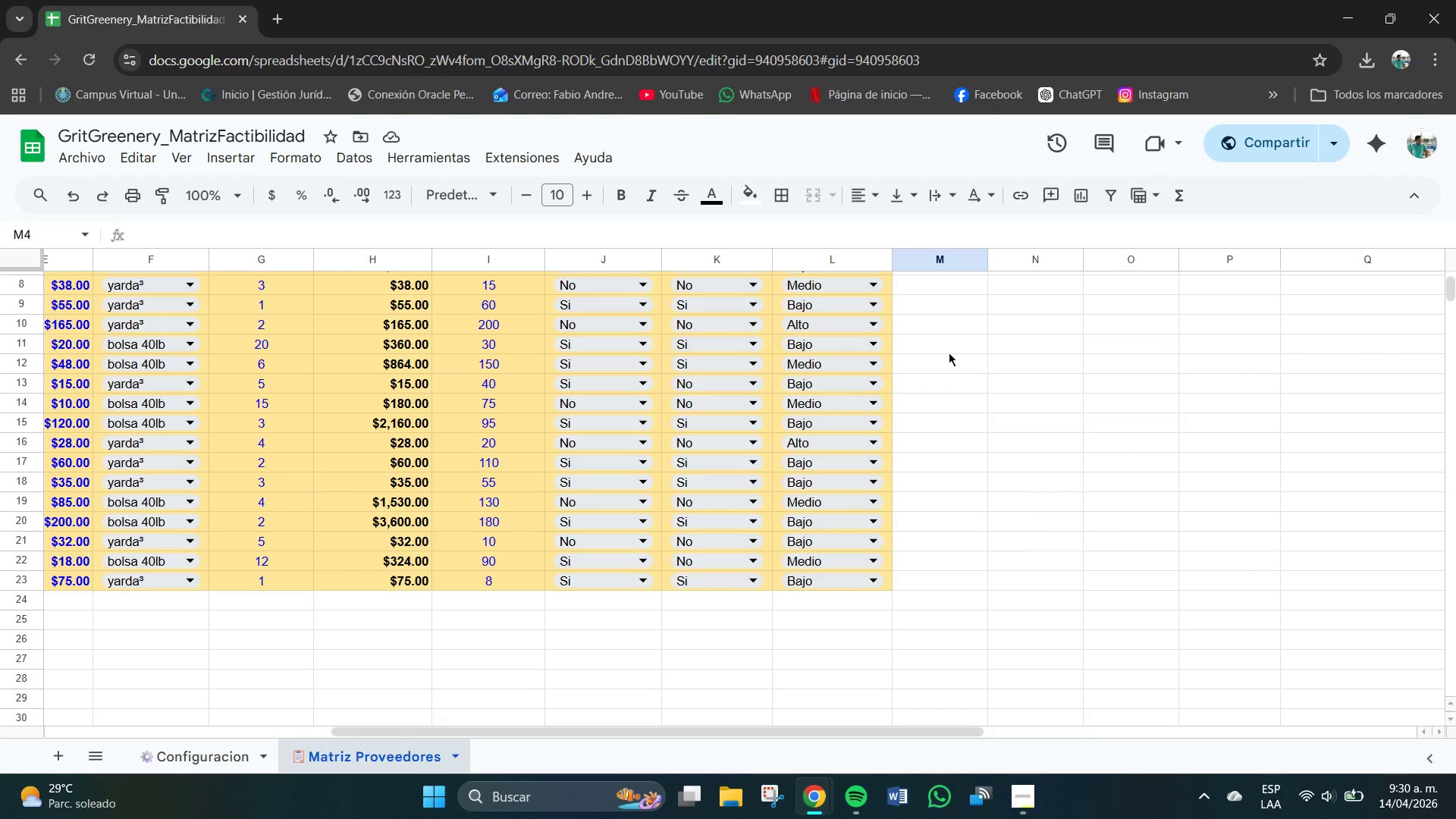 
scroll: coordinate [941, 340], scroll_direction: up, amount: 1.0
 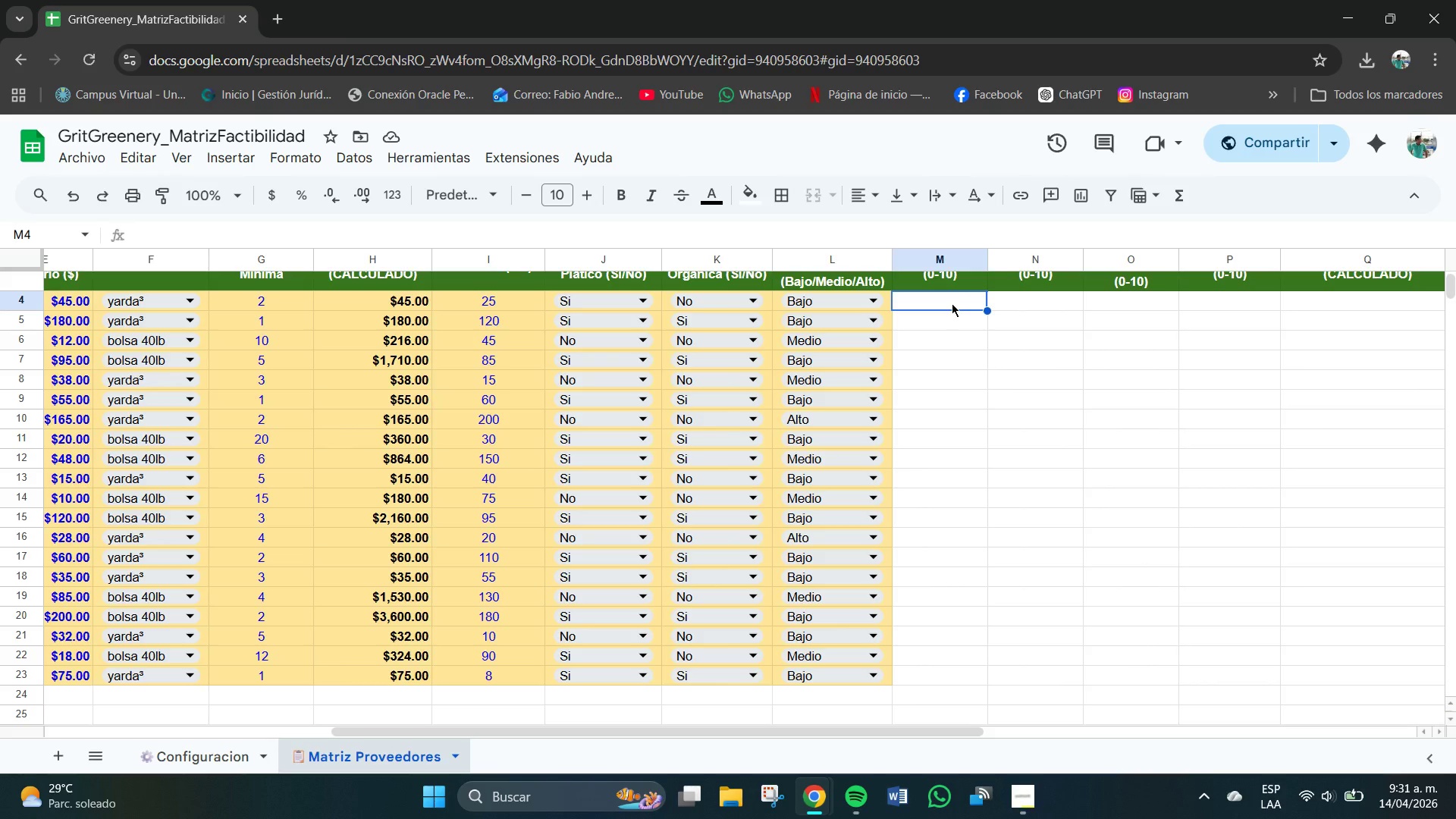 
type()SI*I4[Break])20,10,SI*I4[Break])50,8,SI*I4[Break])100,6,SI*I4))
key(Backspace)
type([Break])150,2)
key(Backspace)
type(4,2(((()
 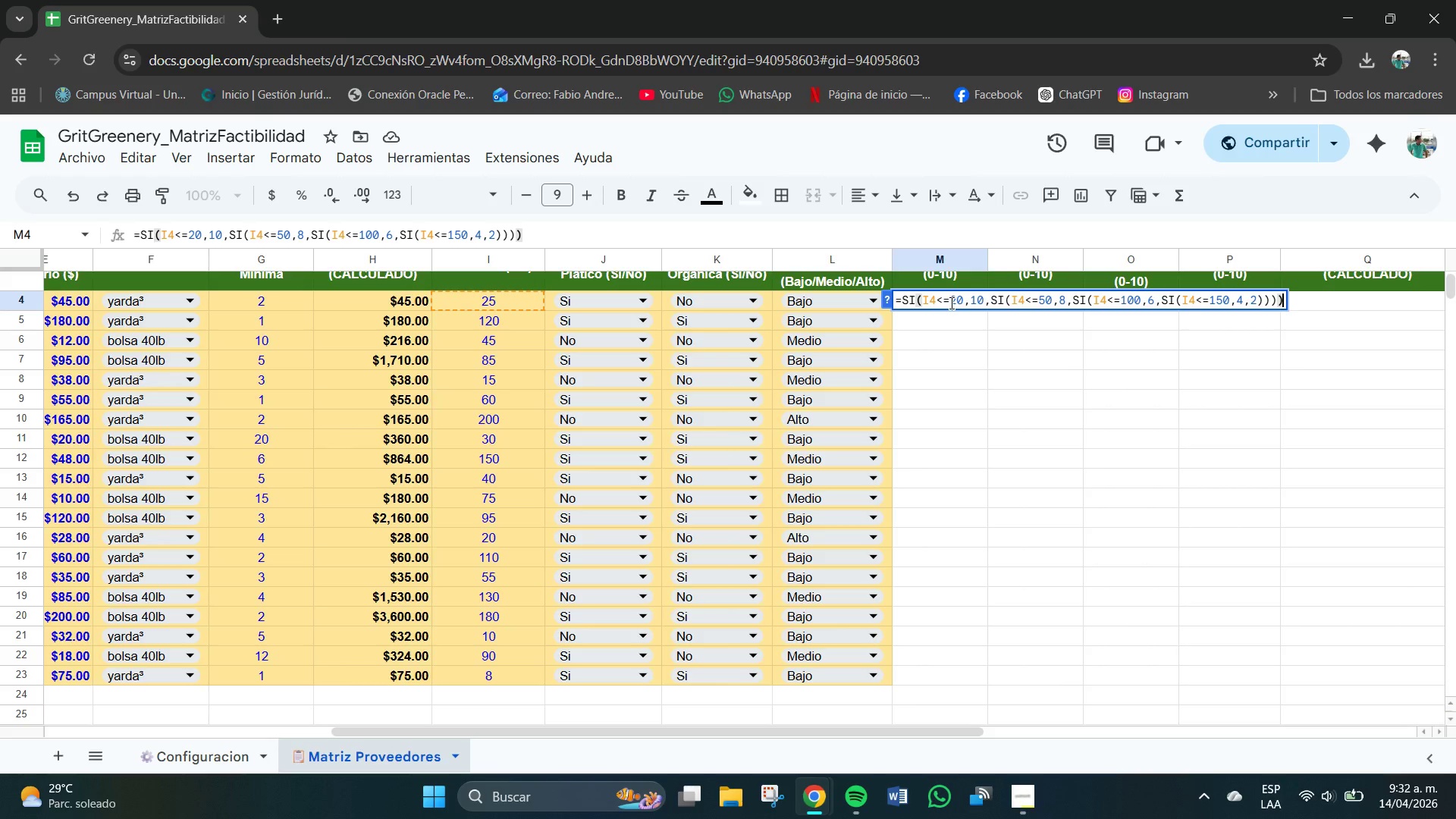 
key(Enter)
 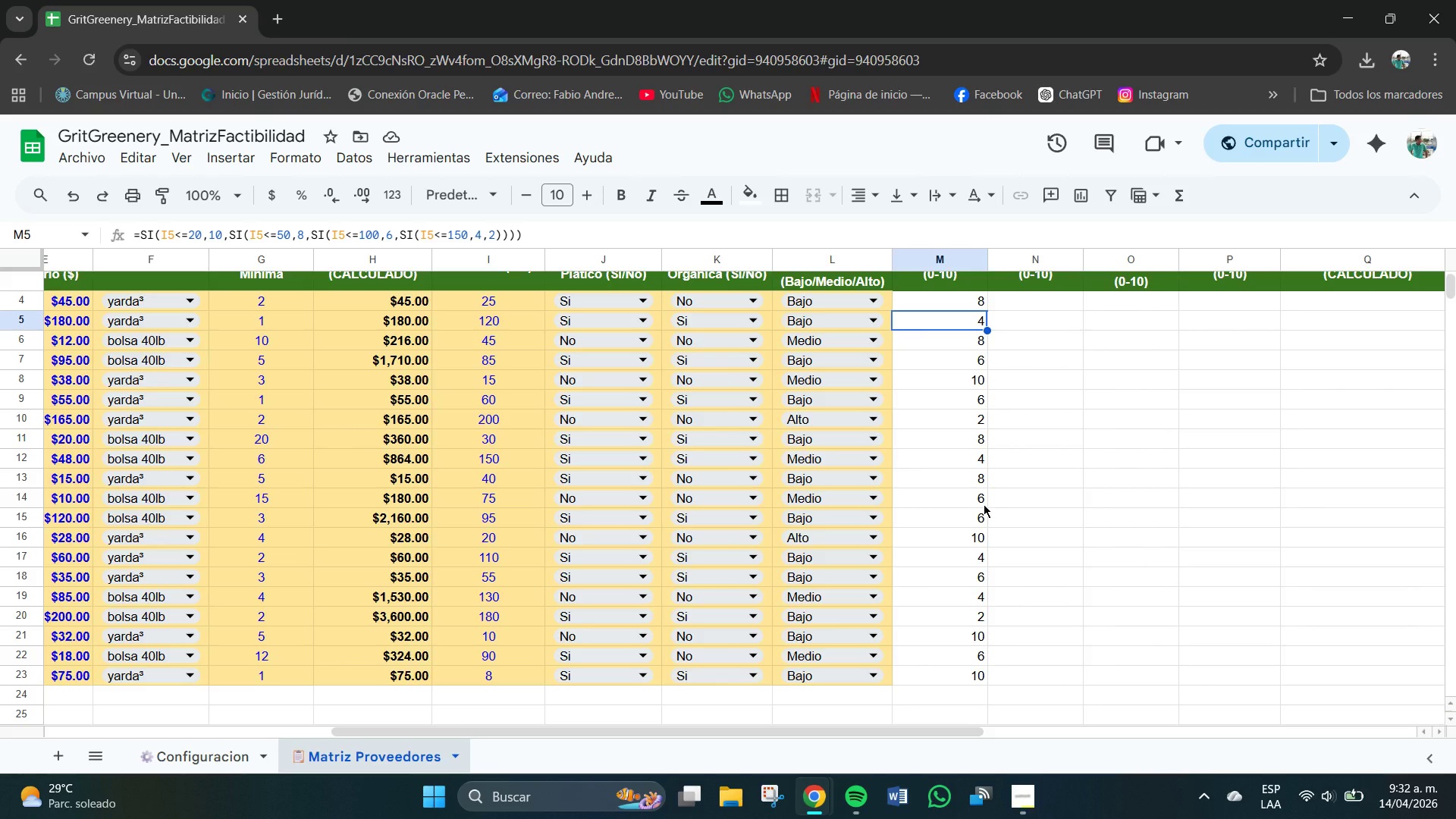 
wait(28.14)
 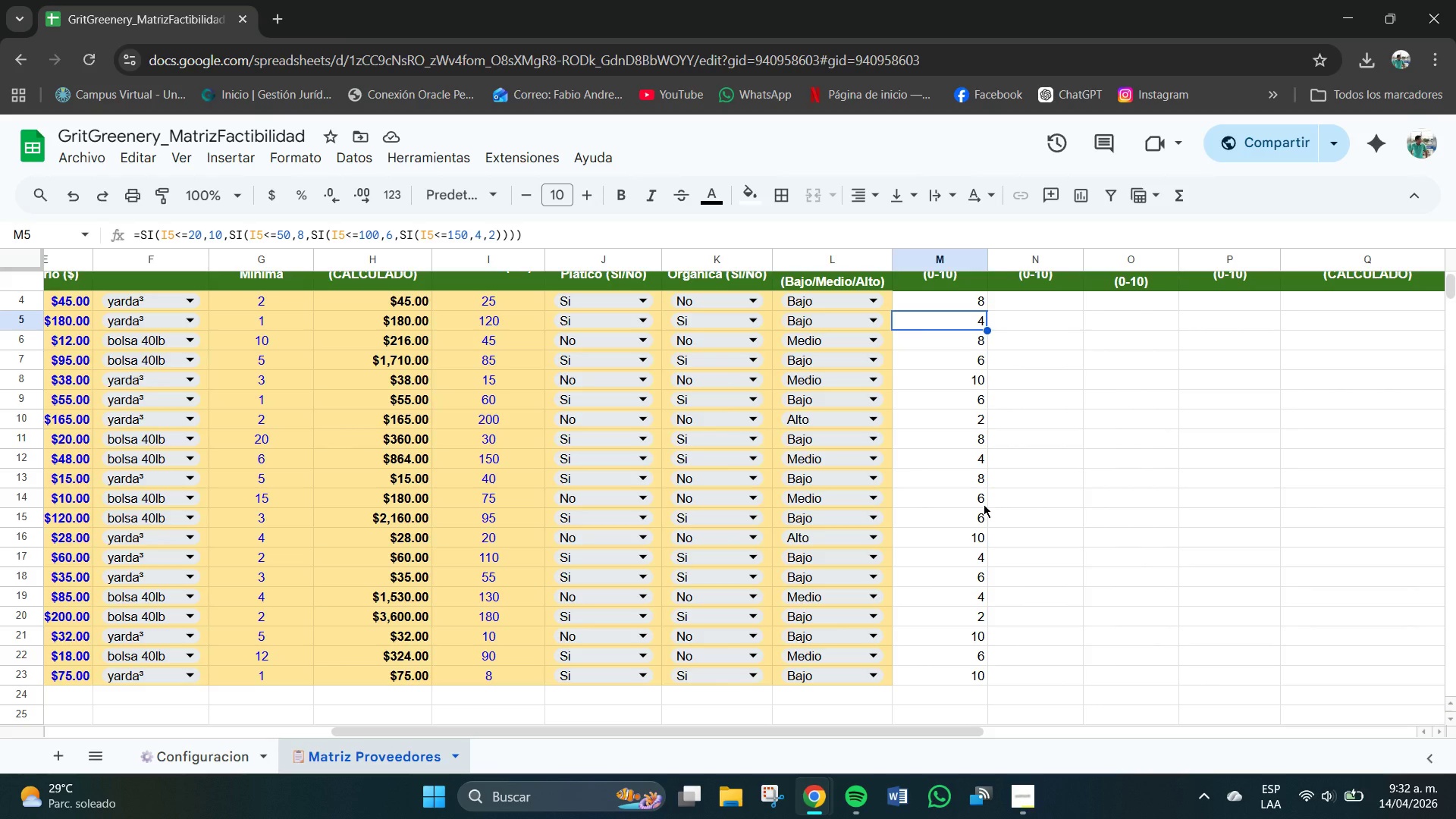 
left_click_drag(start_coordinate=[954, 299], to_coordinate=[974, 677])
 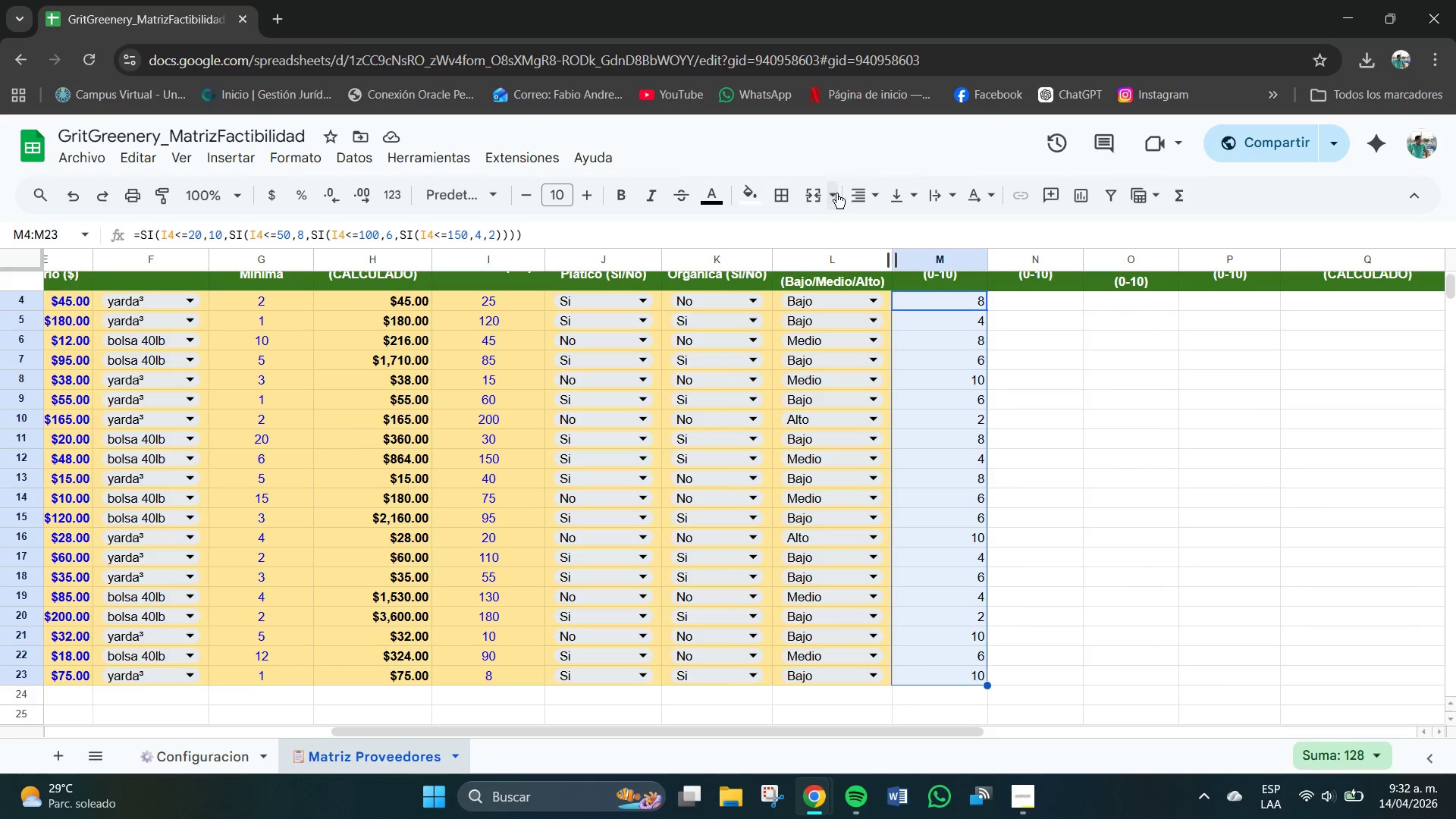 
left_click([855, 194])
 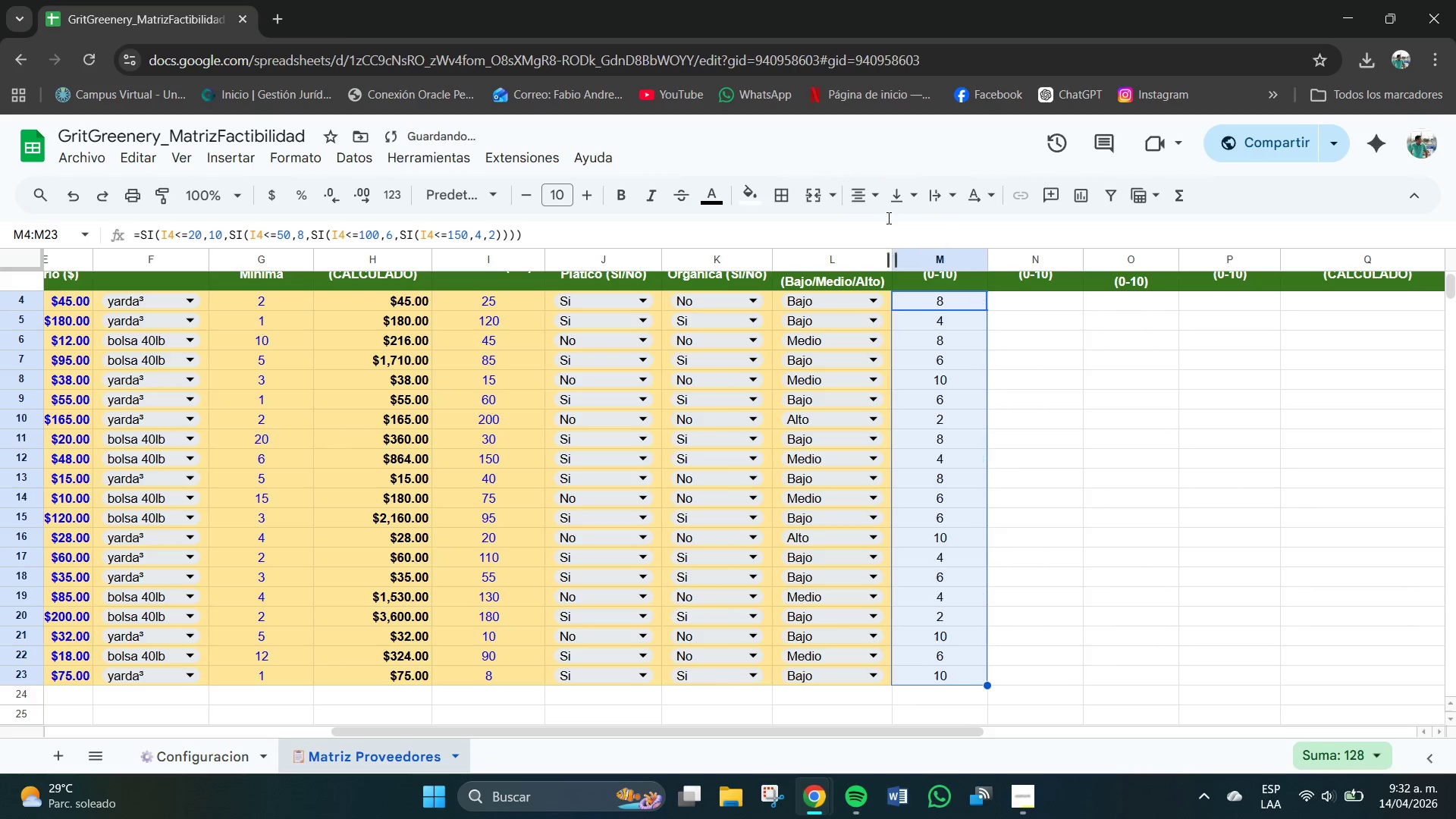 
double_click([896, 193])
 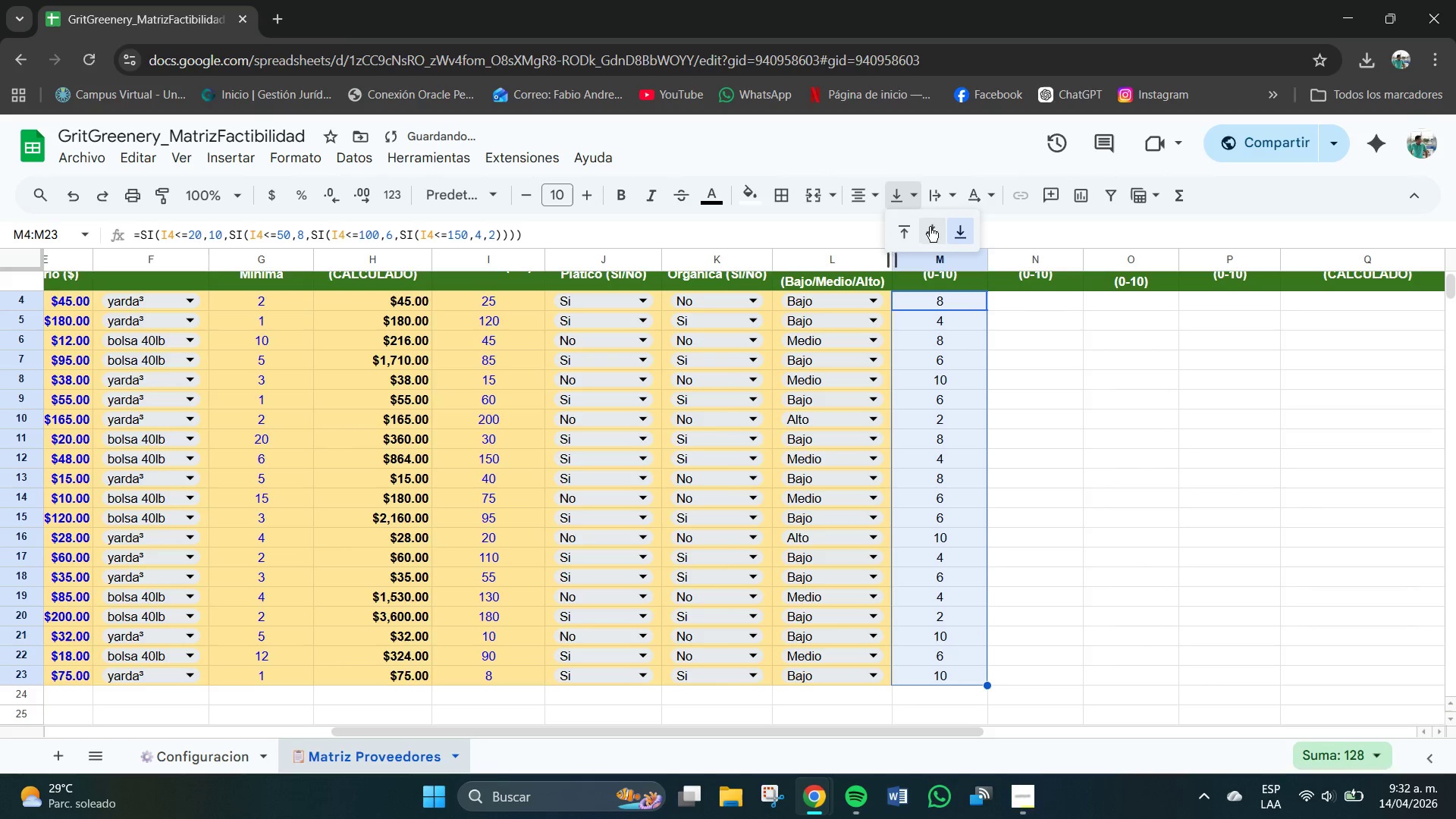 
left_click([934, 232])
 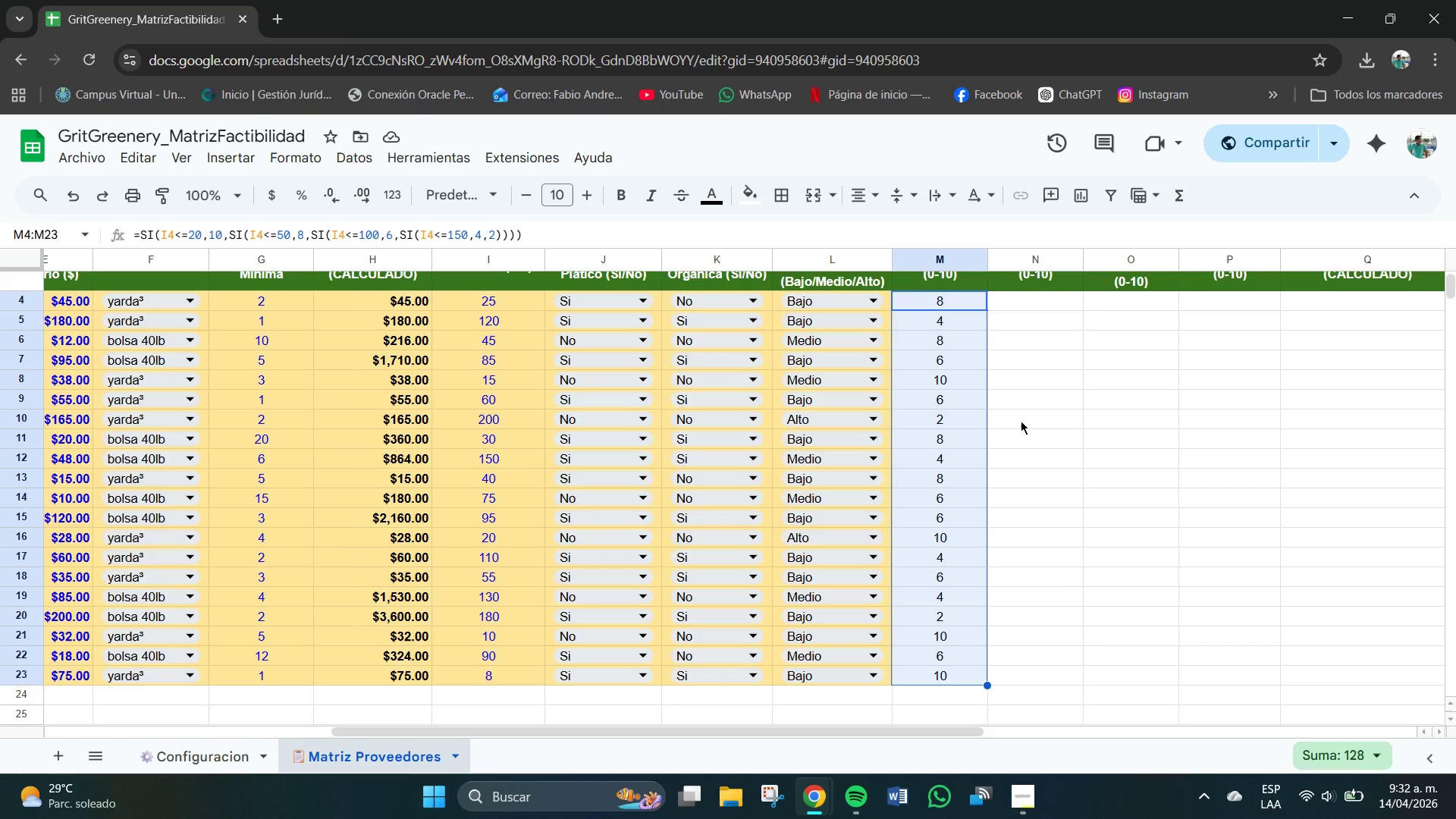 
wait(7.25)
 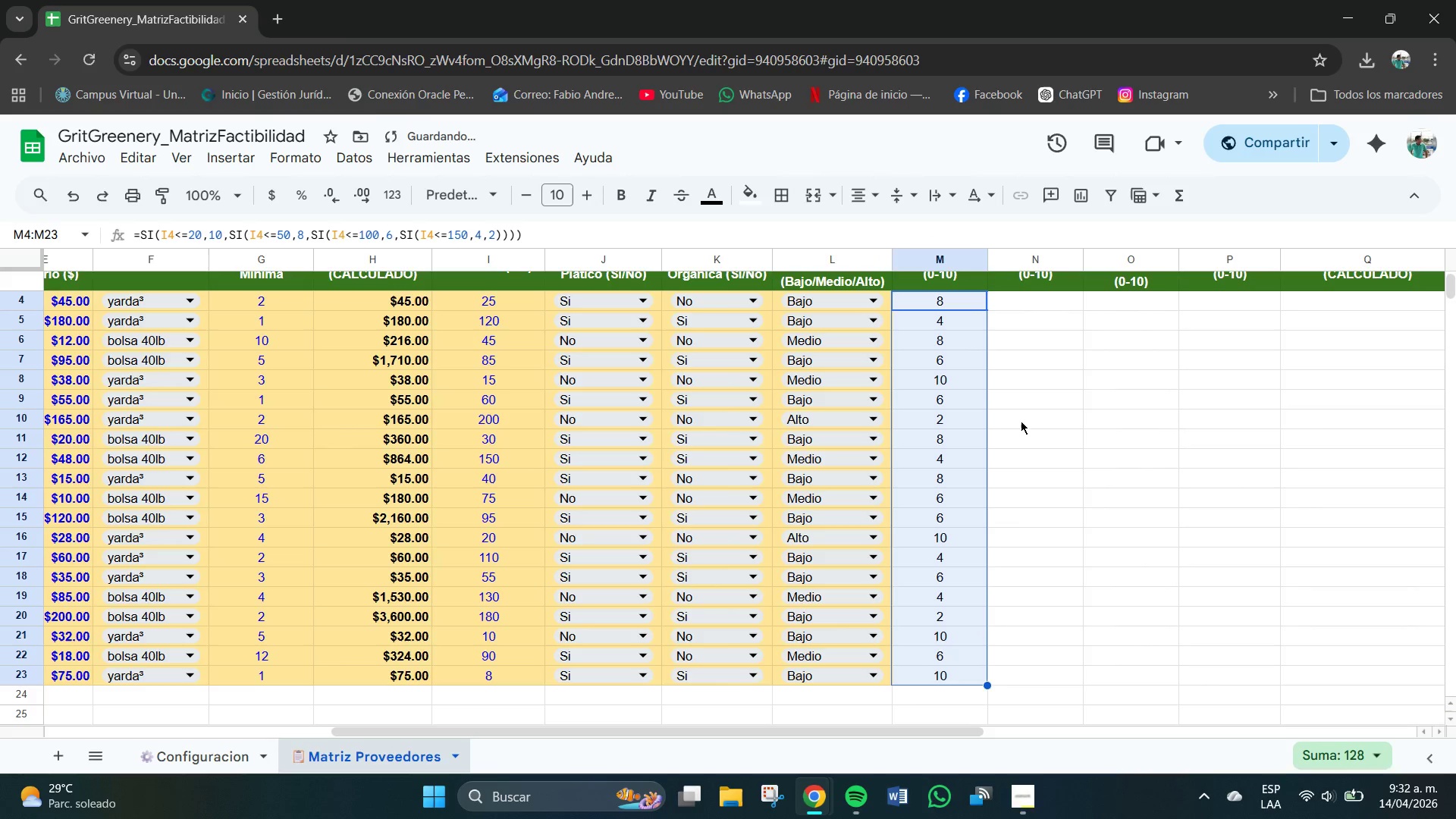 
left_click([1012, 347])
 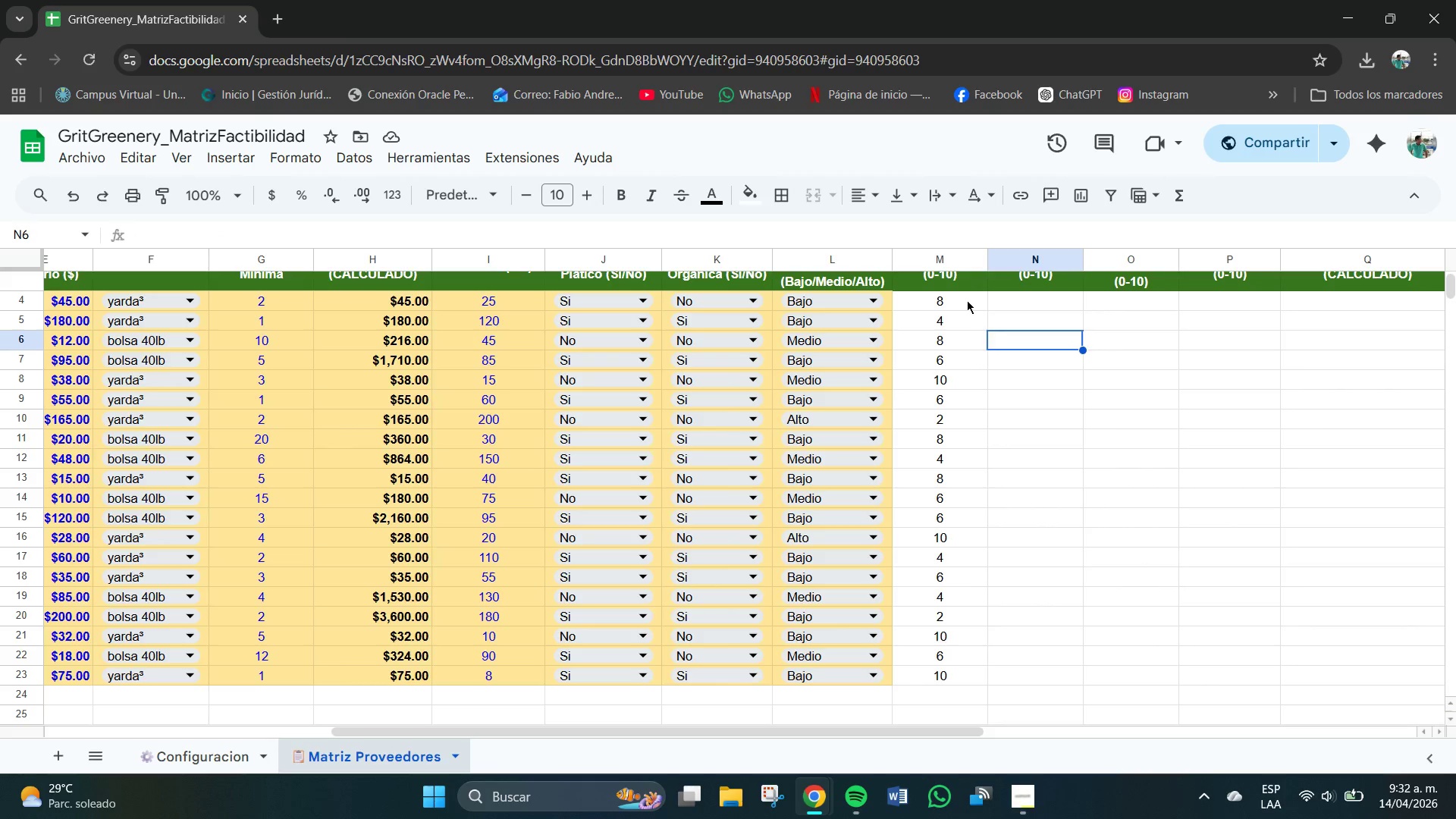 
left_click_drag(start_coordinate=[964, 297], to_coordinate=[969, 670])
 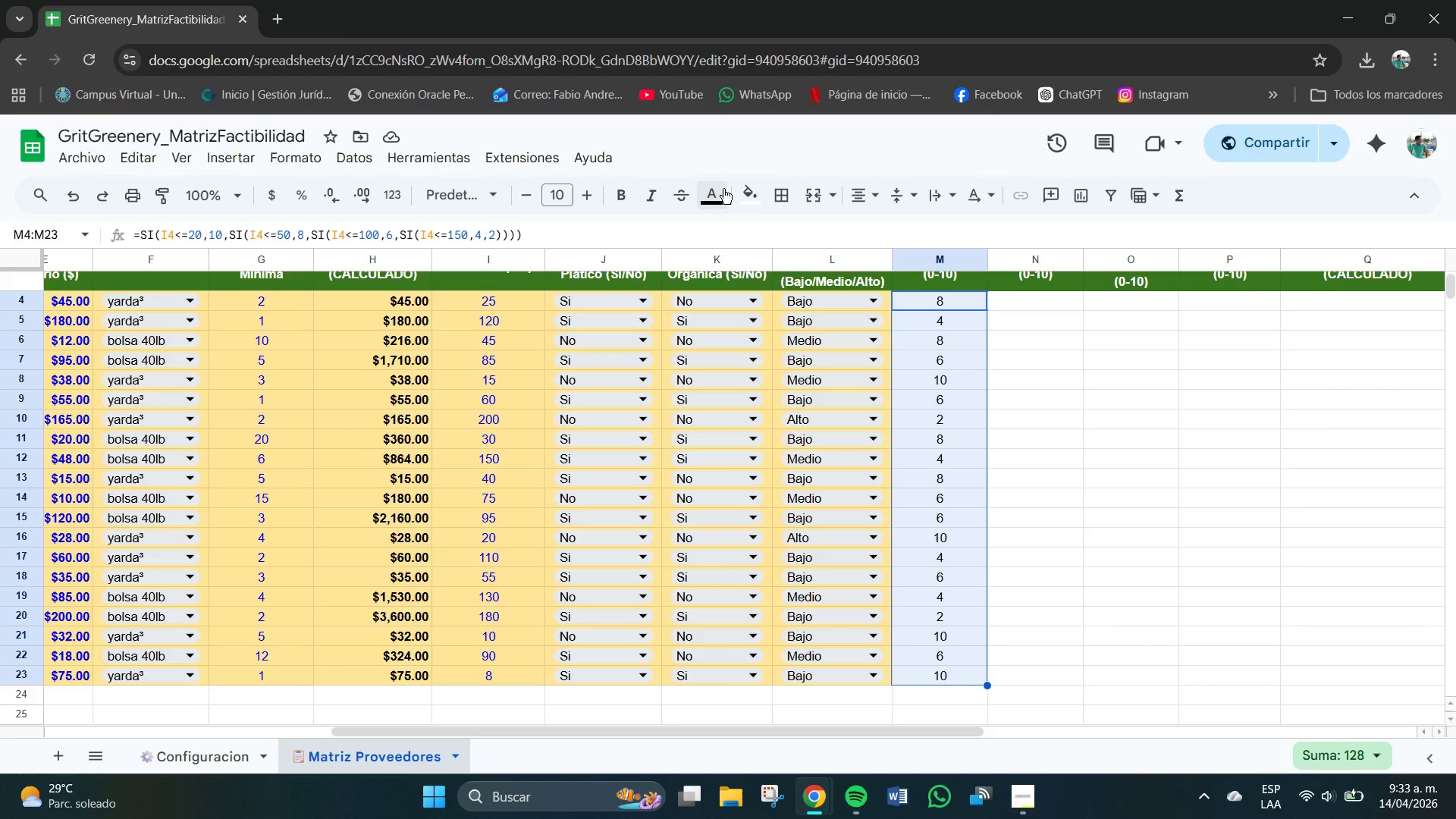 
left_click([744, 195])
 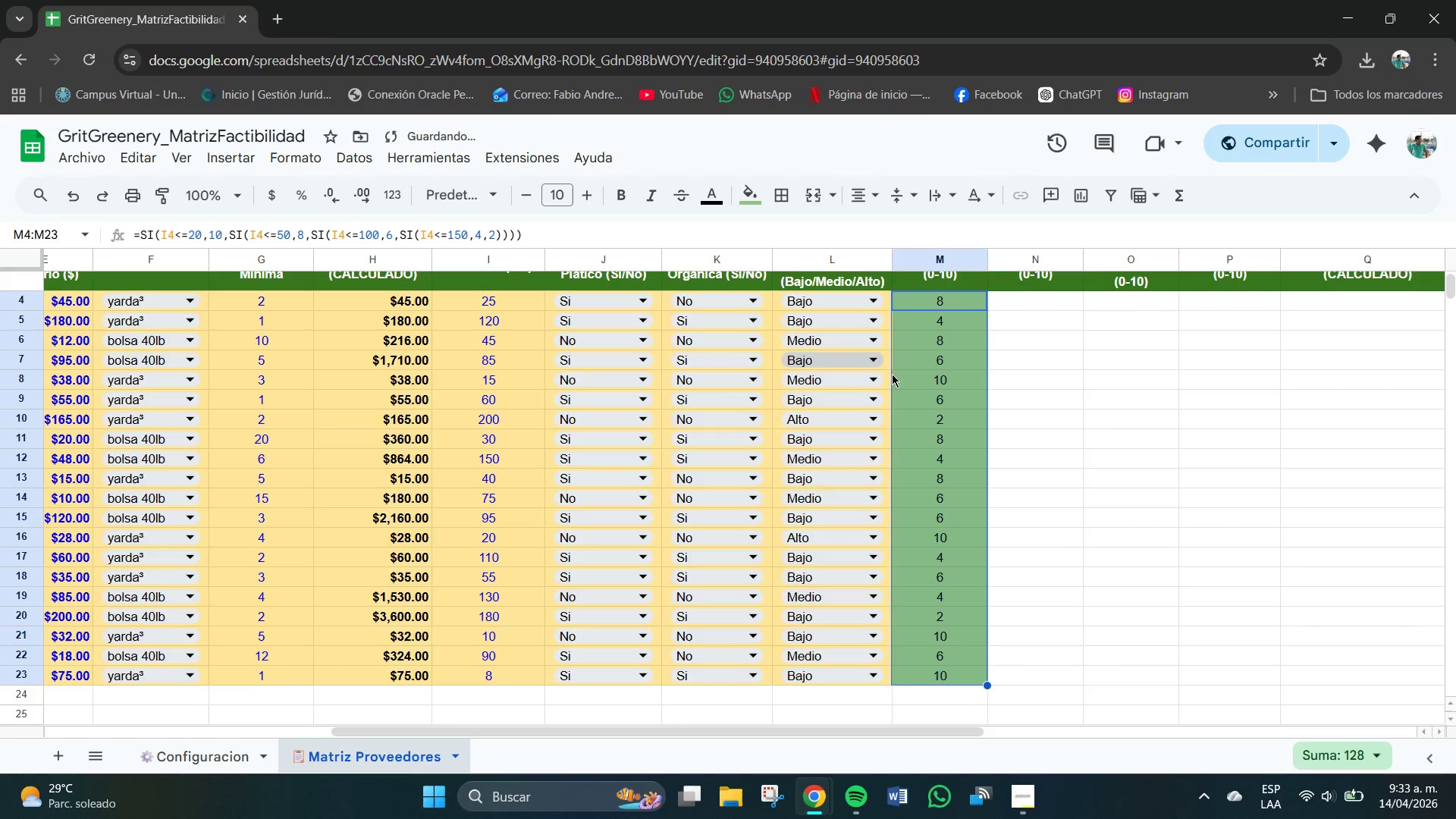 
wait(5.92)
 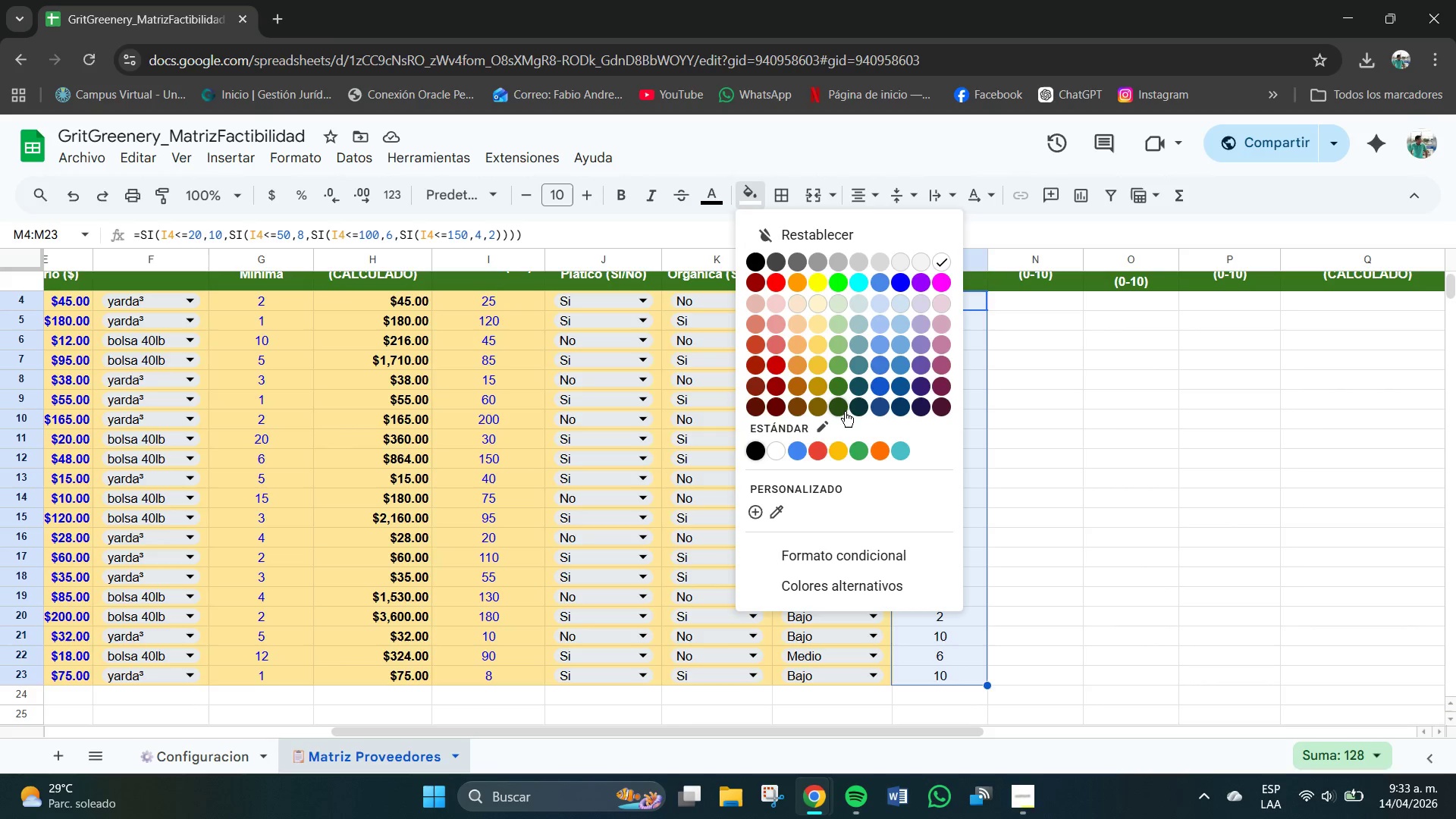 
left_click([754, 190])
 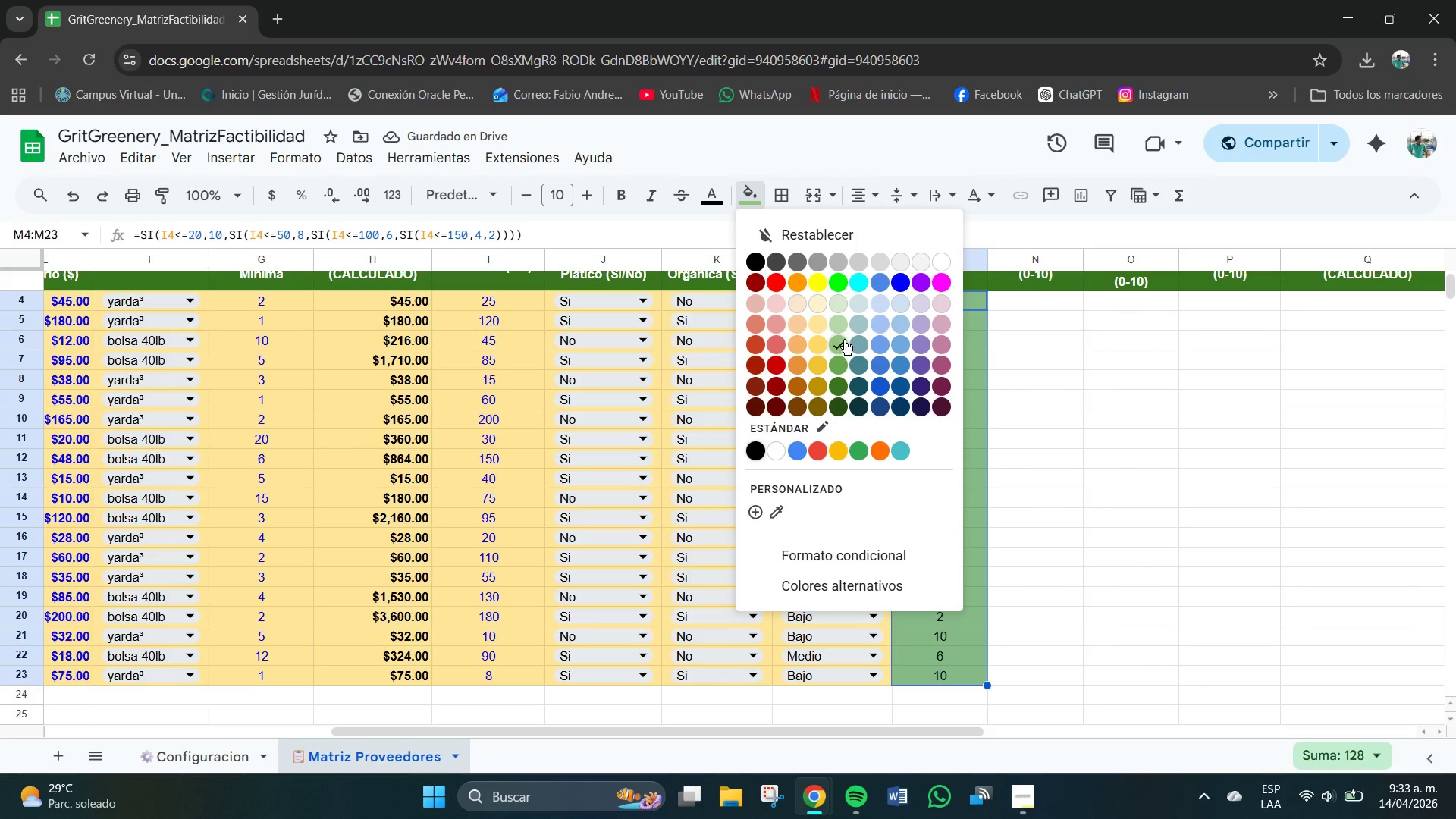 
left_click([836, 322])
 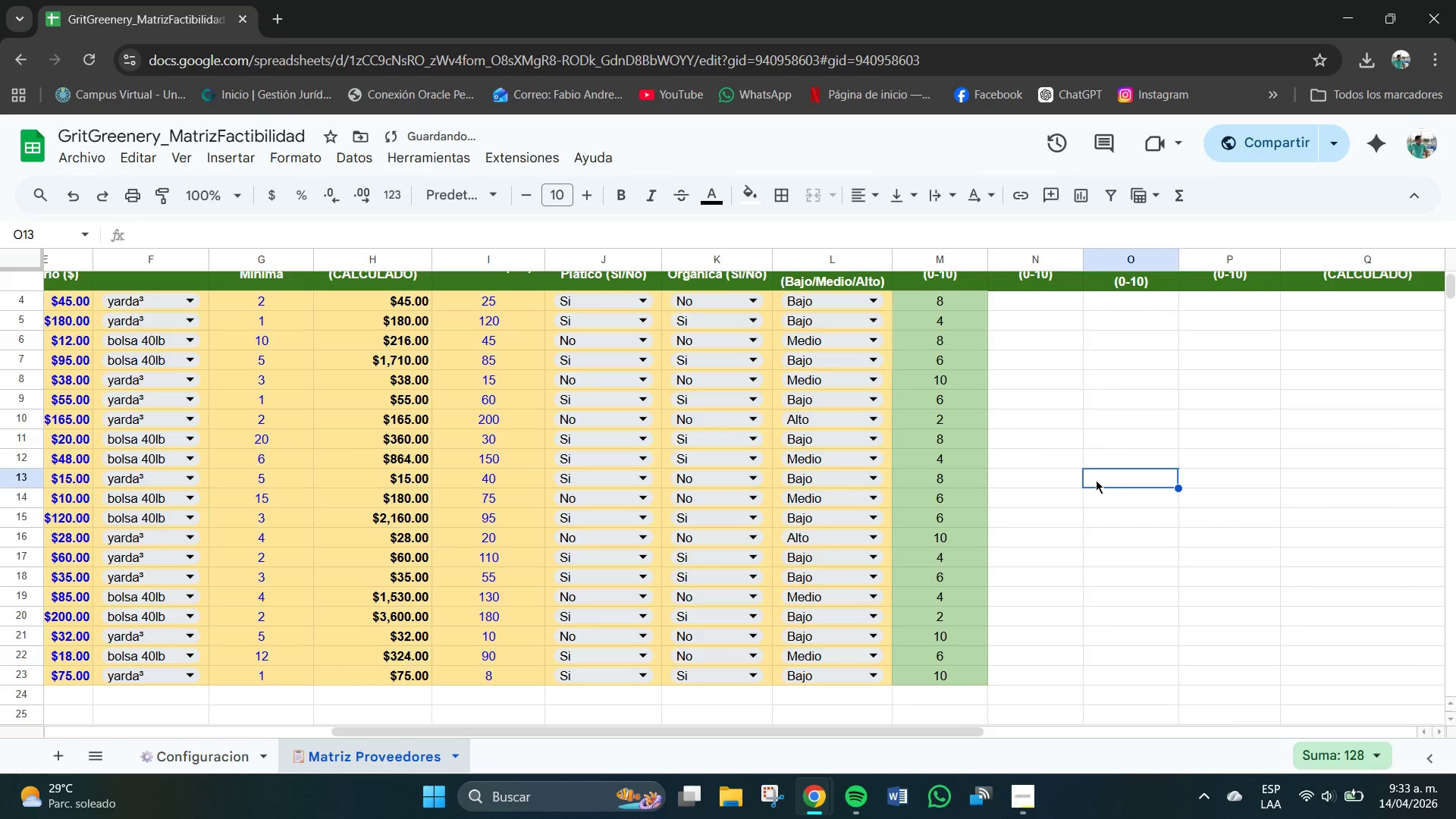 
scroll: coordinate [1021, 437], scroll_direction: up, amount: 2.0
 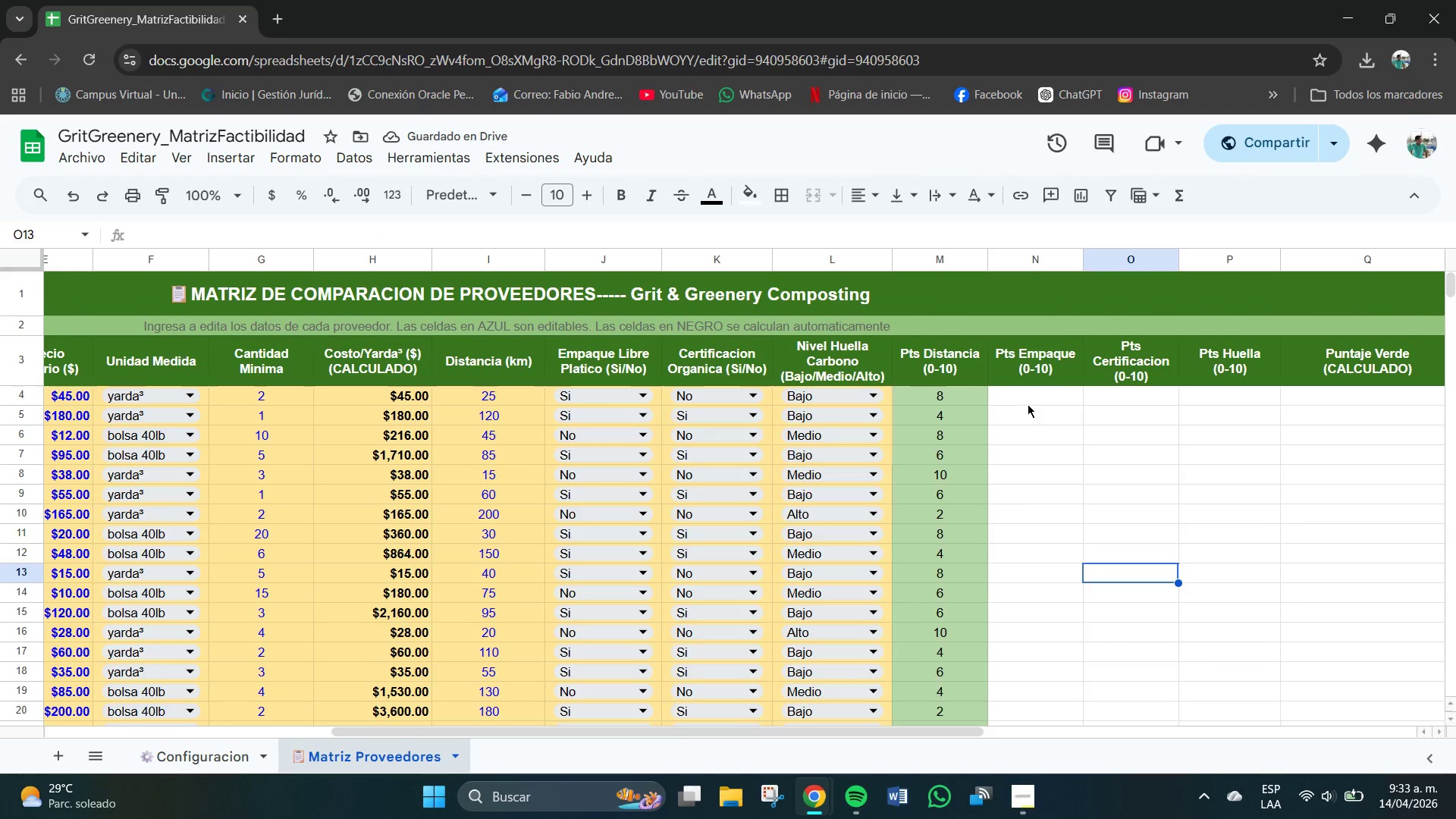 
left_click([1028, 394])
 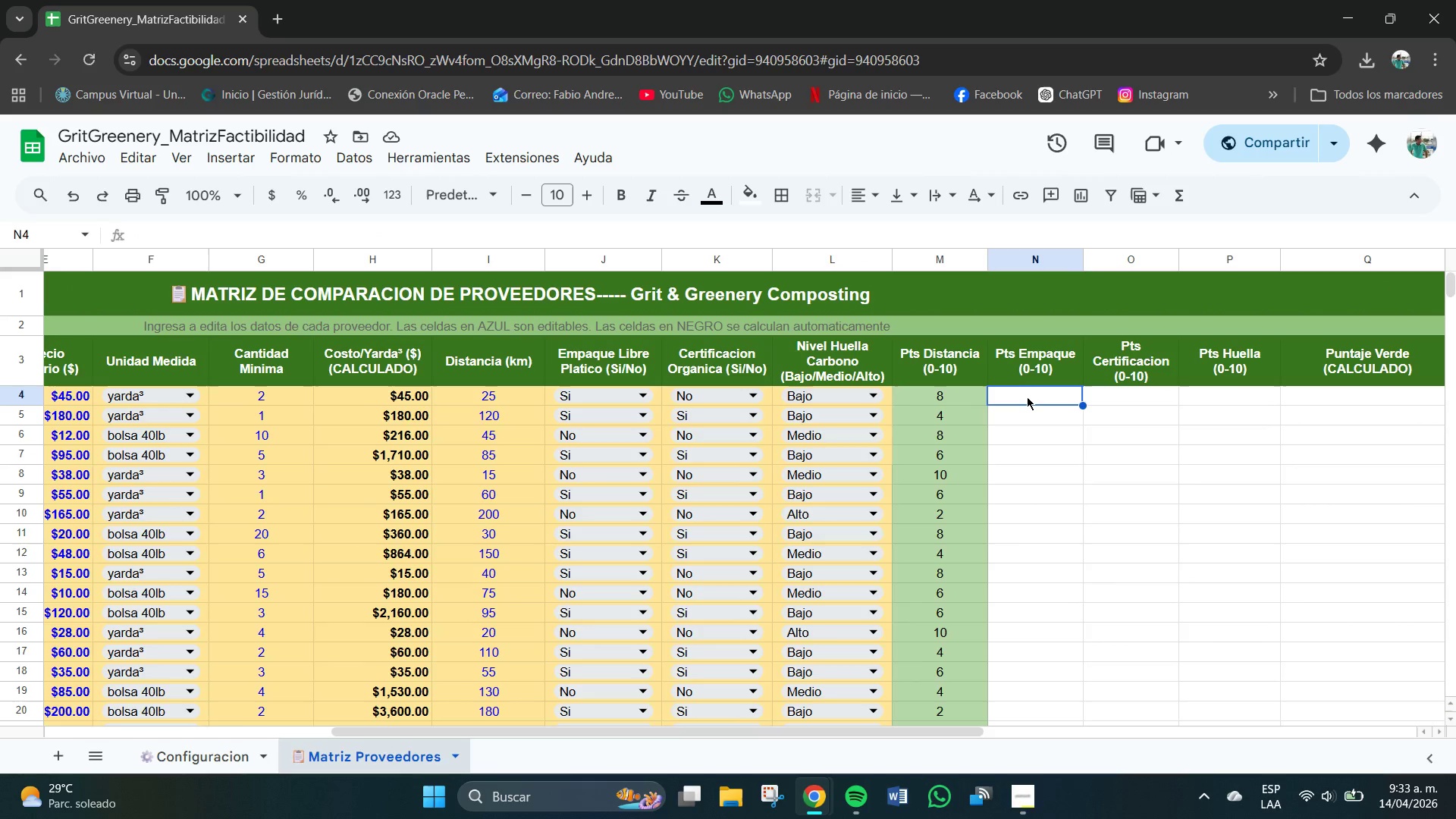 
type()SIO)
key(Backspace)
type(*J4)[)
 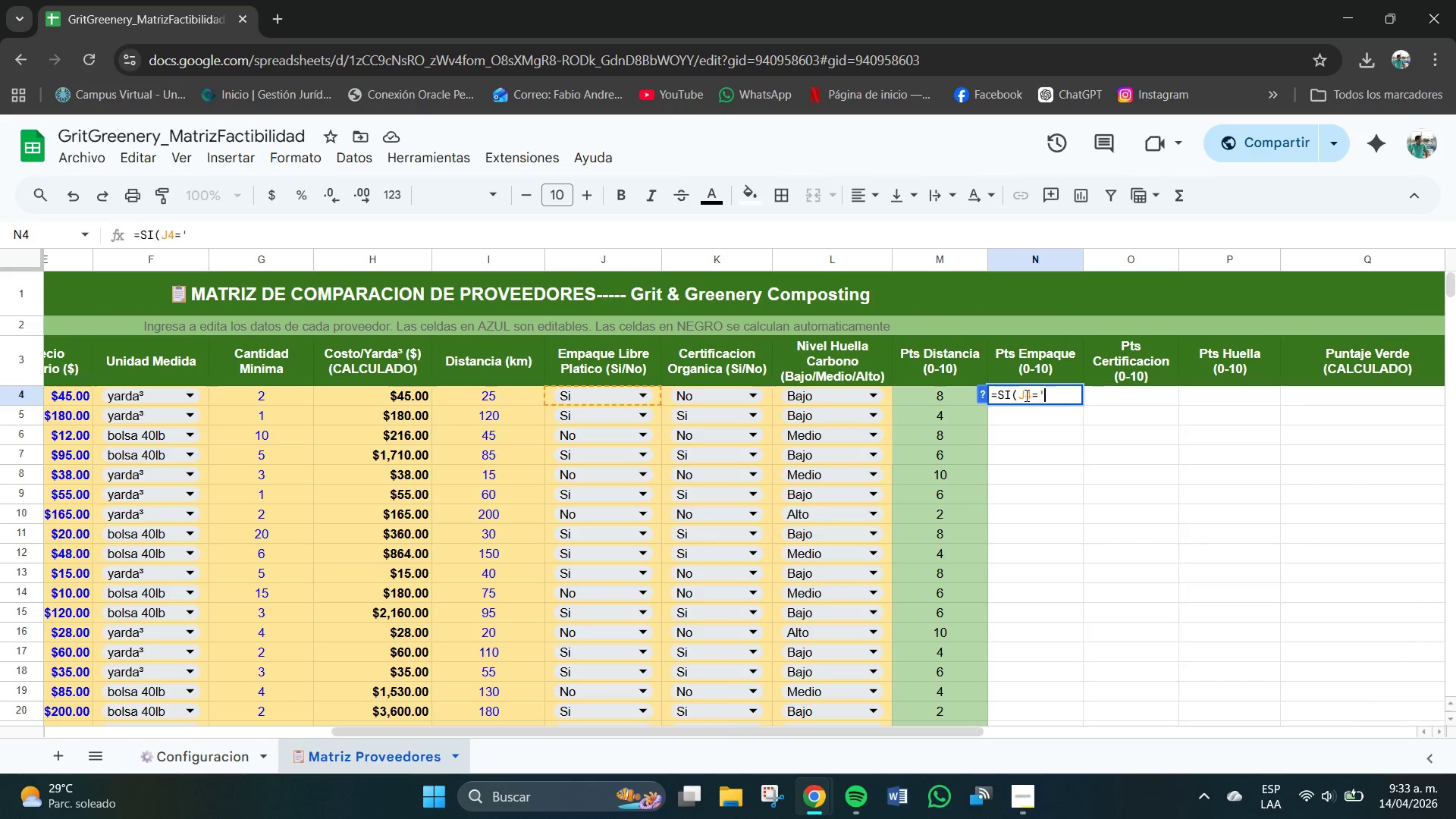 
key(Backspace)
type(@SI)
key(Backspace)
type(i!)
key(Backspace)
type(2)
key(Backspace)
 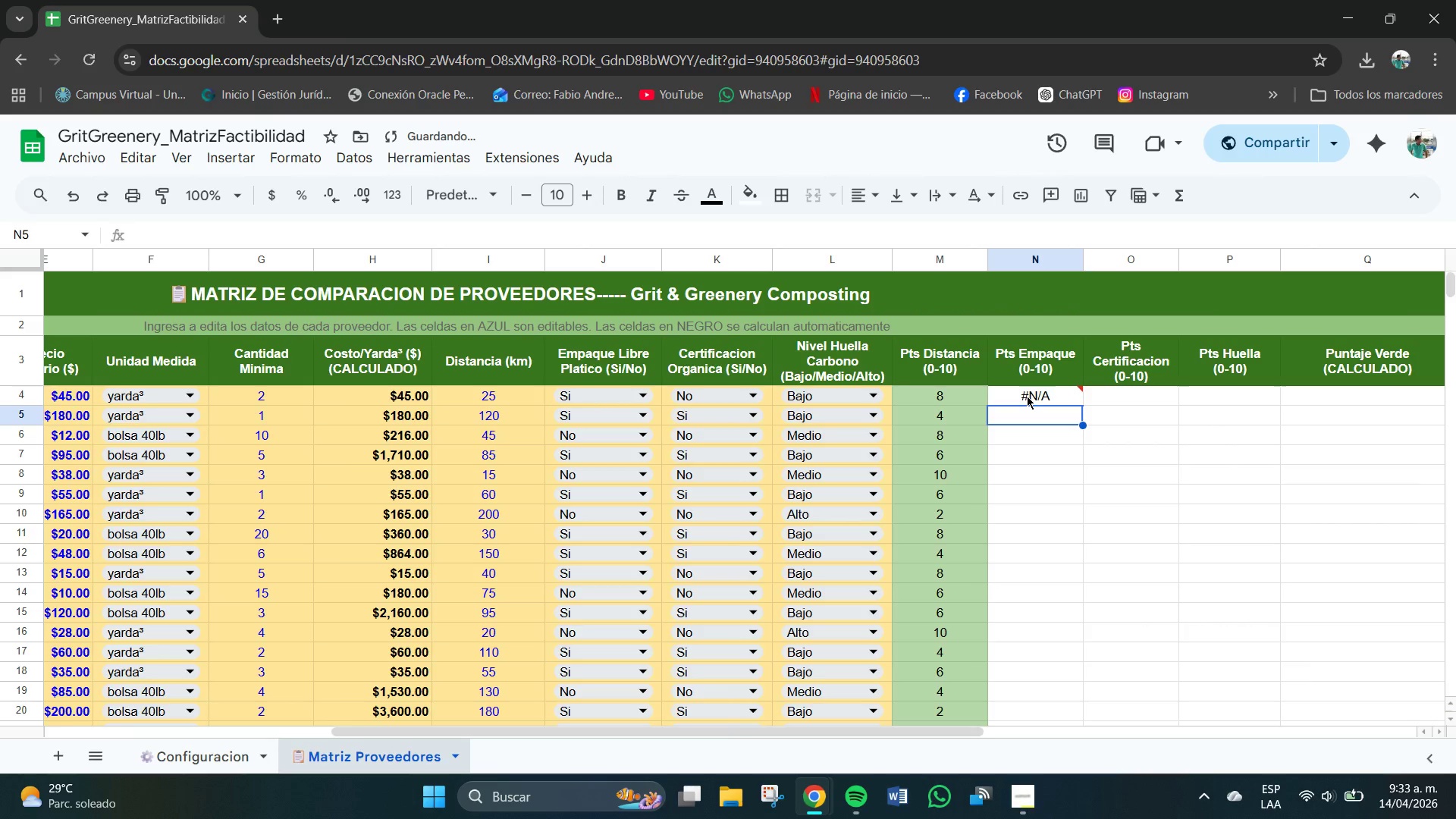 
 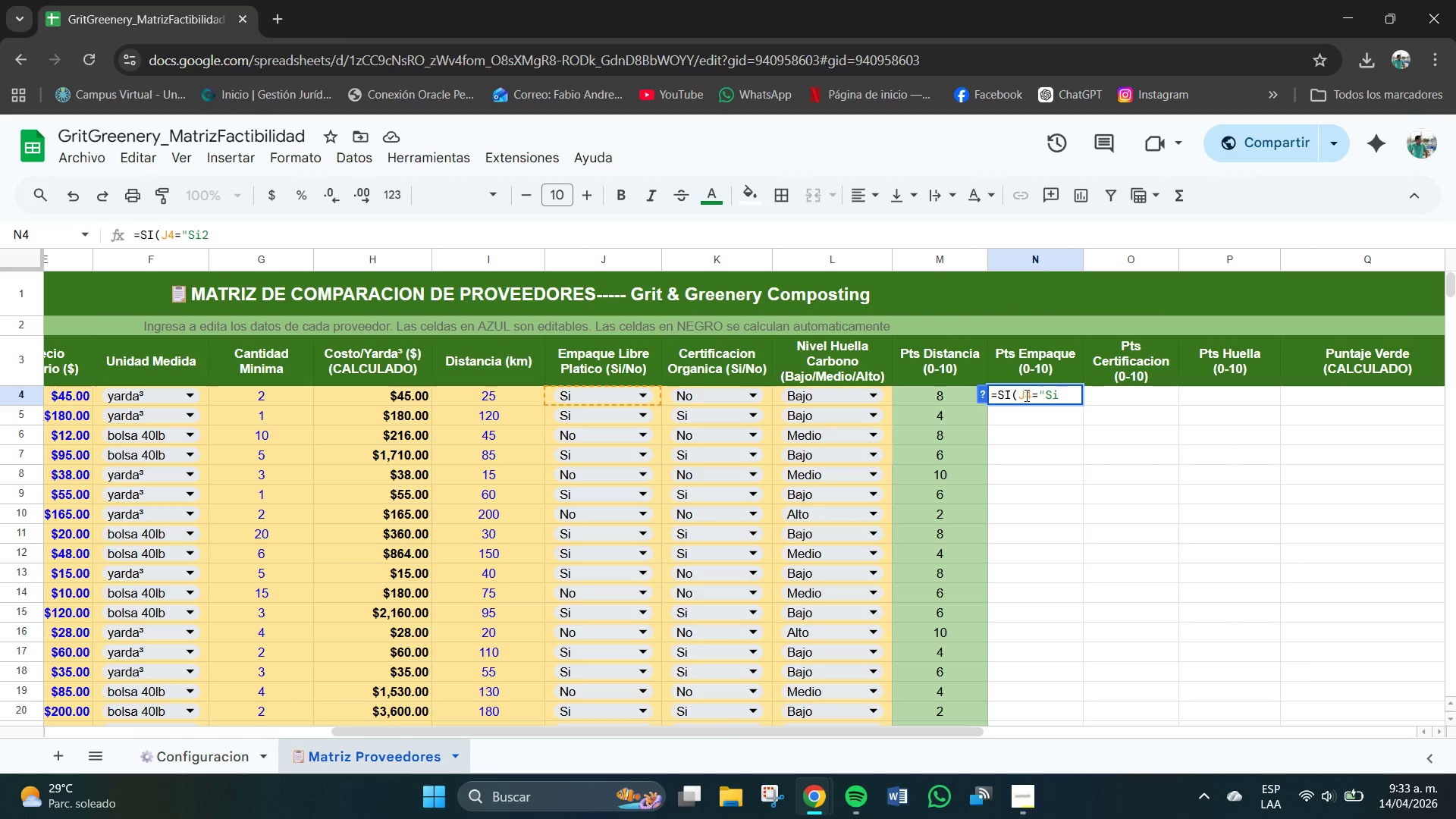 
key(Enter)
 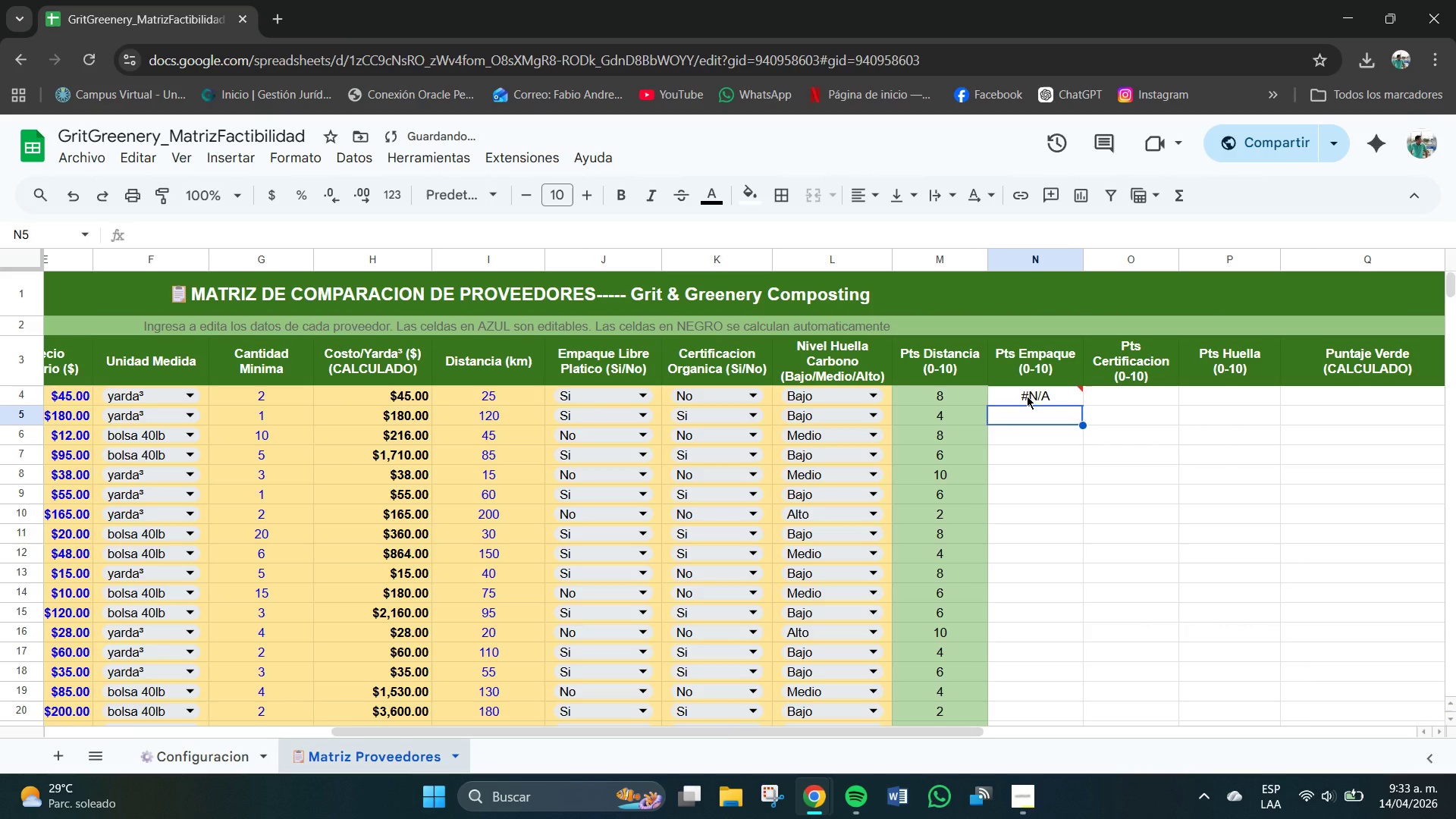 
key(Control+Z)
 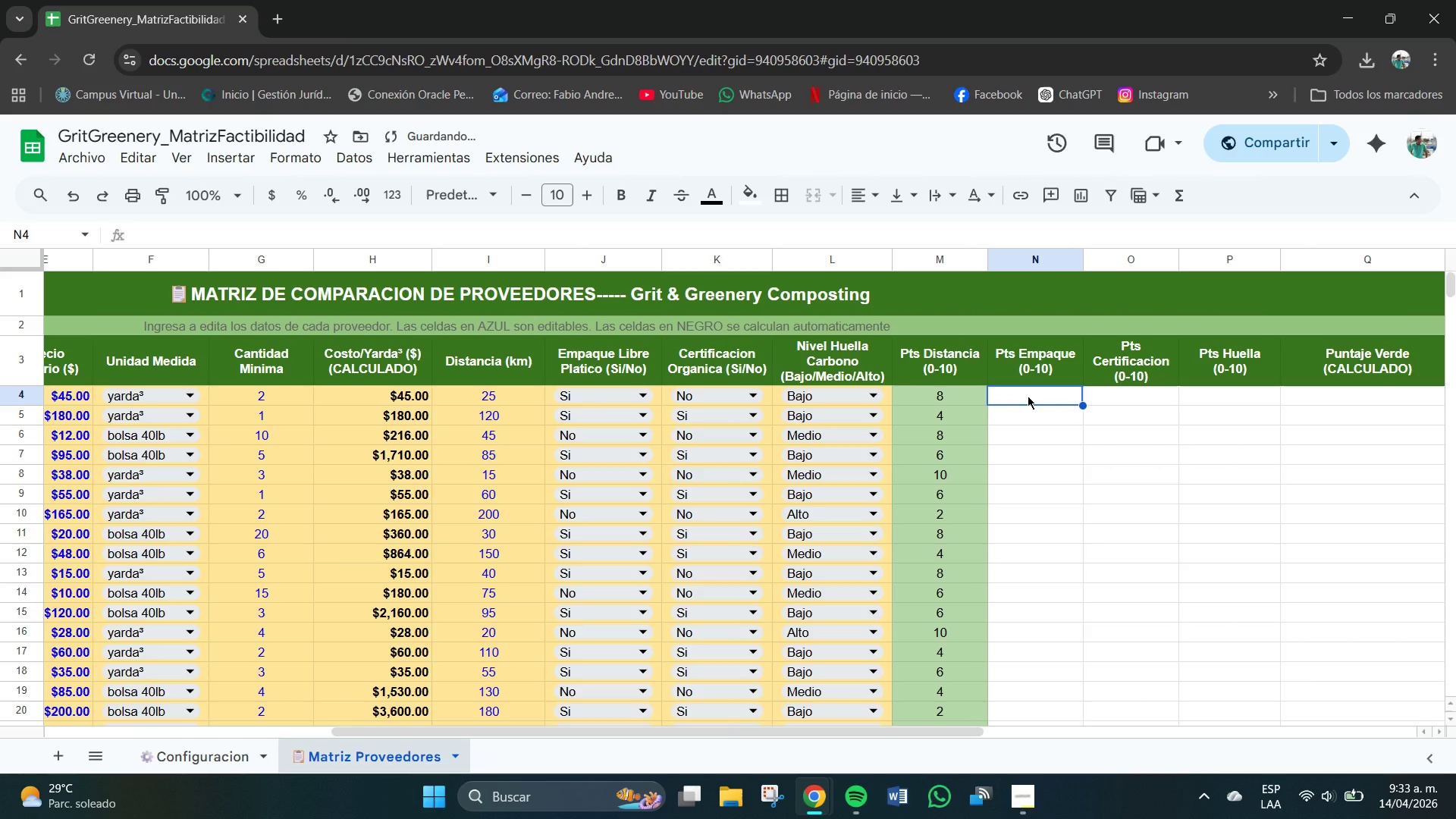 
left_click([1028, 396])
 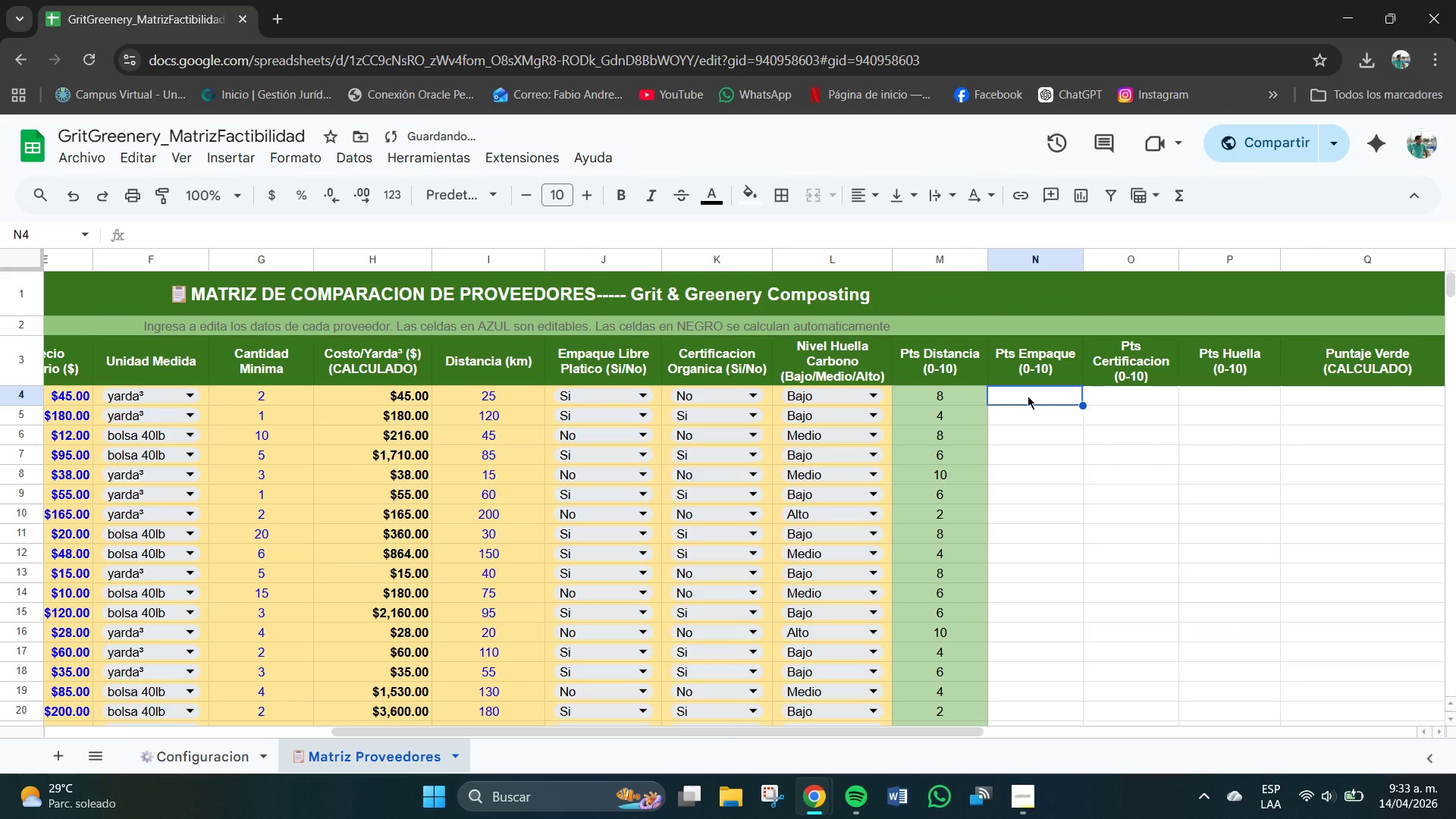 
type()SI*J4)@Si@,10,0()
 